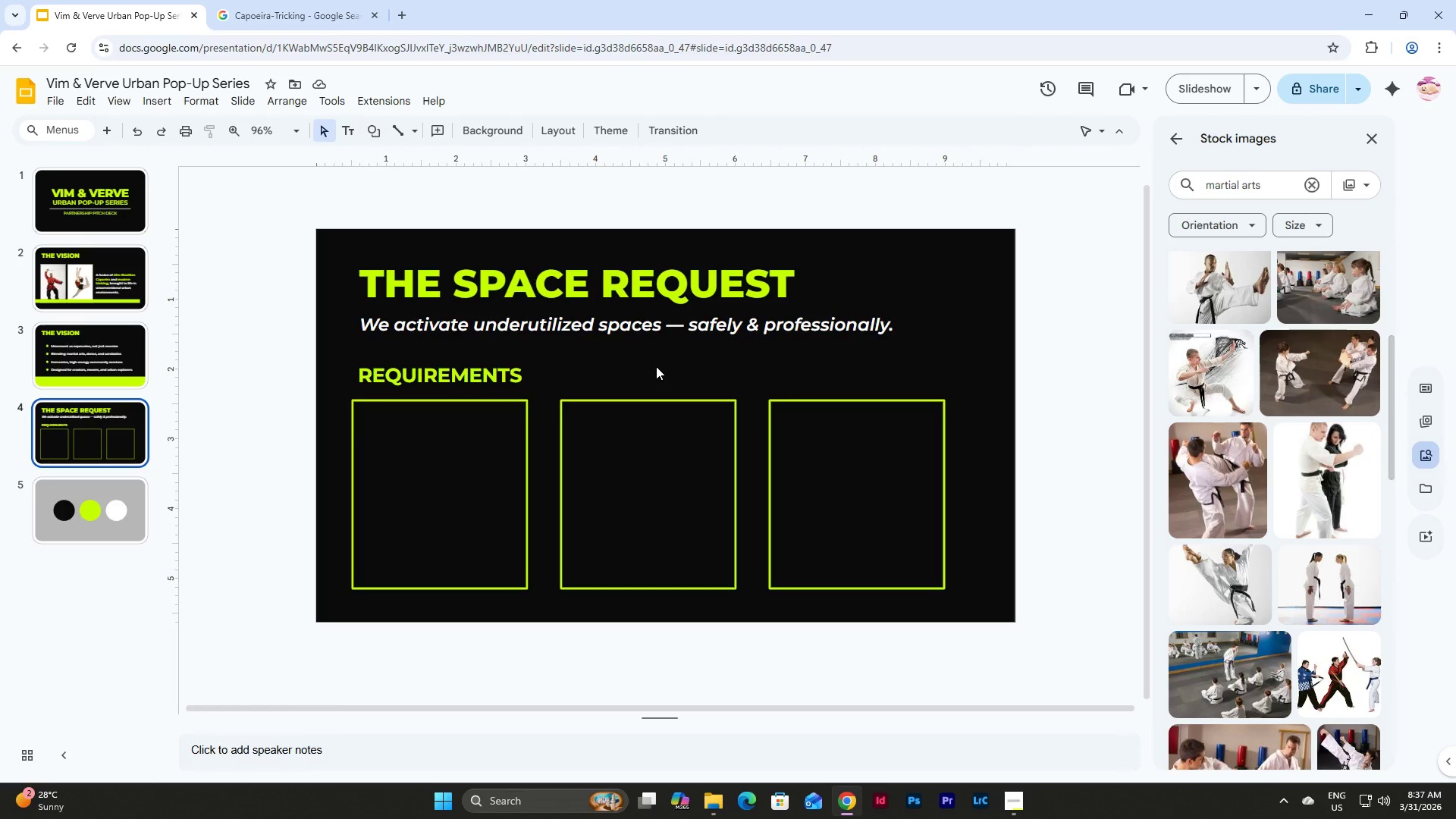 
key(Control+V)
 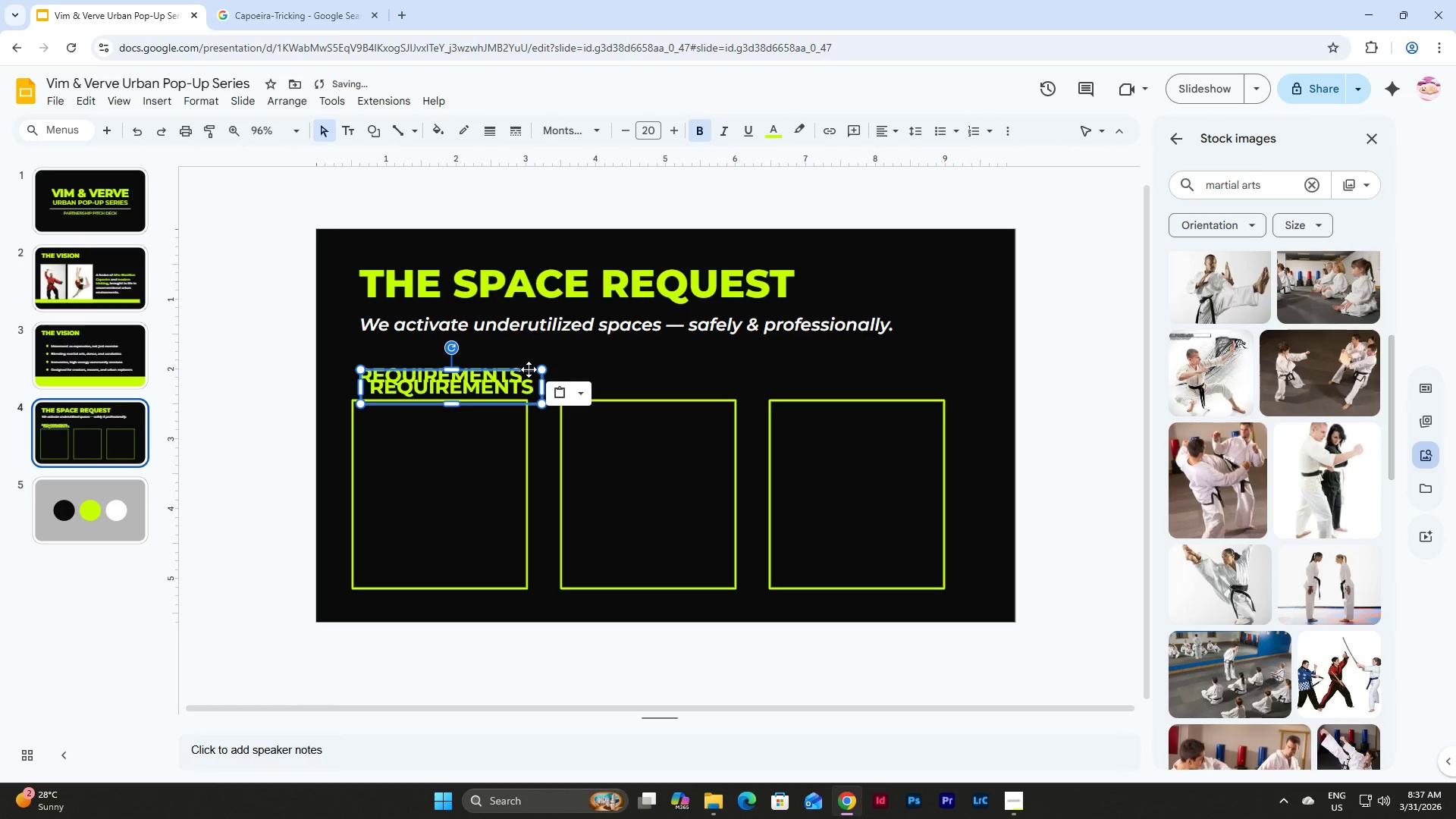 
left_click_drag(start_coordinate=[522, 369], to_coordinate=[719, 361])
 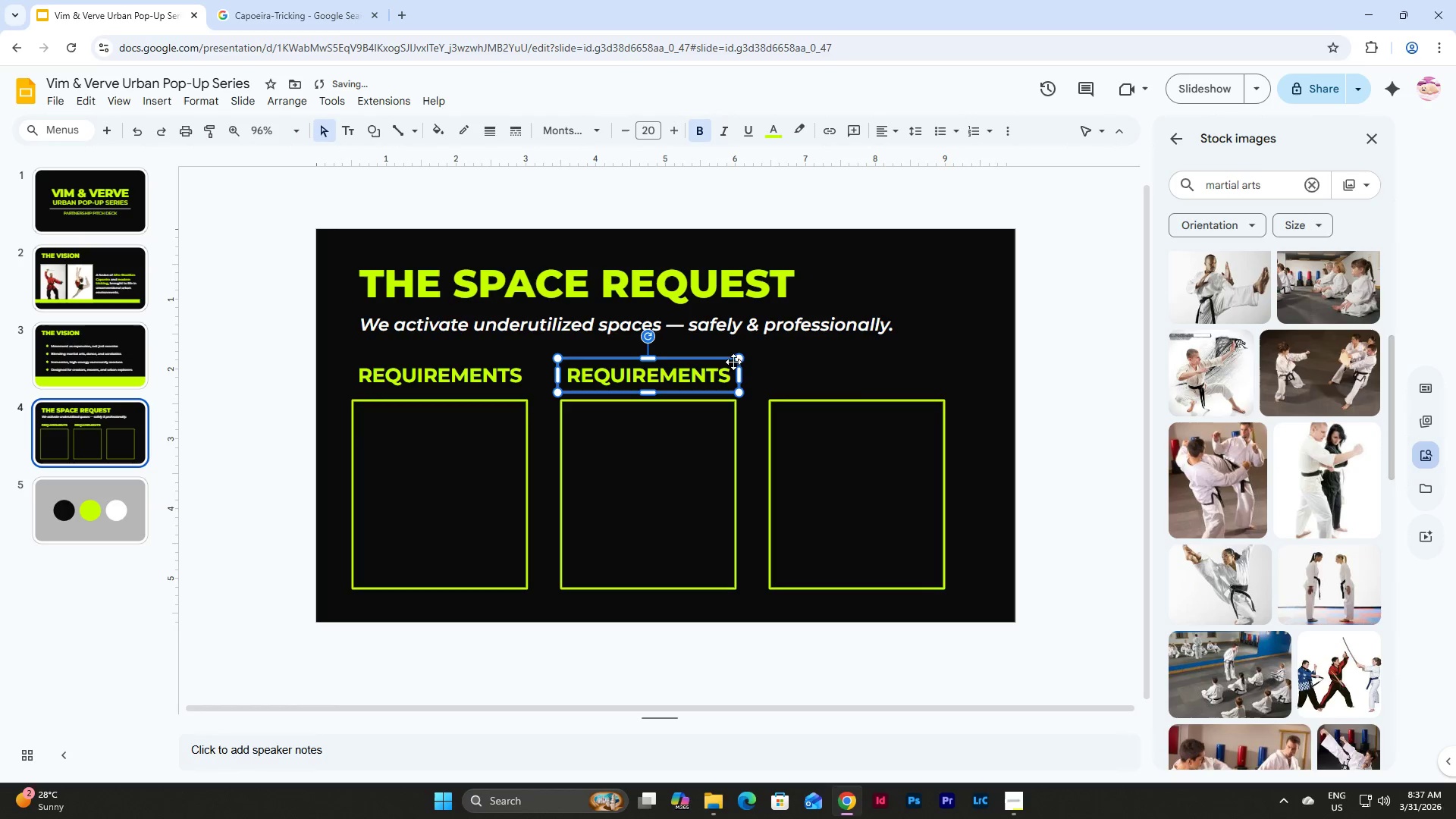 
double_click([696, 371])
 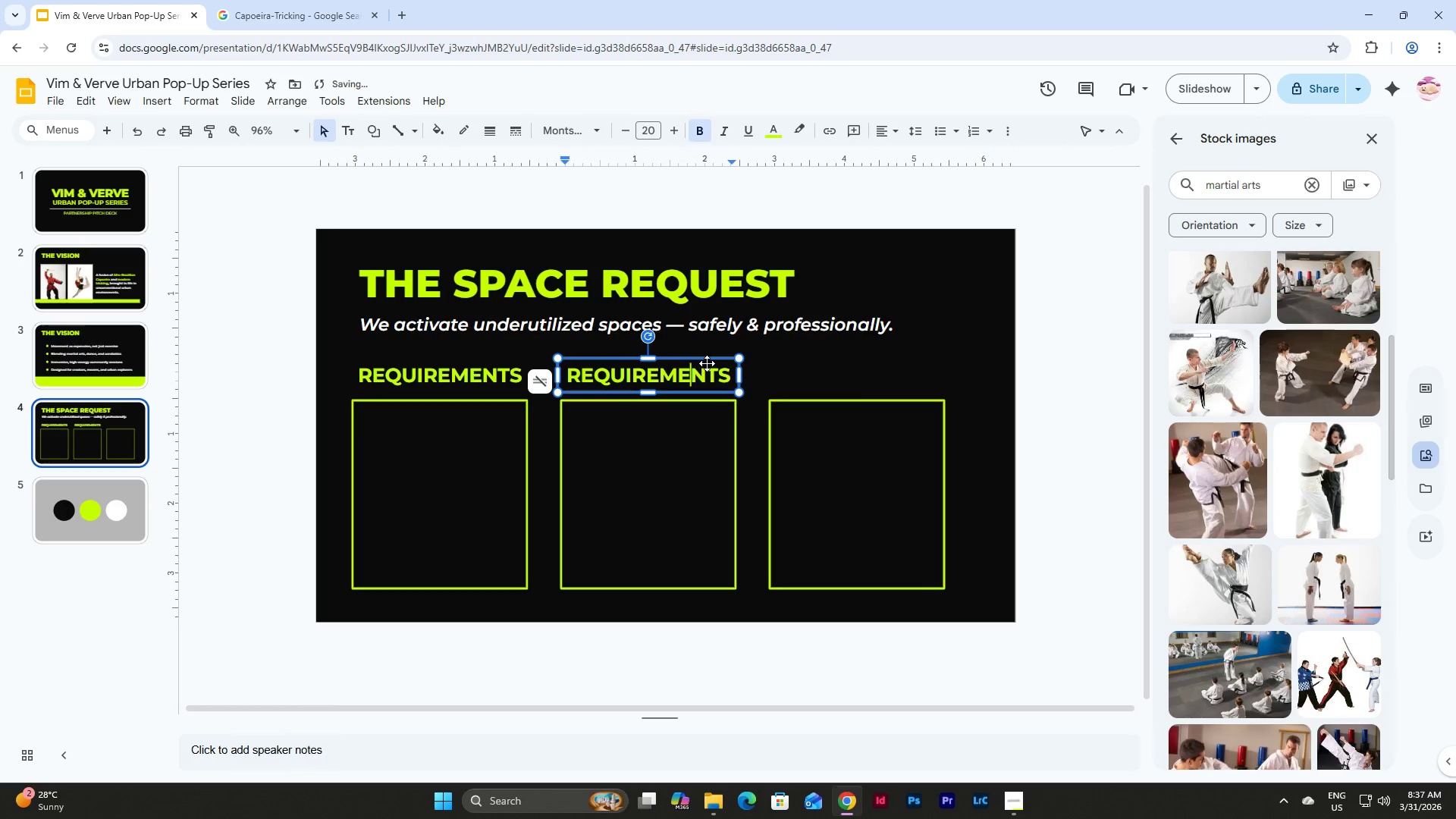 
triple_click([707, 363])
 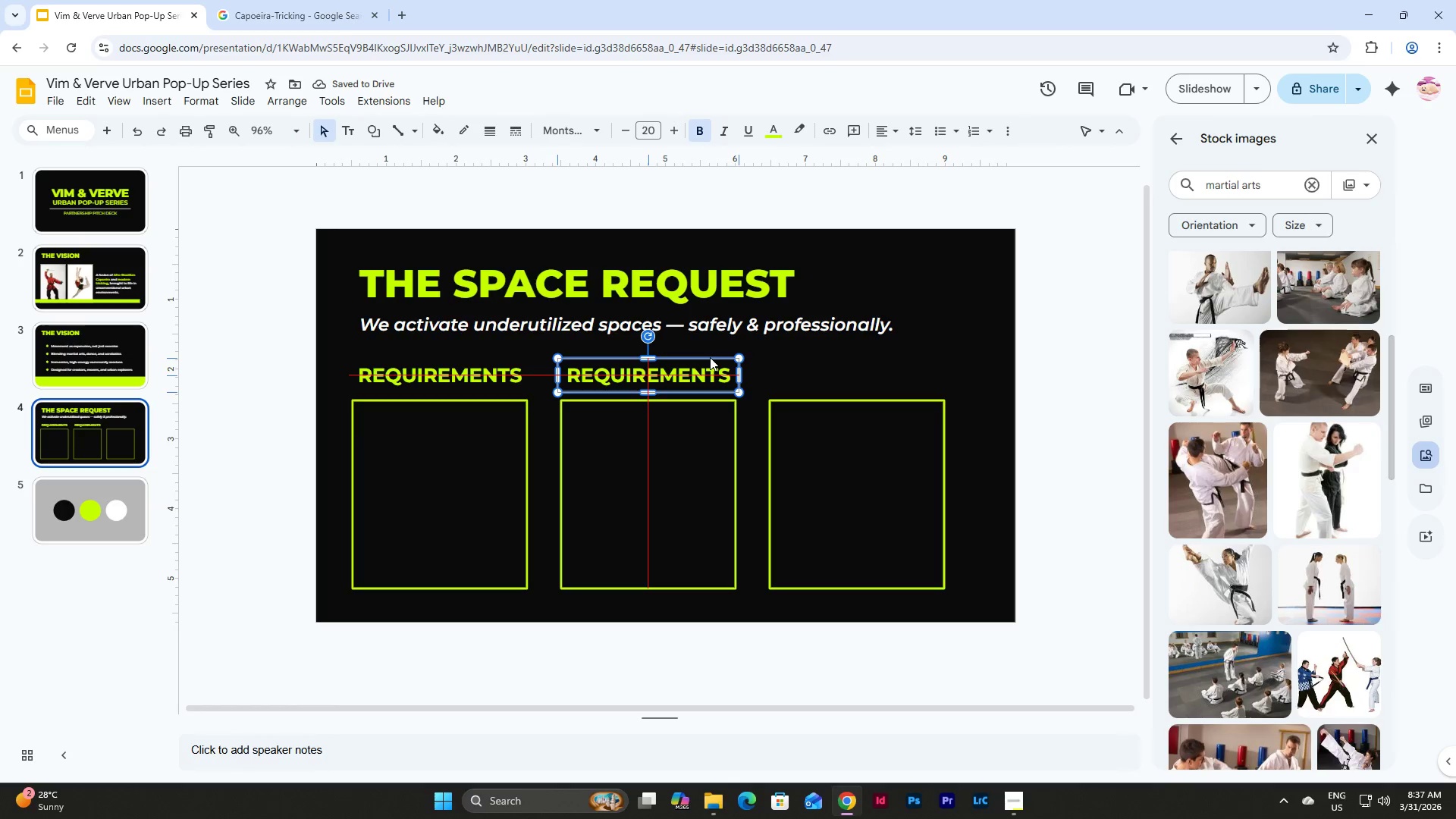 
left_click([805, 372])
 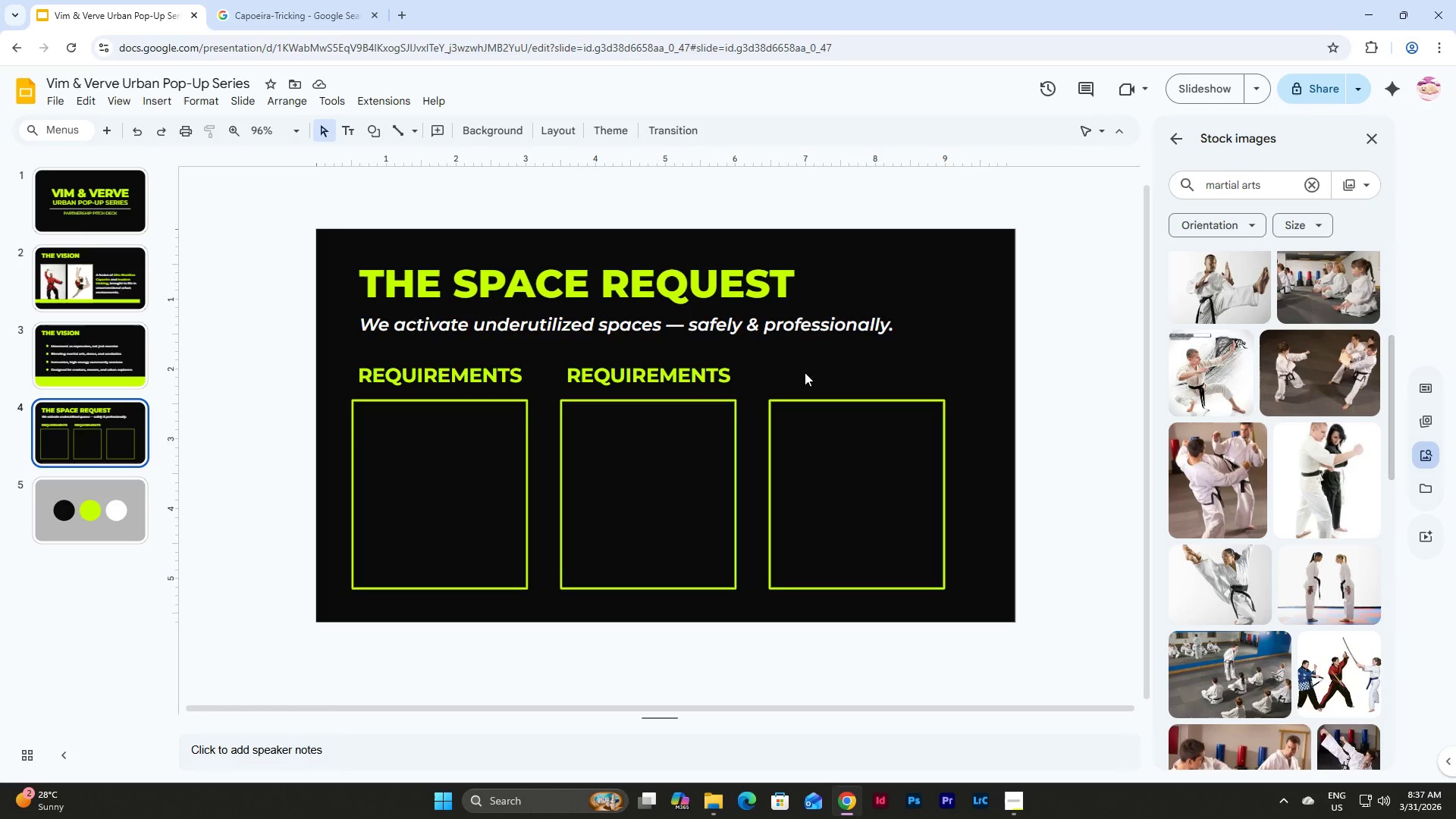 
key(Control+V)
 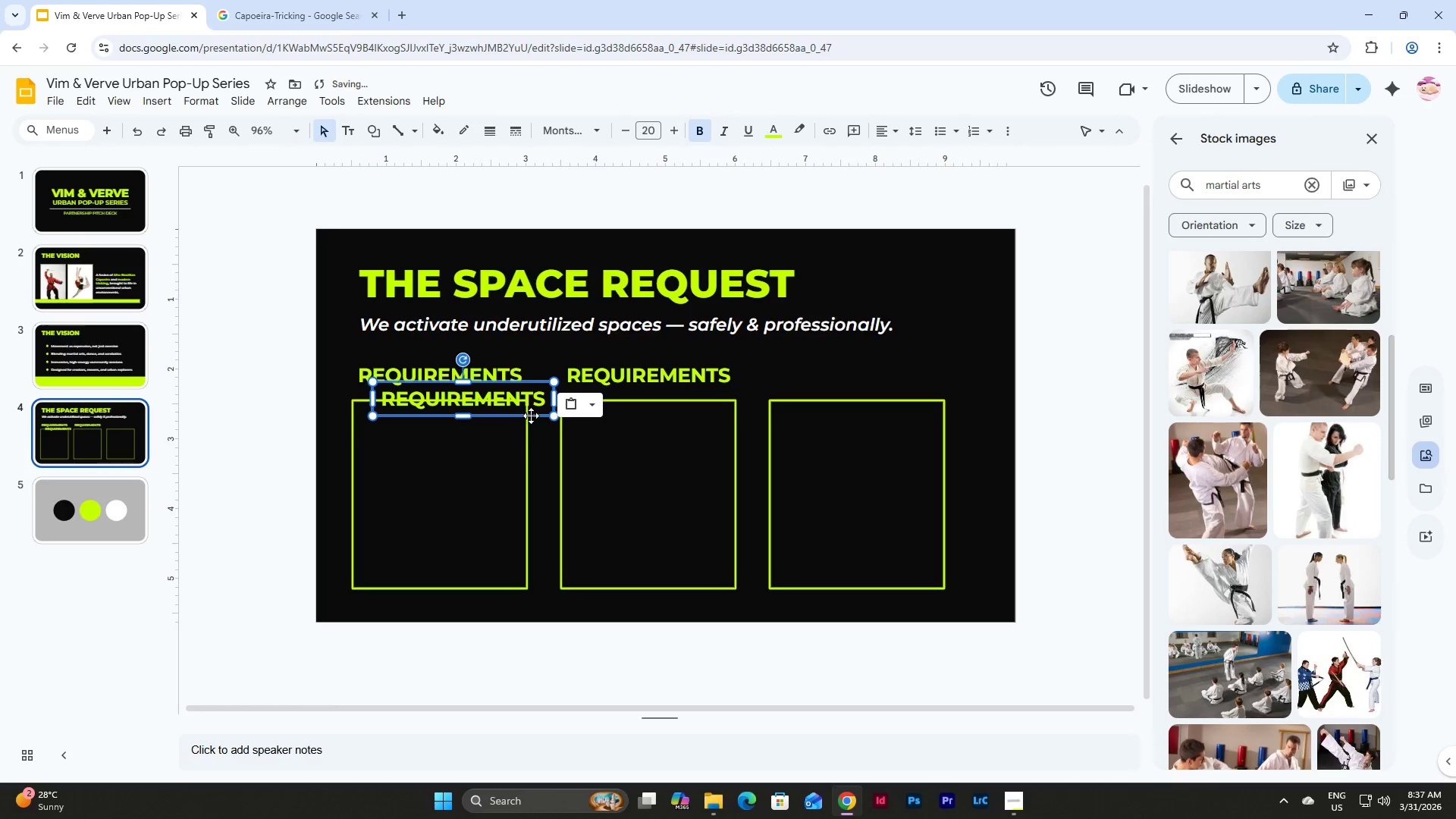 
left_click_drag(start_coordinate=[541, 414], to_coordinate=[937, 391])
 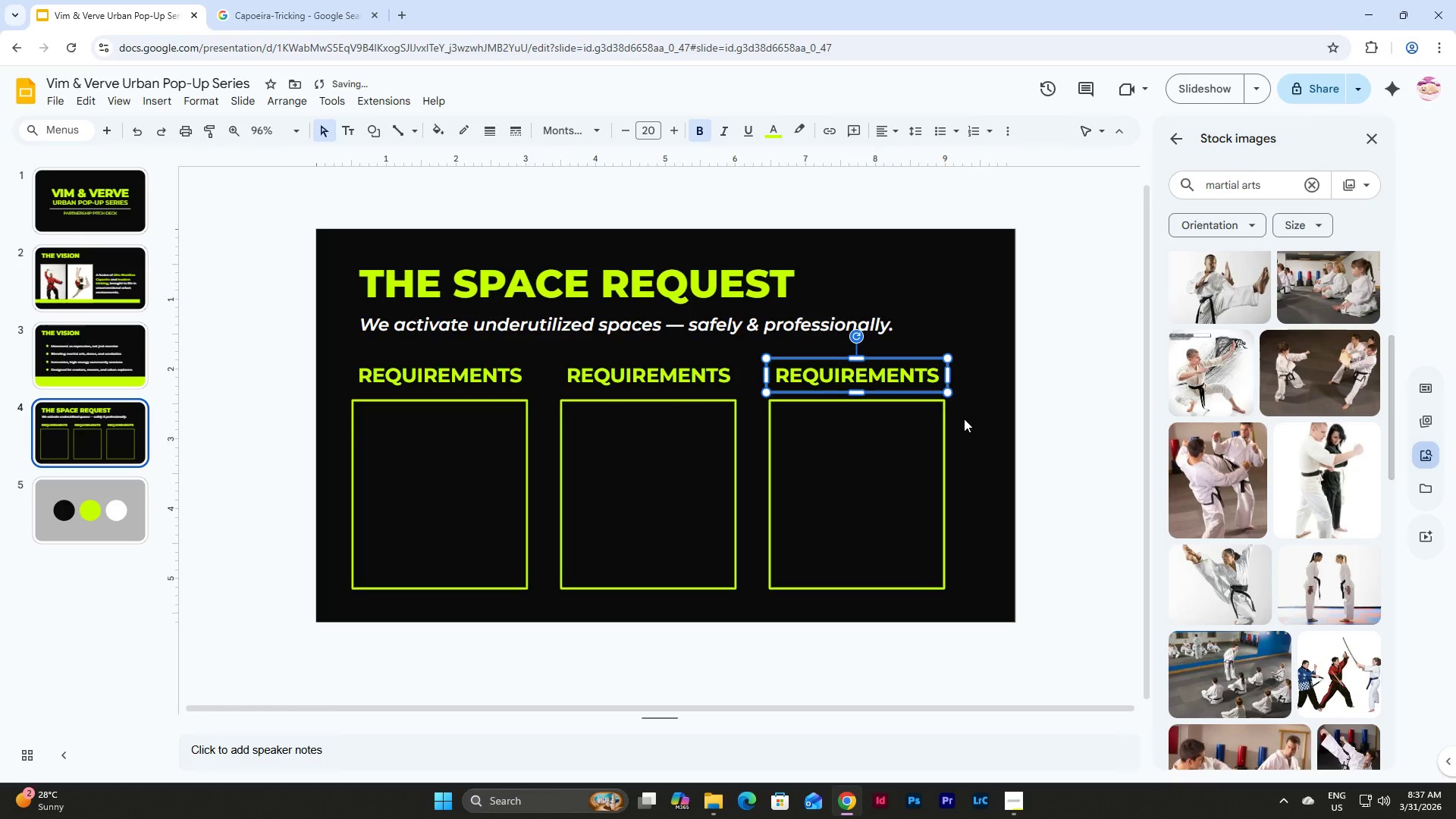 
left_click([964, 419])
 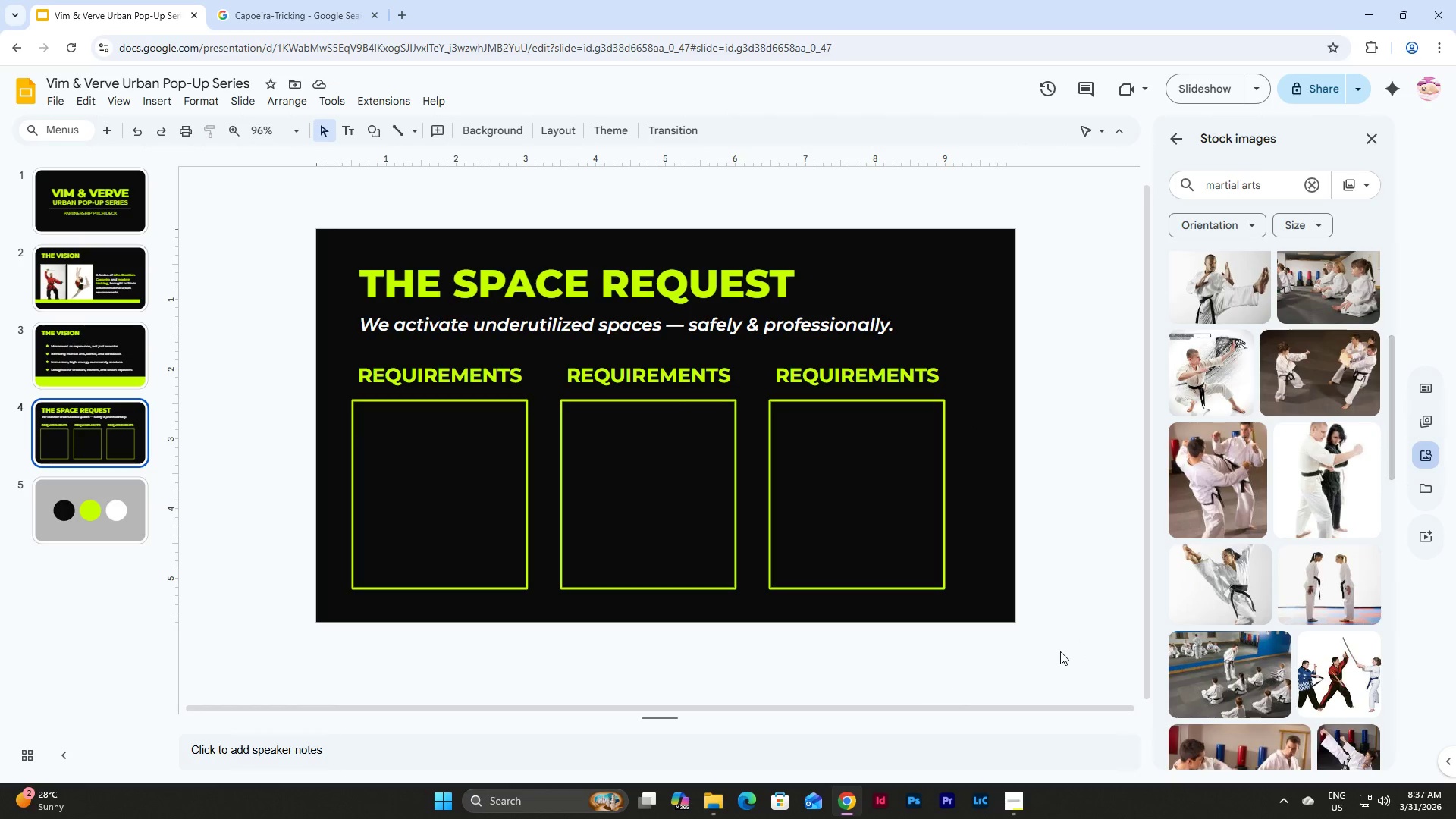 
wait(6.31)
 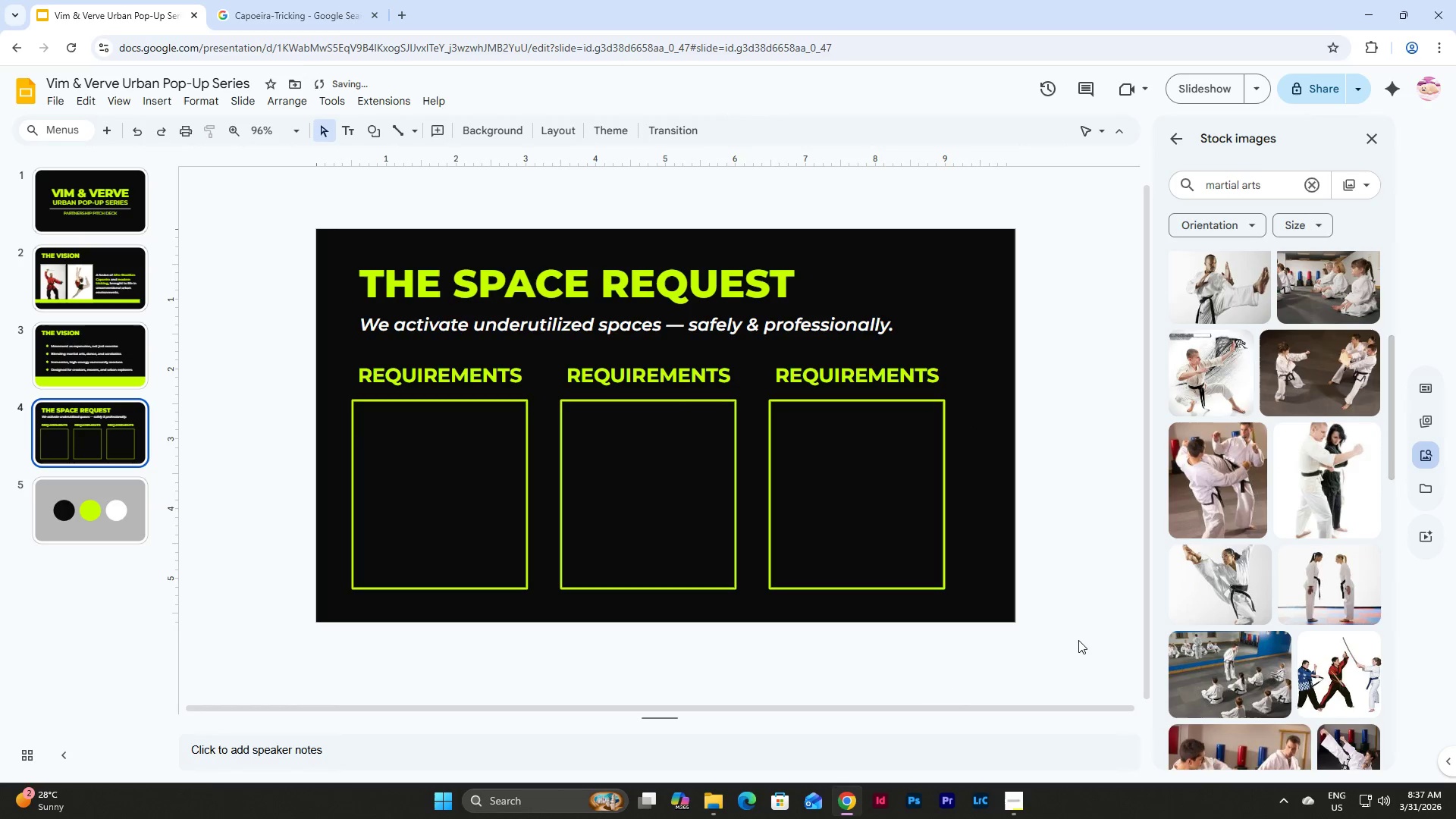 
double_click([697, 369])
 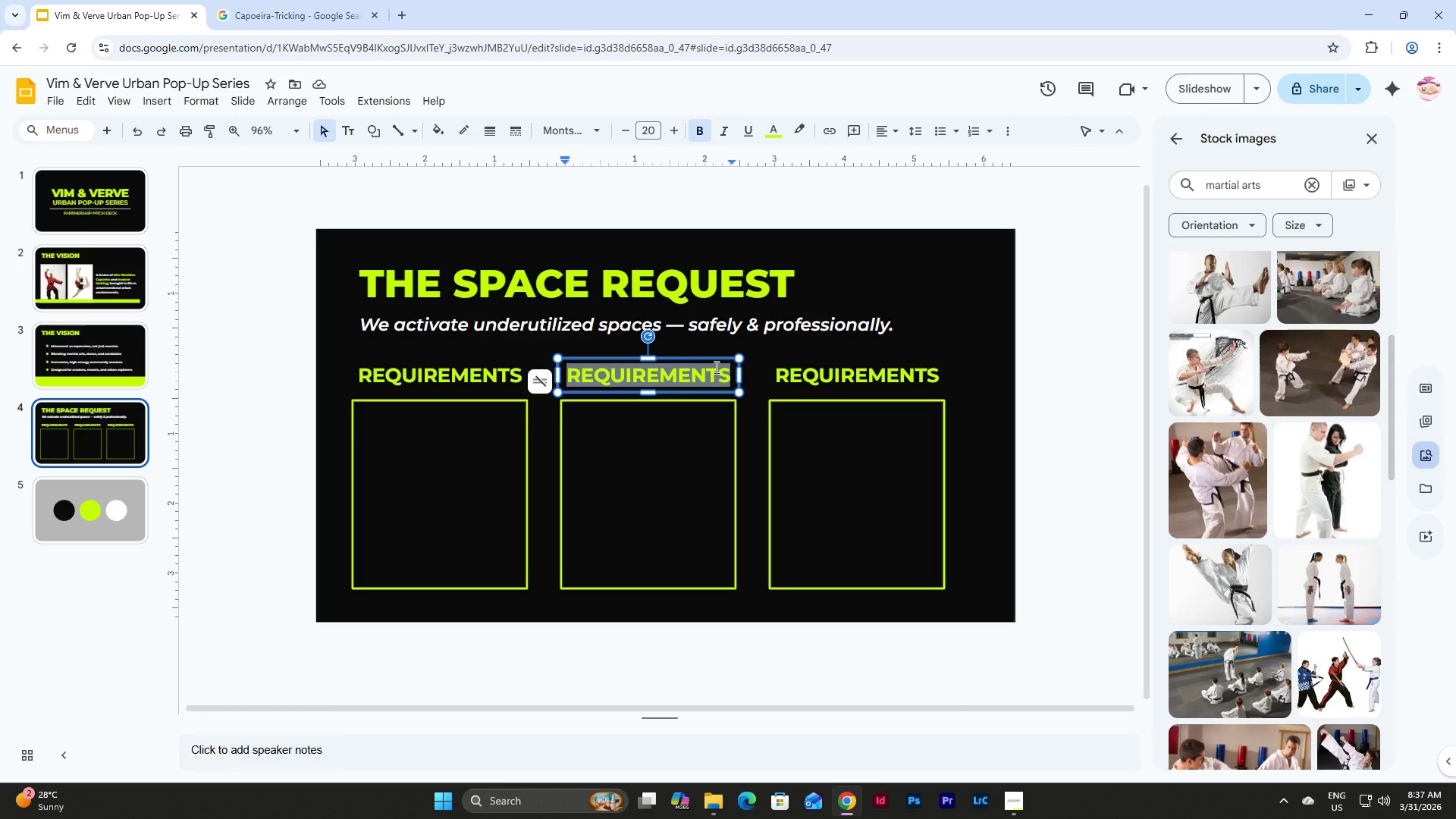 
type(NICE-TI)
key(Backspace)
type(O-HAVE)
 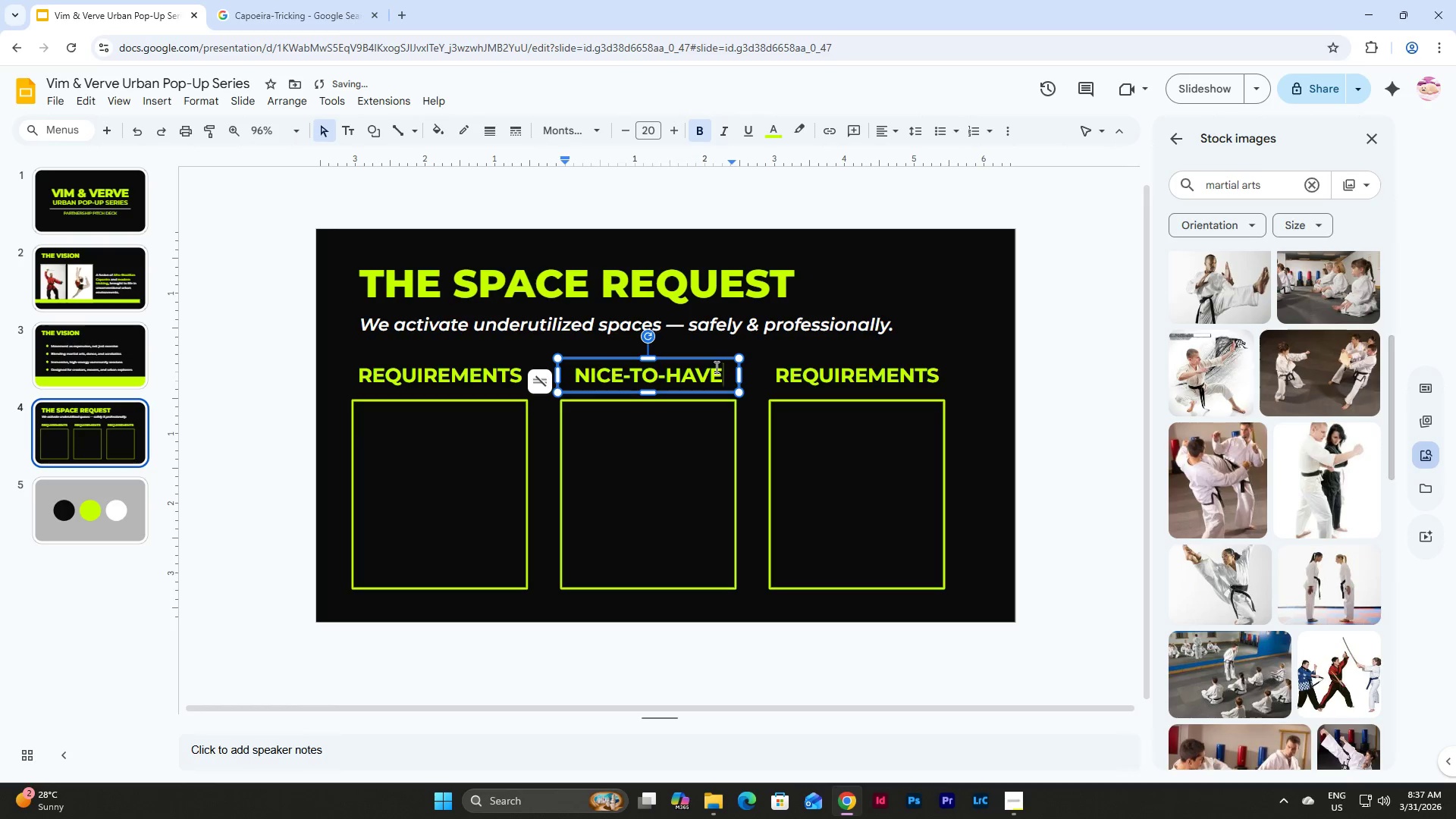 
left_click([892, 369])
 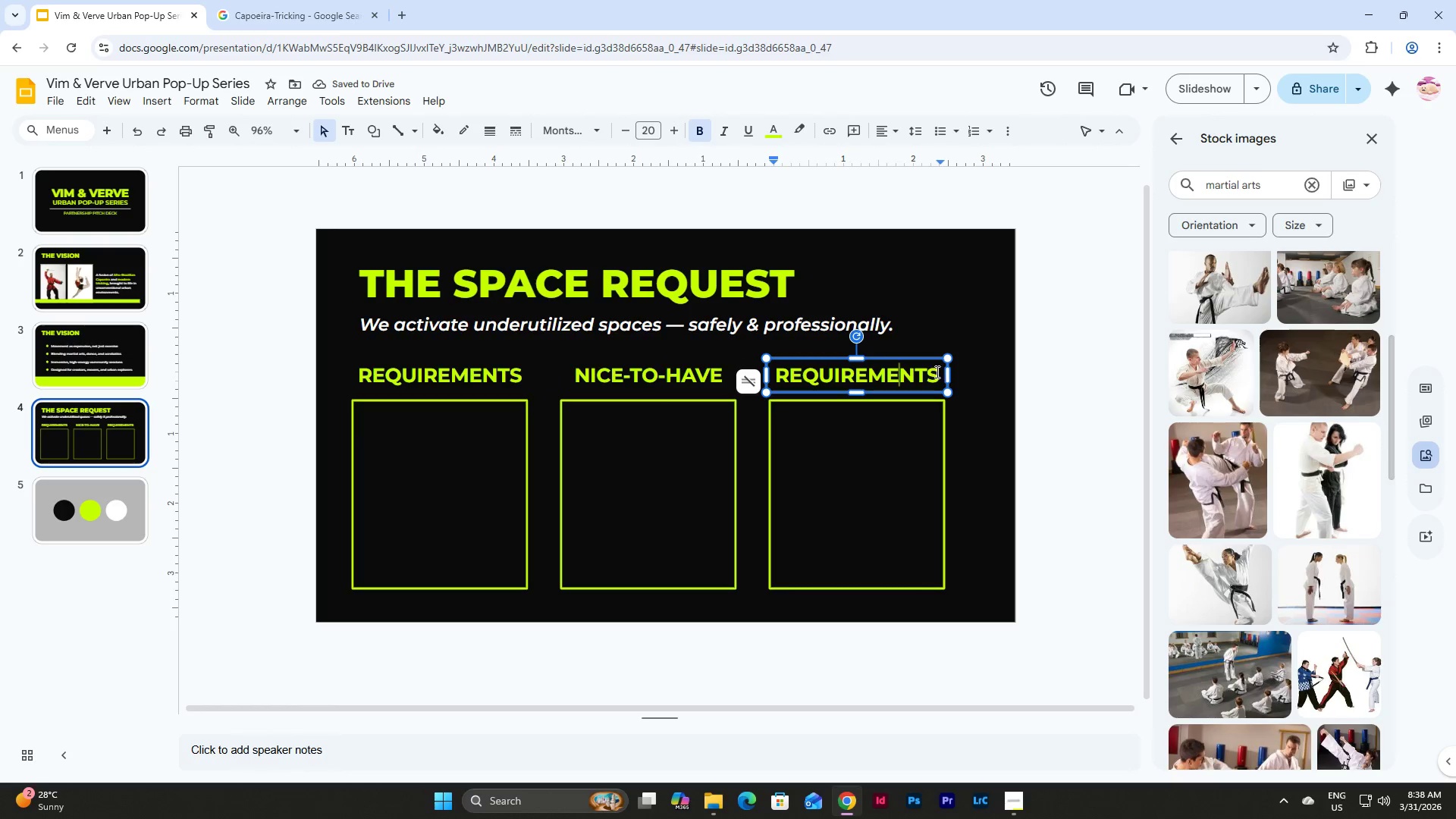 
left_click_drag(start_coordinate=[936, 372], to_coordinate=[776, 367])
 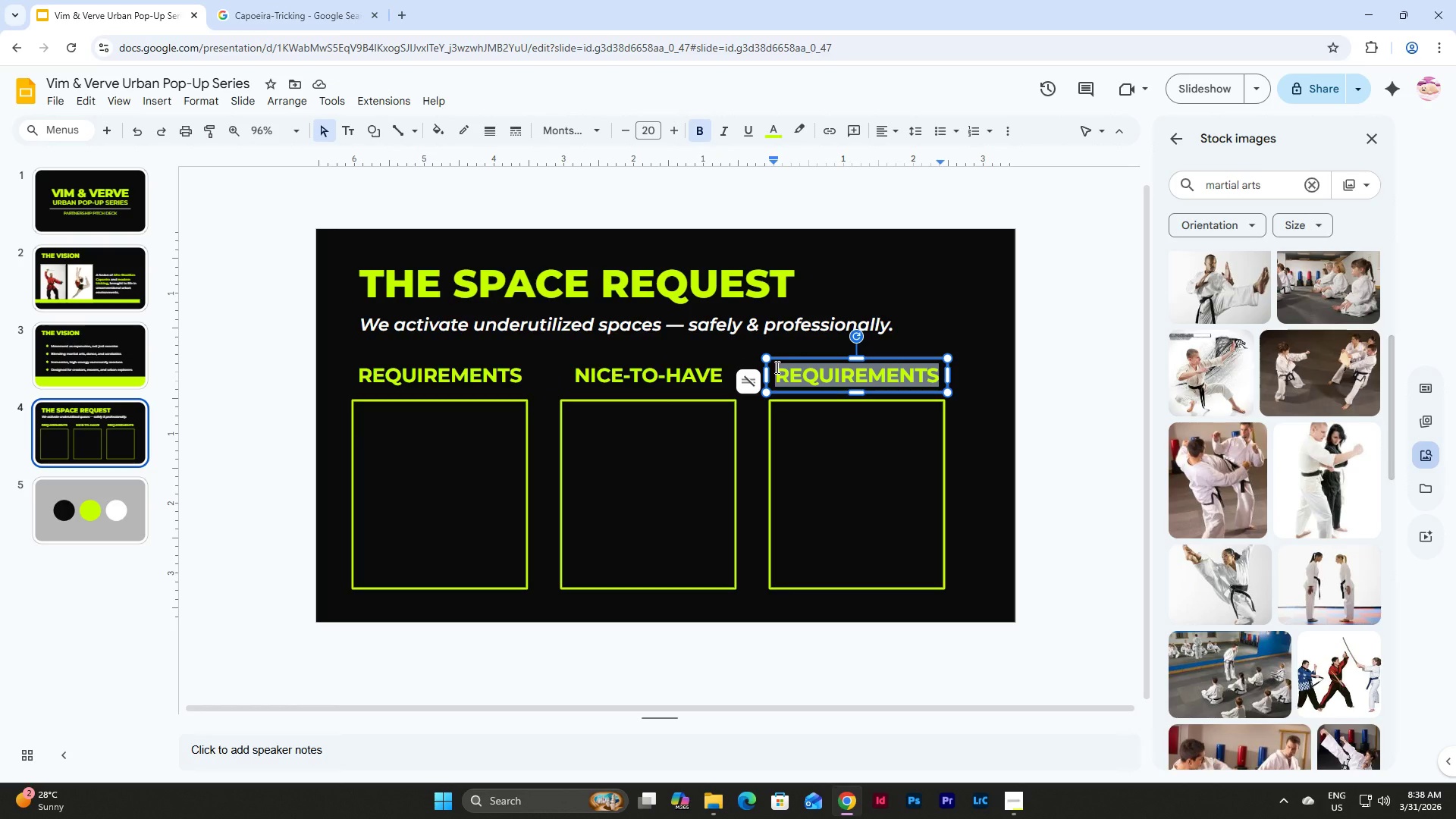 
type(SCHEDULE)
 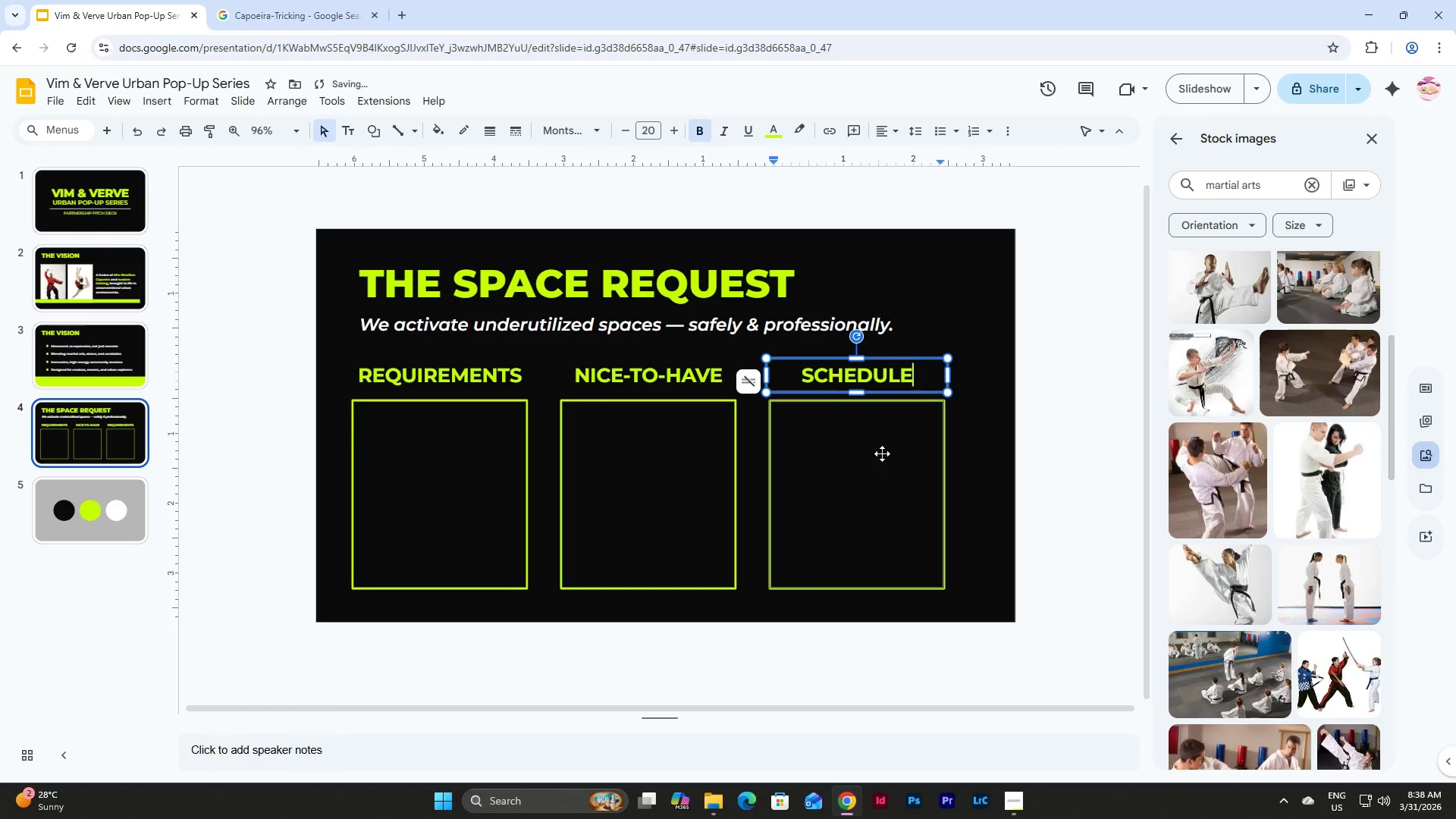 
left_click([978, 436])
 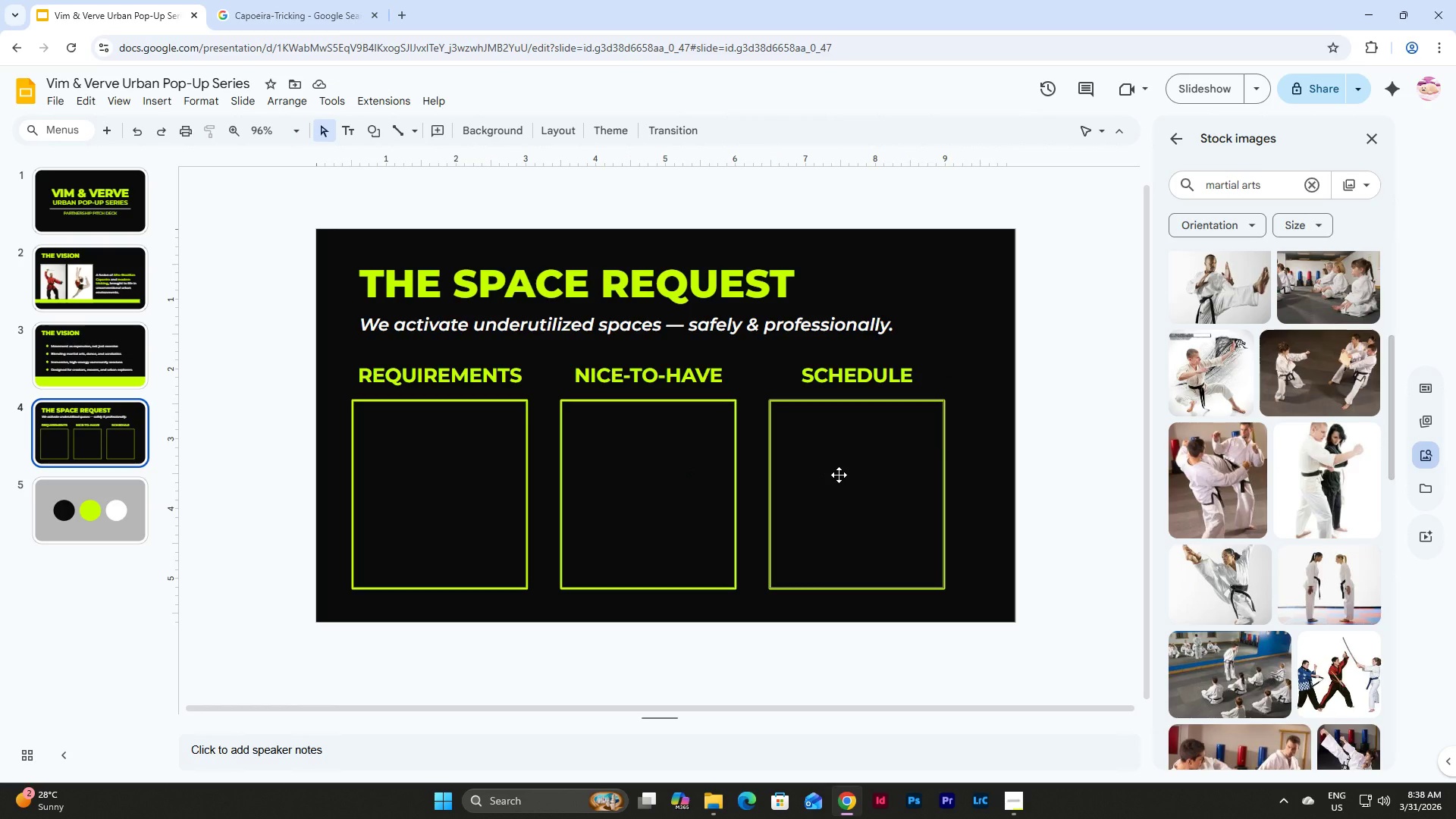 
wait(6.64)
 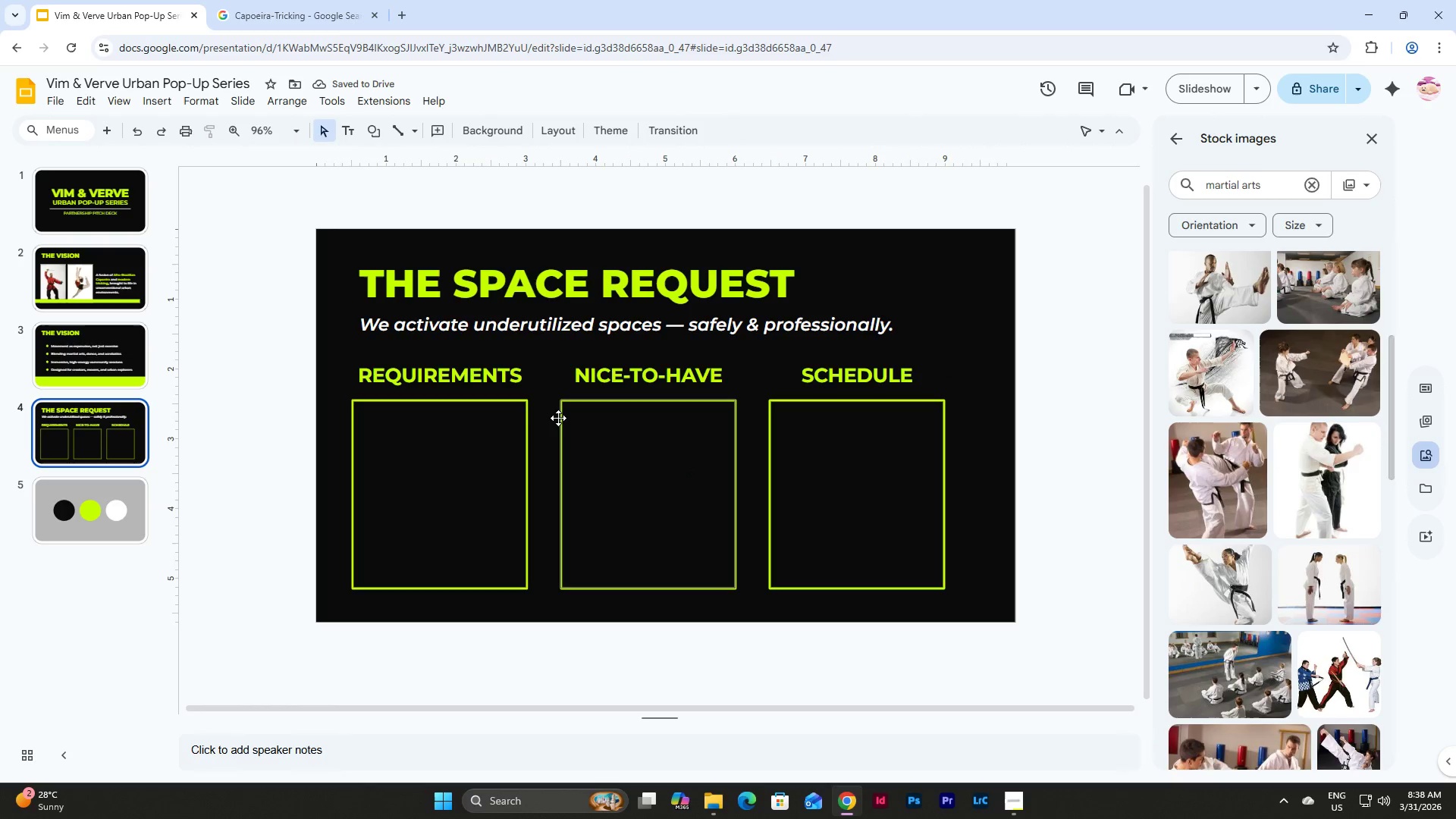 
left_click([586, 320])
 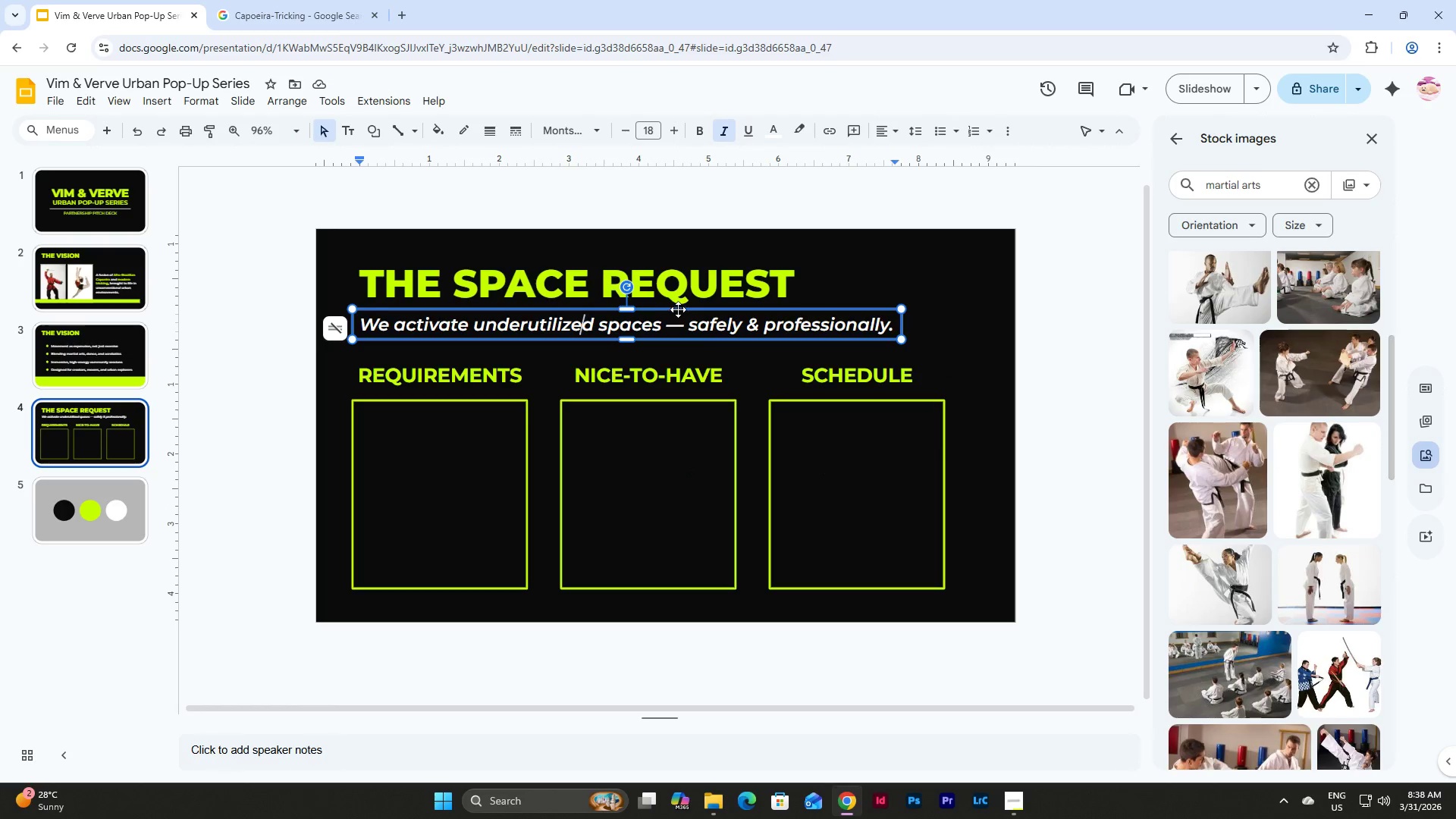 
left_click([678, 309])
 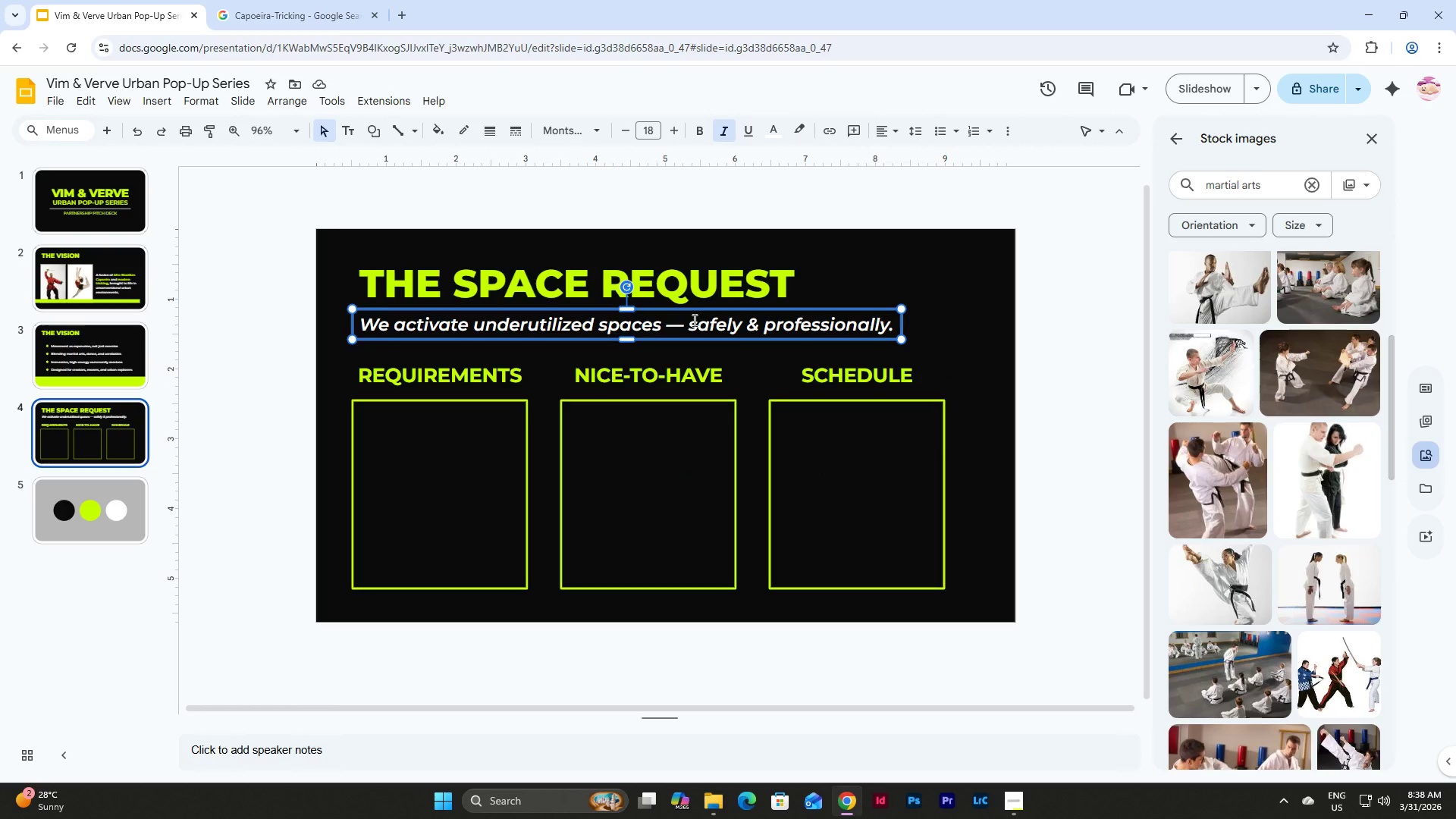 
key(Control+C)
 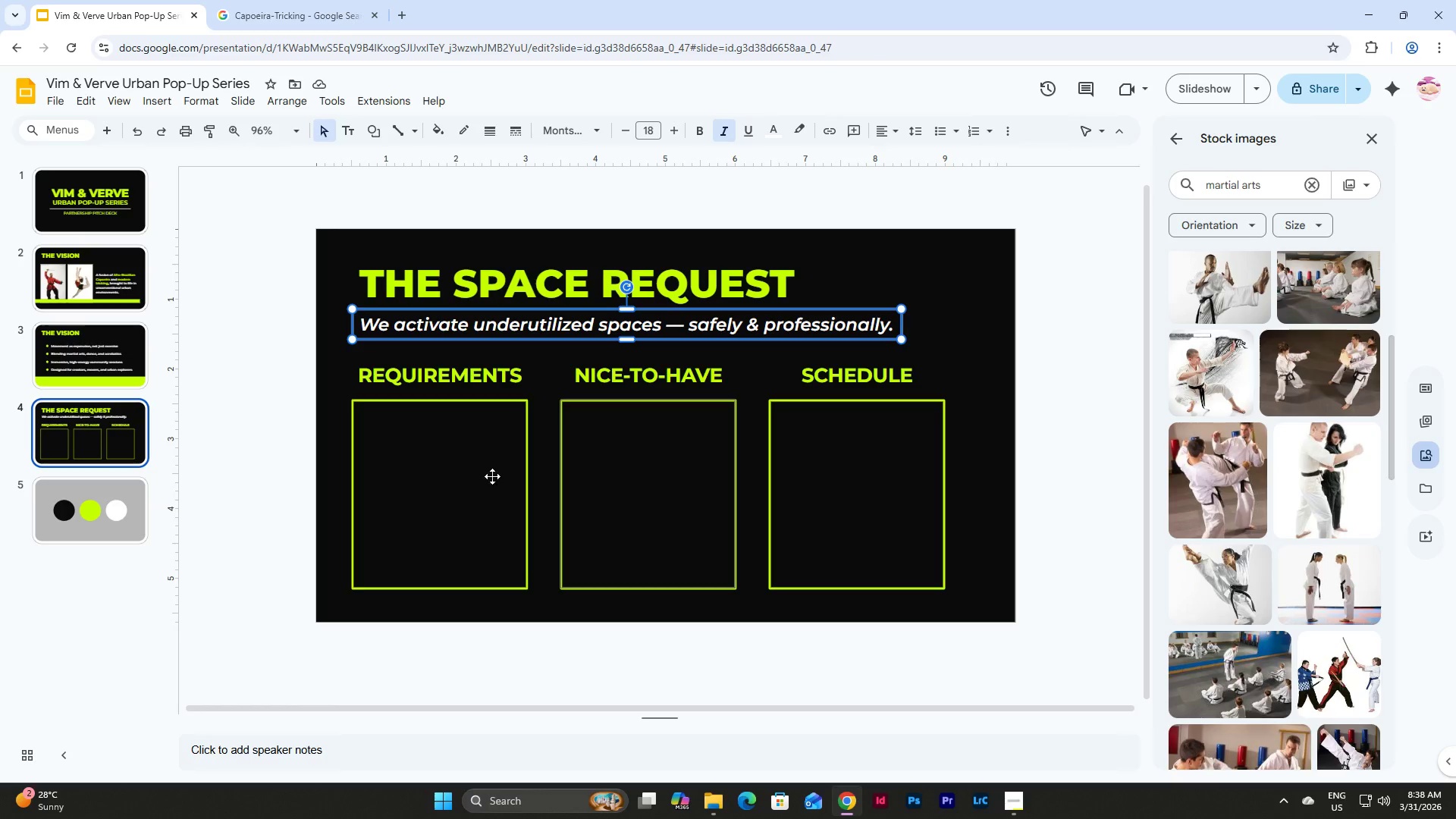 
left_click([402, 447])
 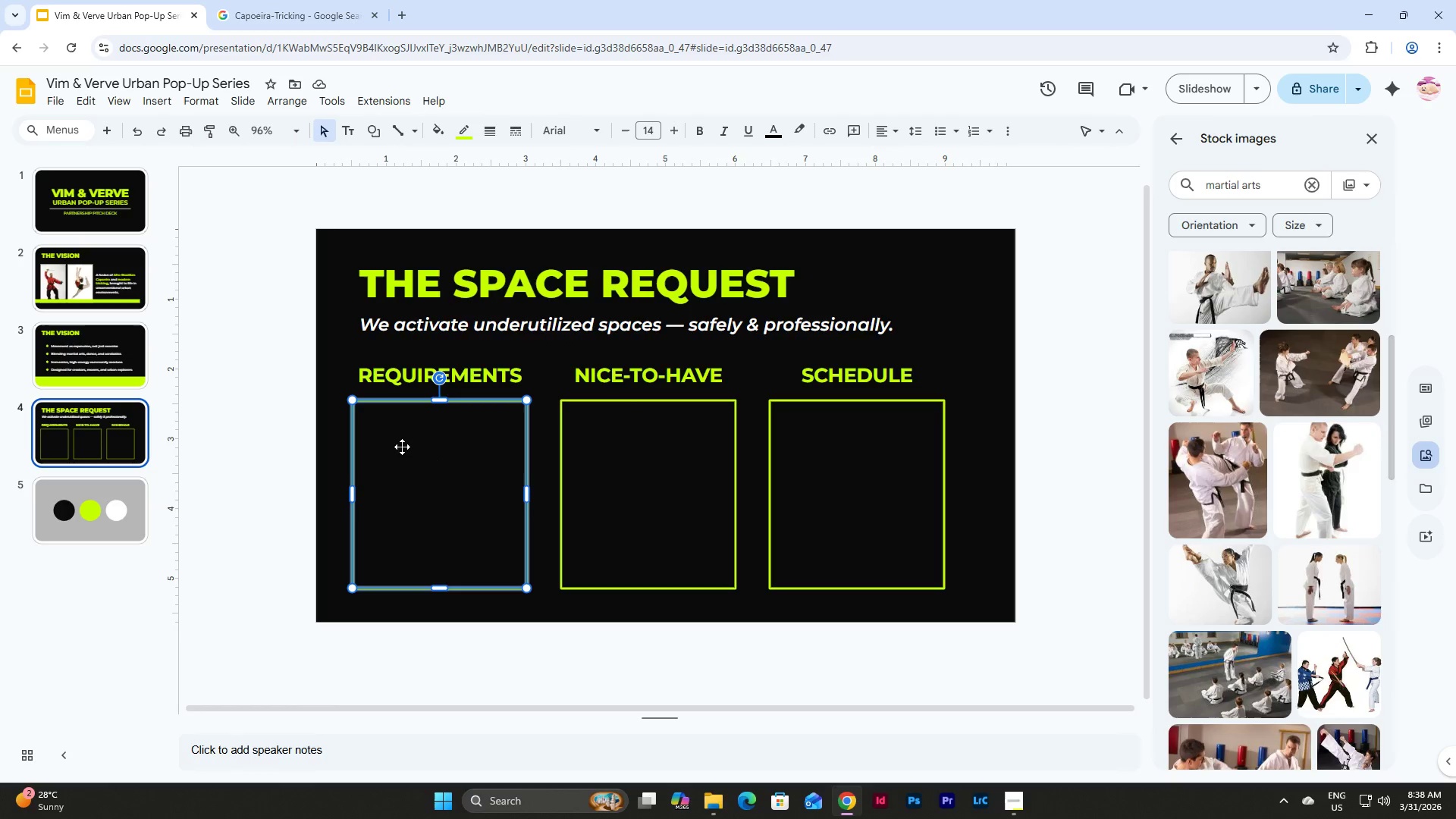 
key(Control+ControlLeft)
 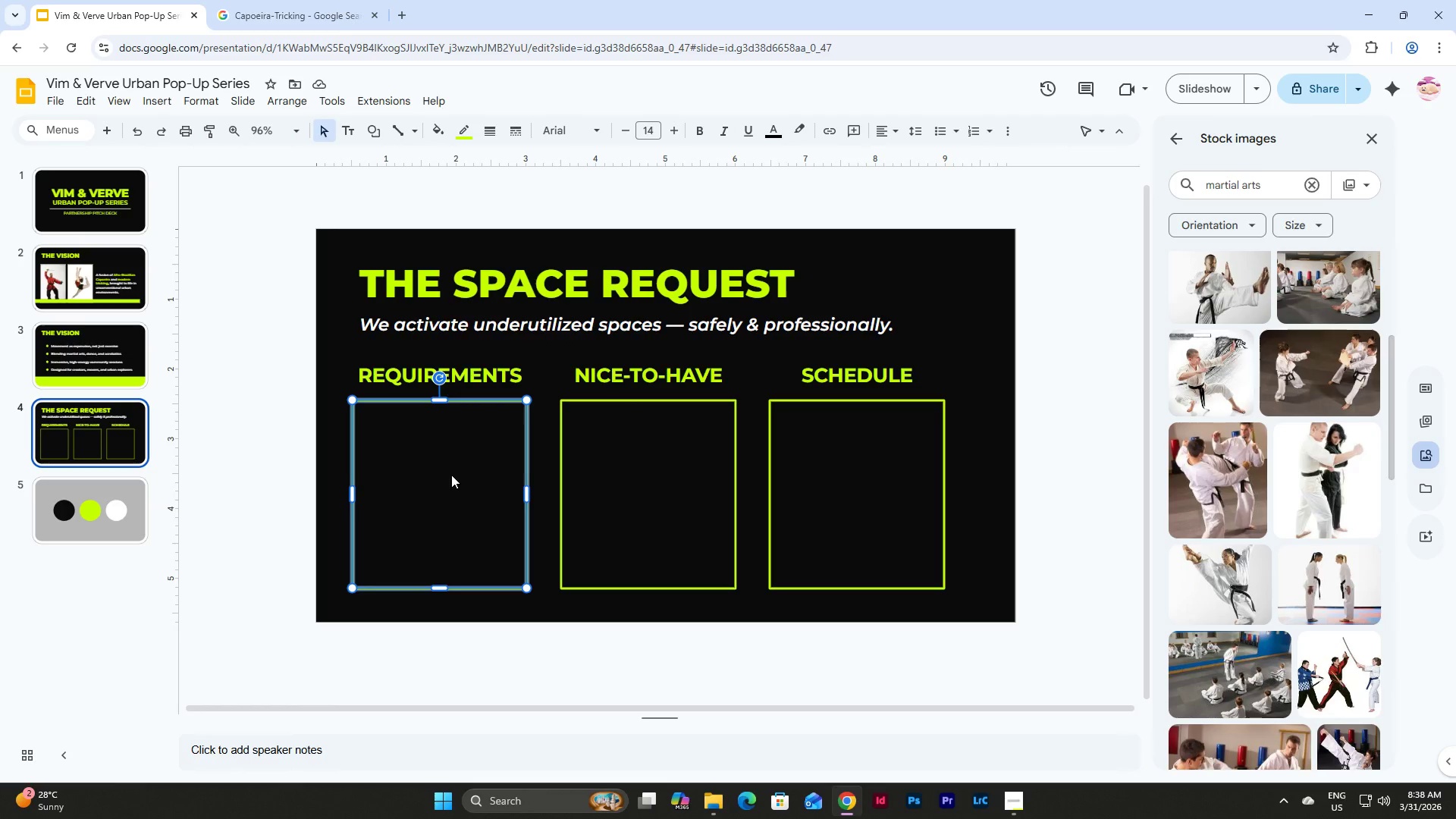 
key(Control+V)
 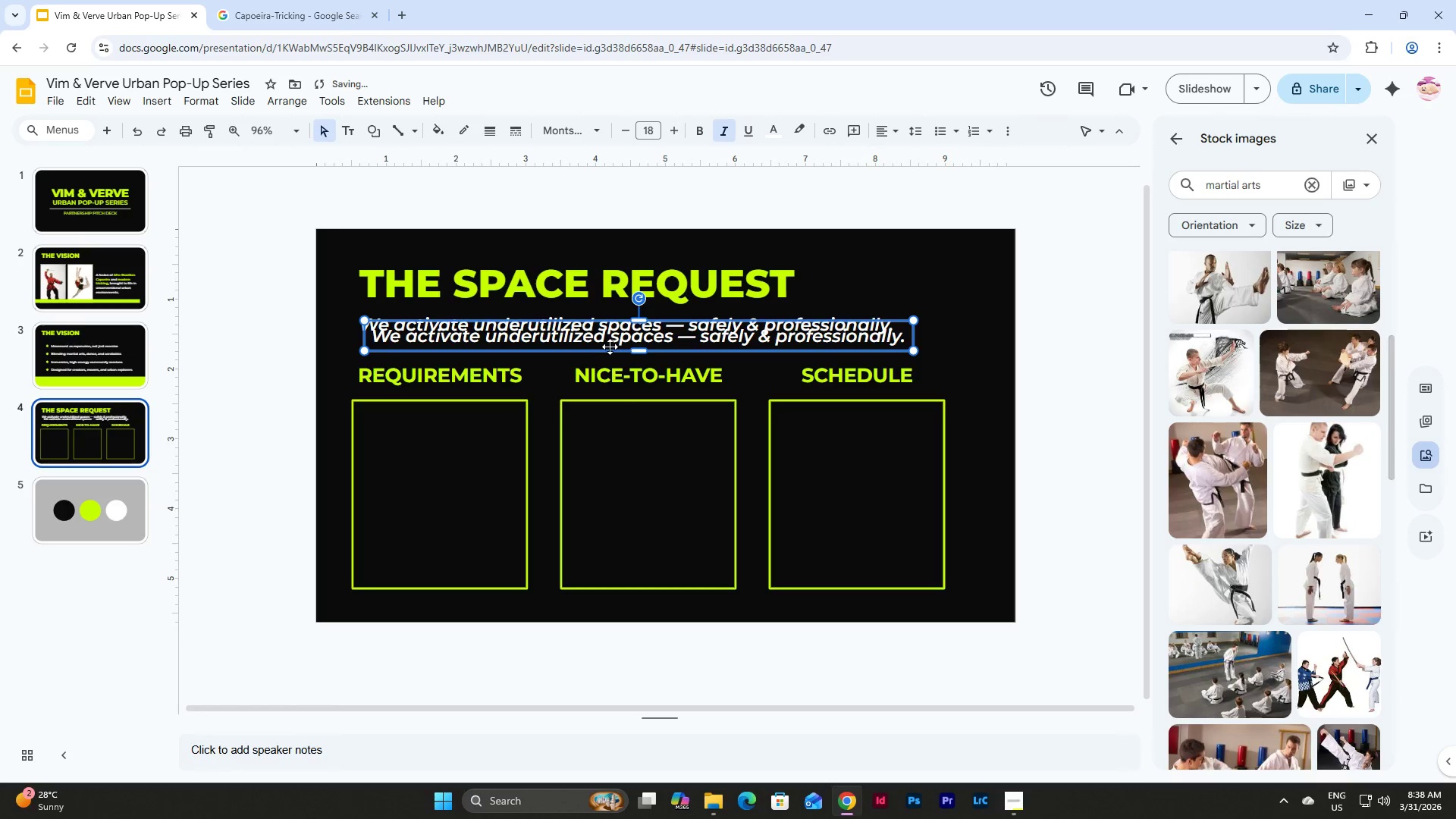 
left_click_drag(start_coordinate=[605, 353], to_coordinate=[607, 448])
 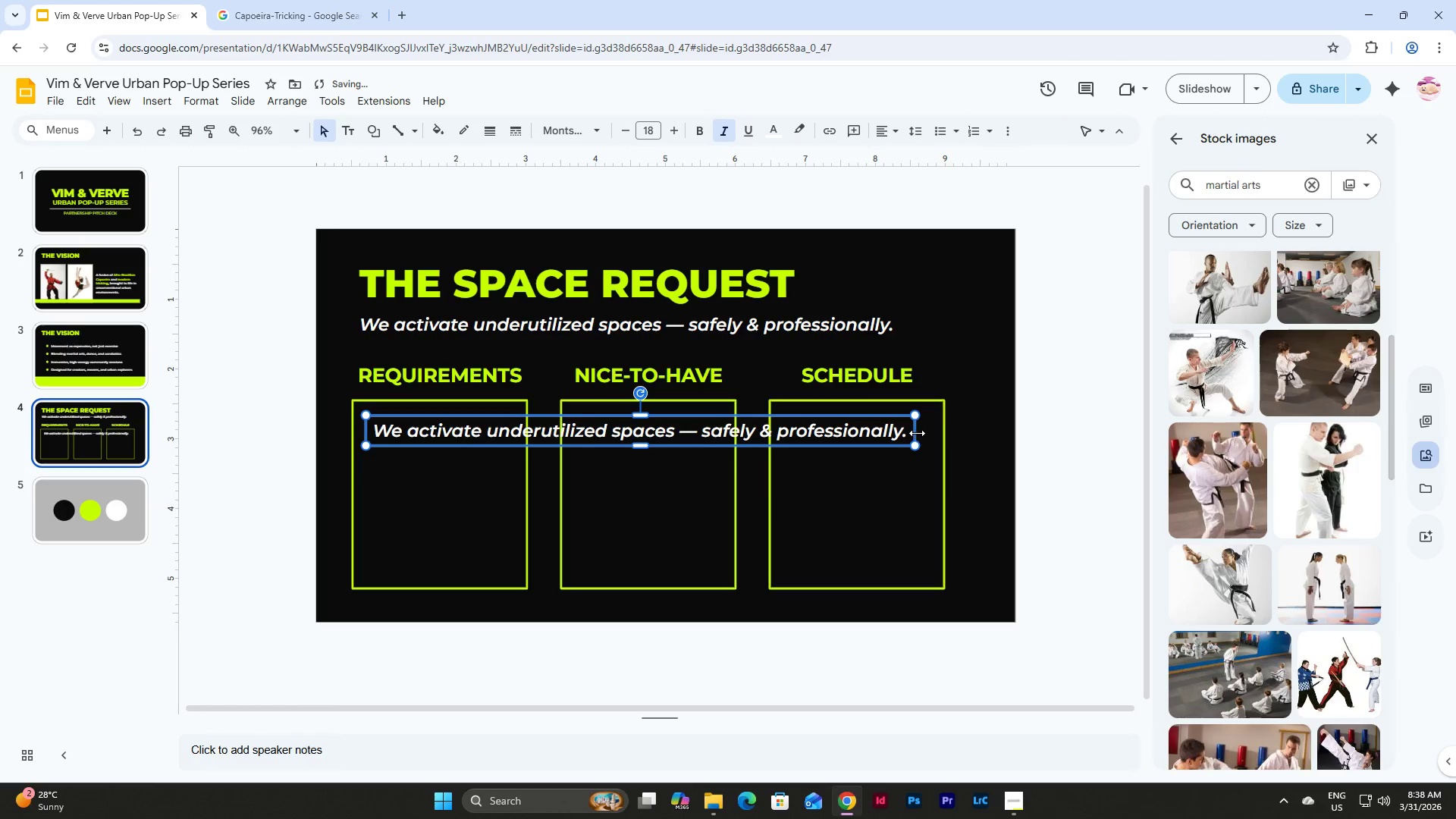 
left_click_drag(start_coordinate=[917, 433], to_coordinate=[512, 433])
 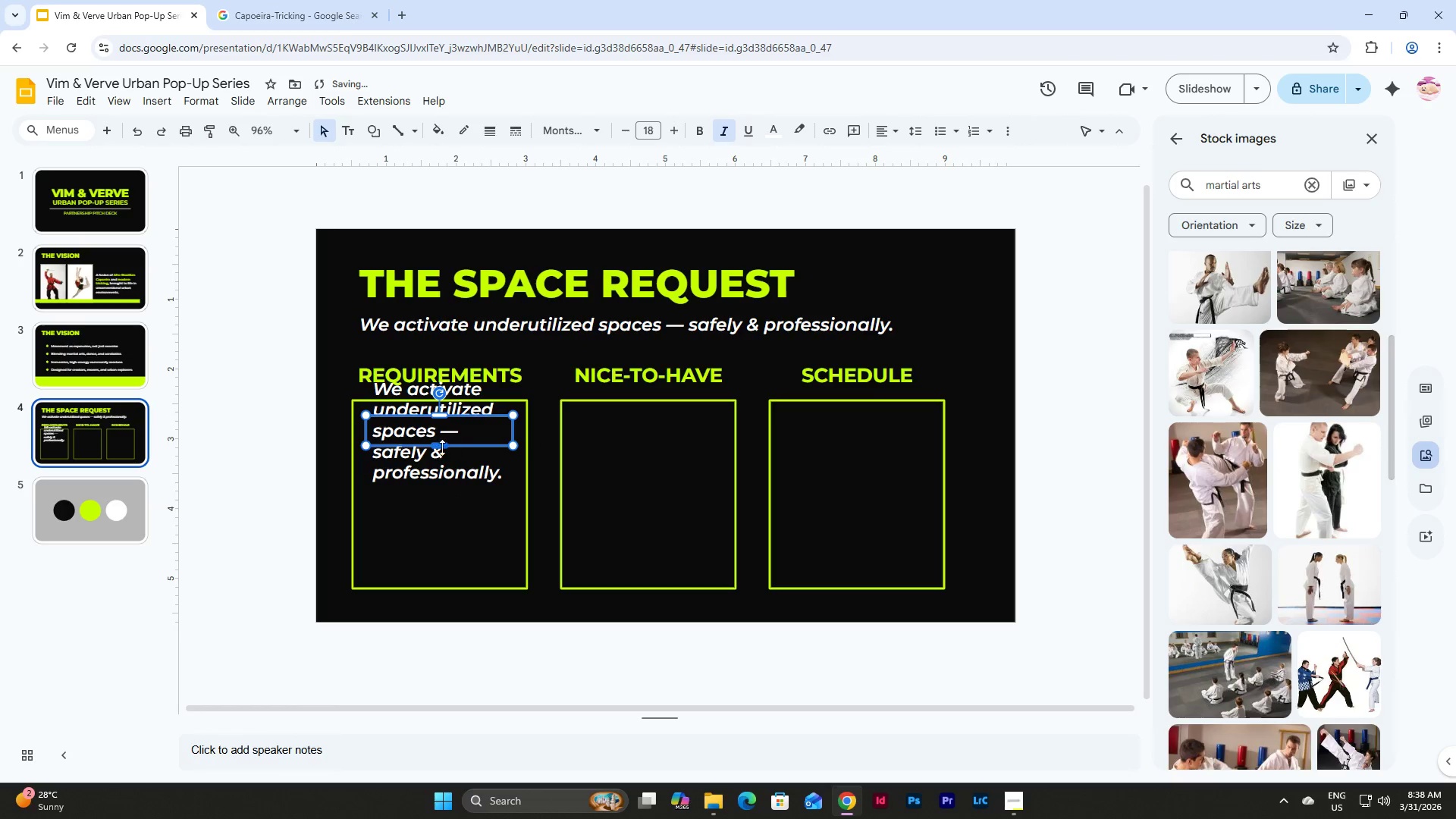 
left_click_drag(start_coordinate=[441, 447], to_coordinate=[441, 519])
 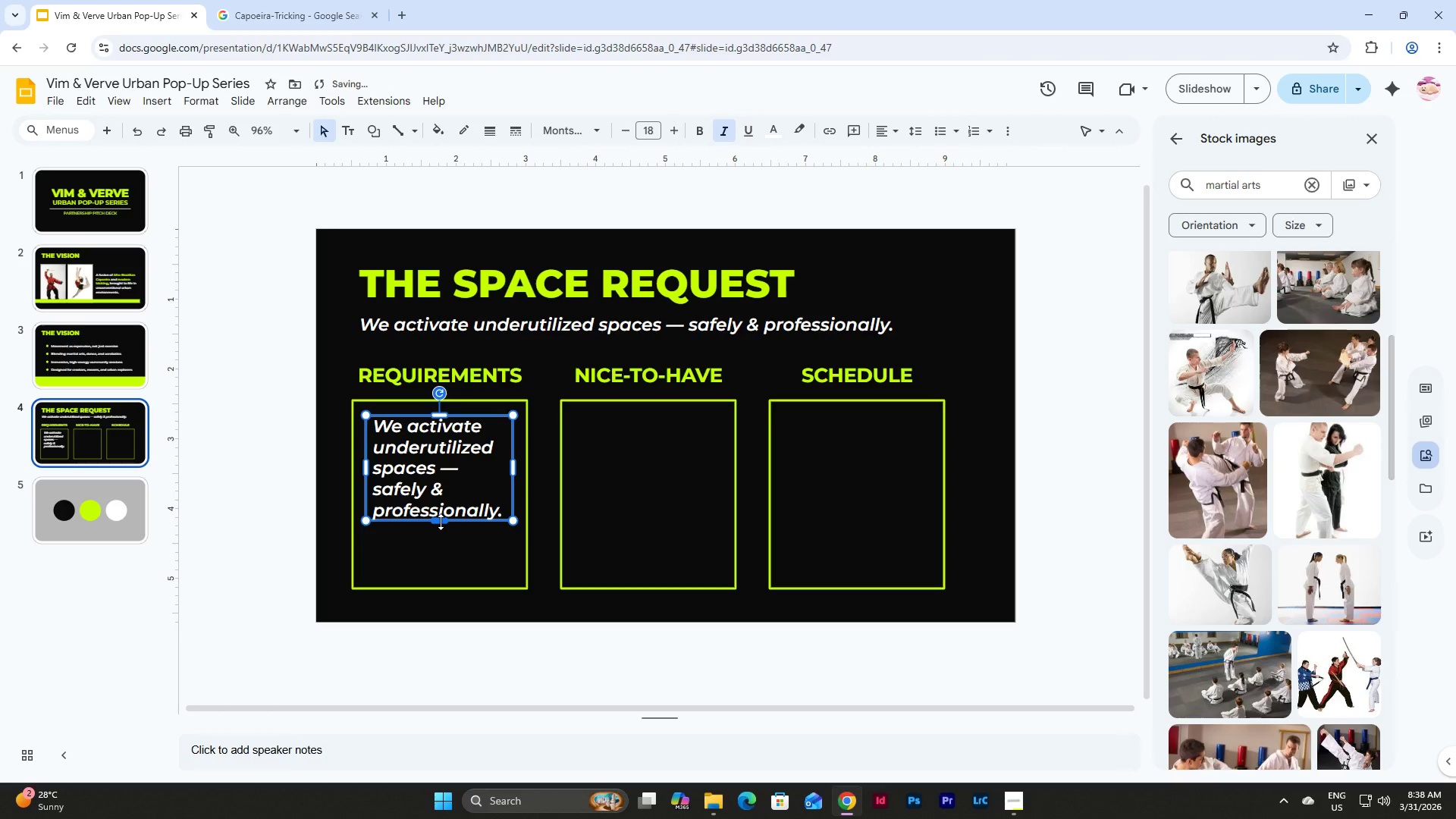 
left_click_drag(start_coordinate=[441, 522], to_coordinate=[441, 541])
 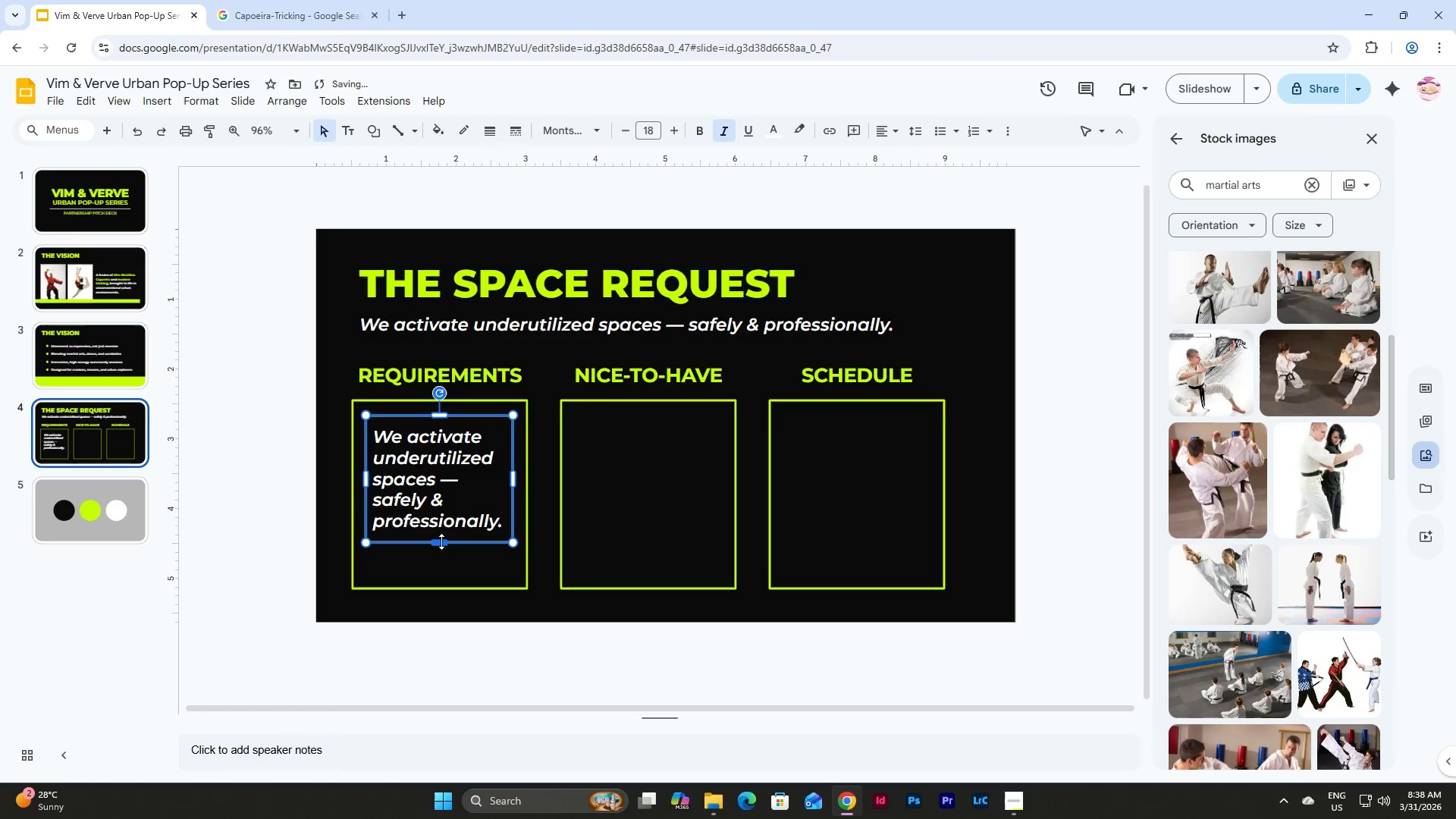 
left_click_drag(start_coordinate=[441, 541], to_coordinate=[441, 576])
 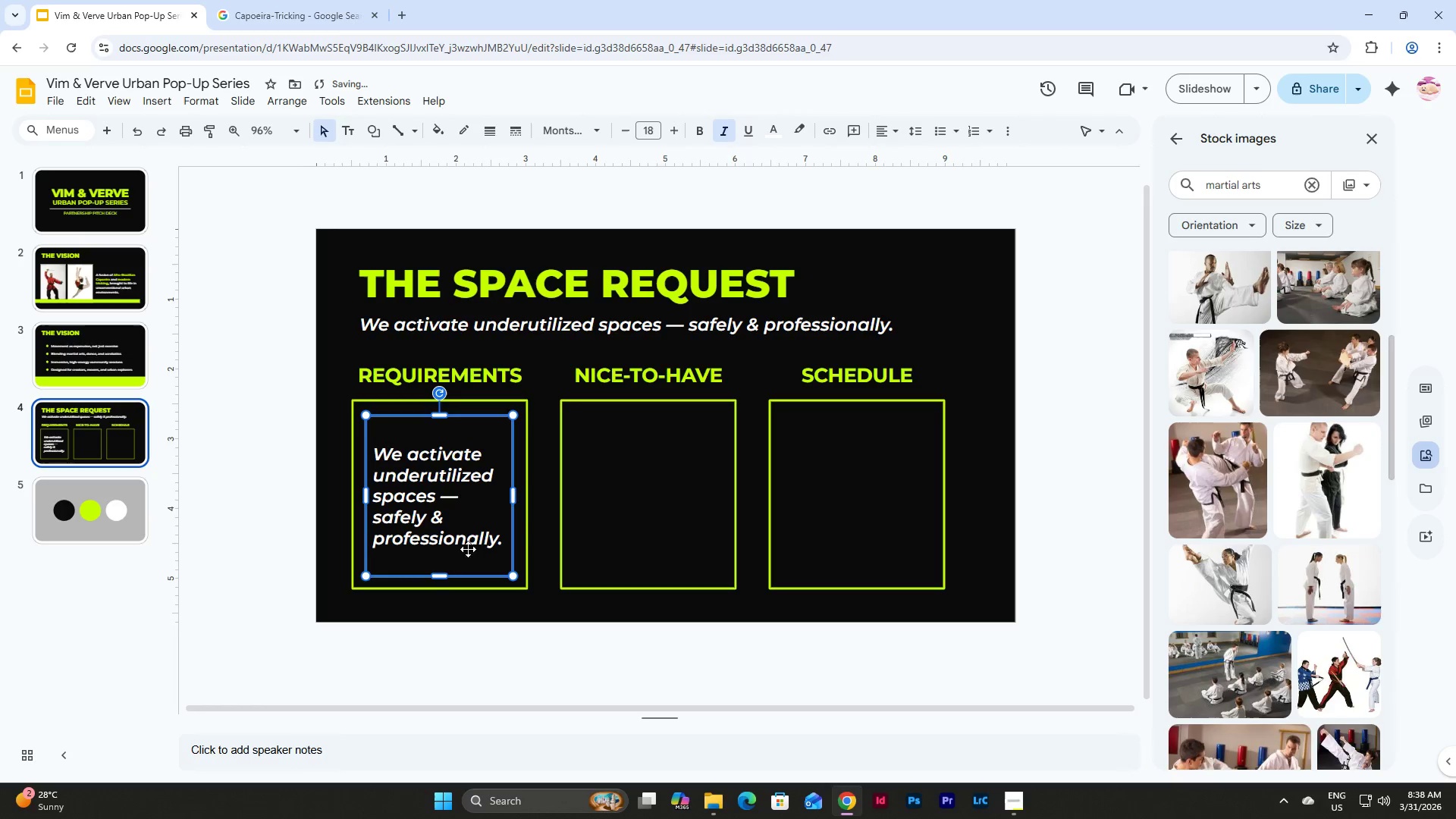 
left_click([476, 545])
 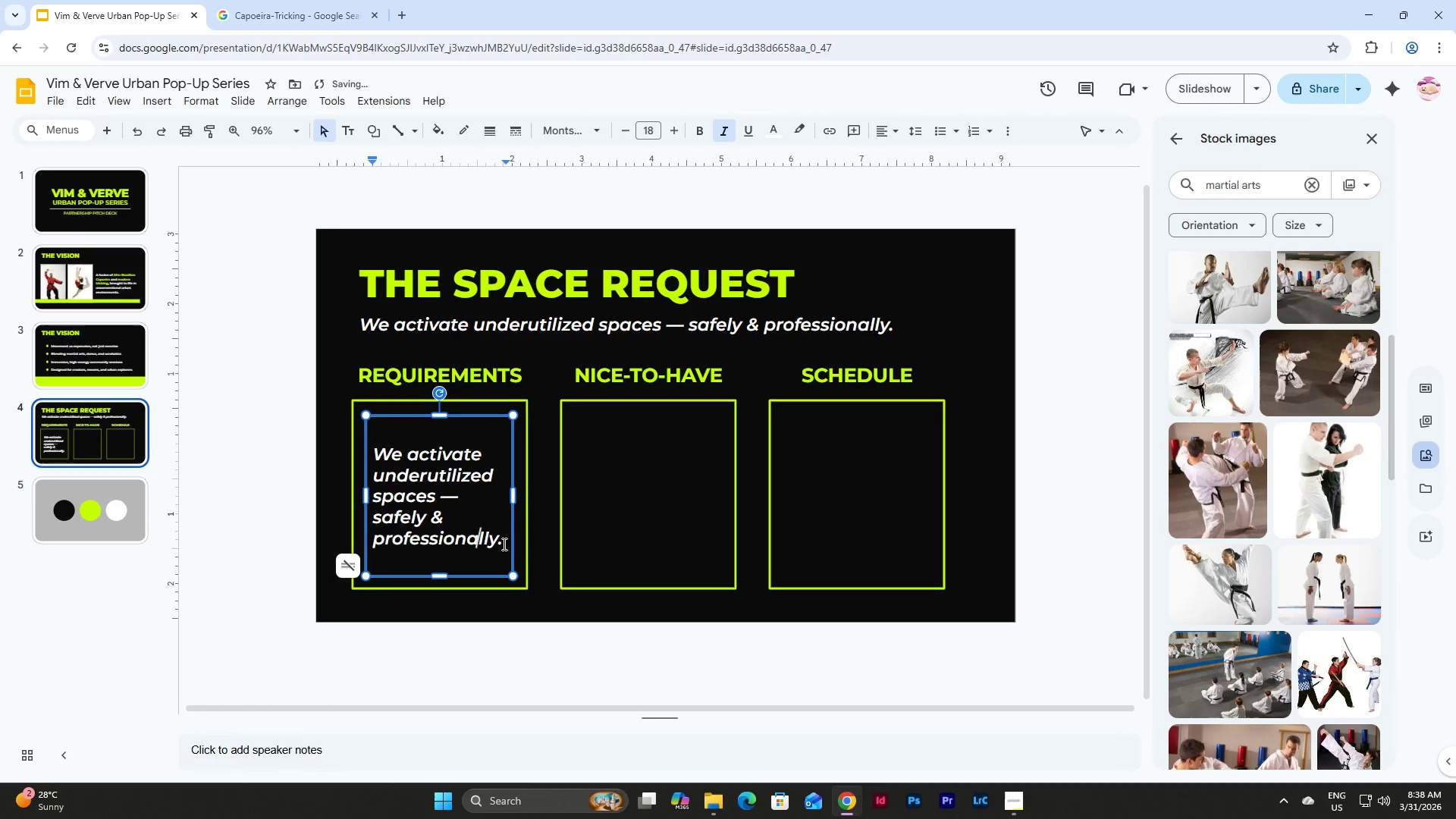 
left_click_drag(start_coordinate=[504, 544], to_coordinate=[369, 446])
 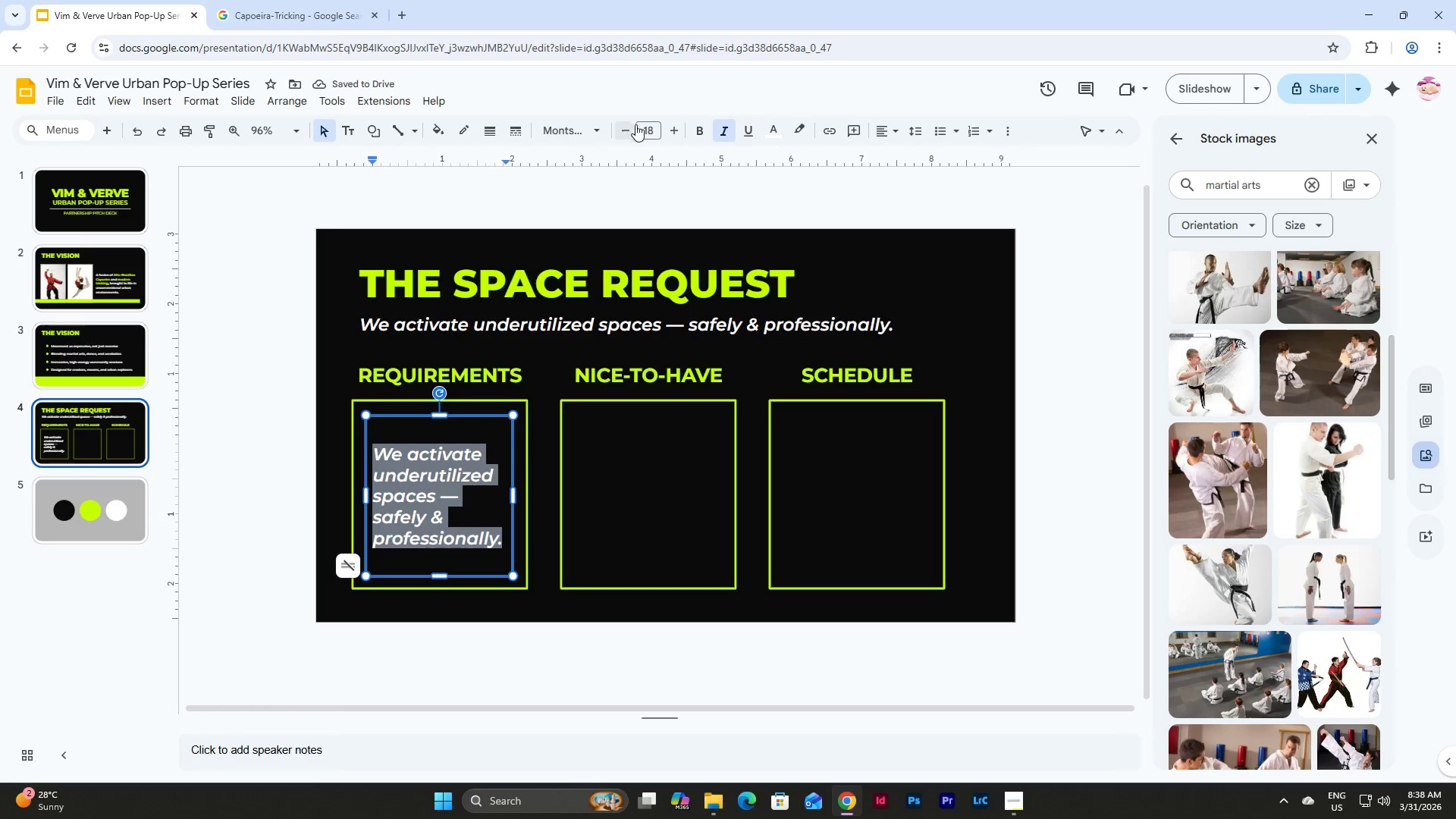 
left_click([657, 127])
 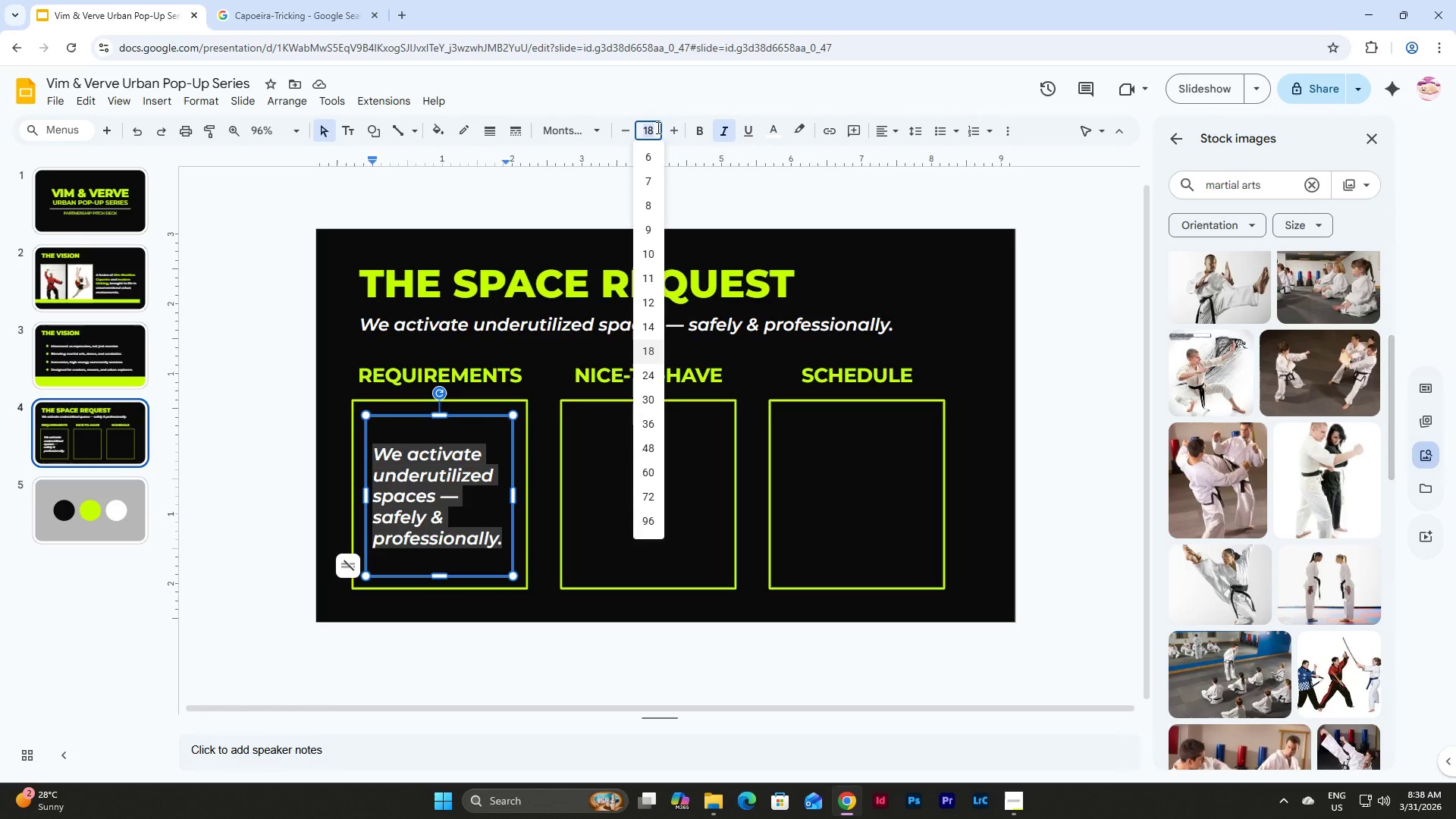 
key(Numpad1)
 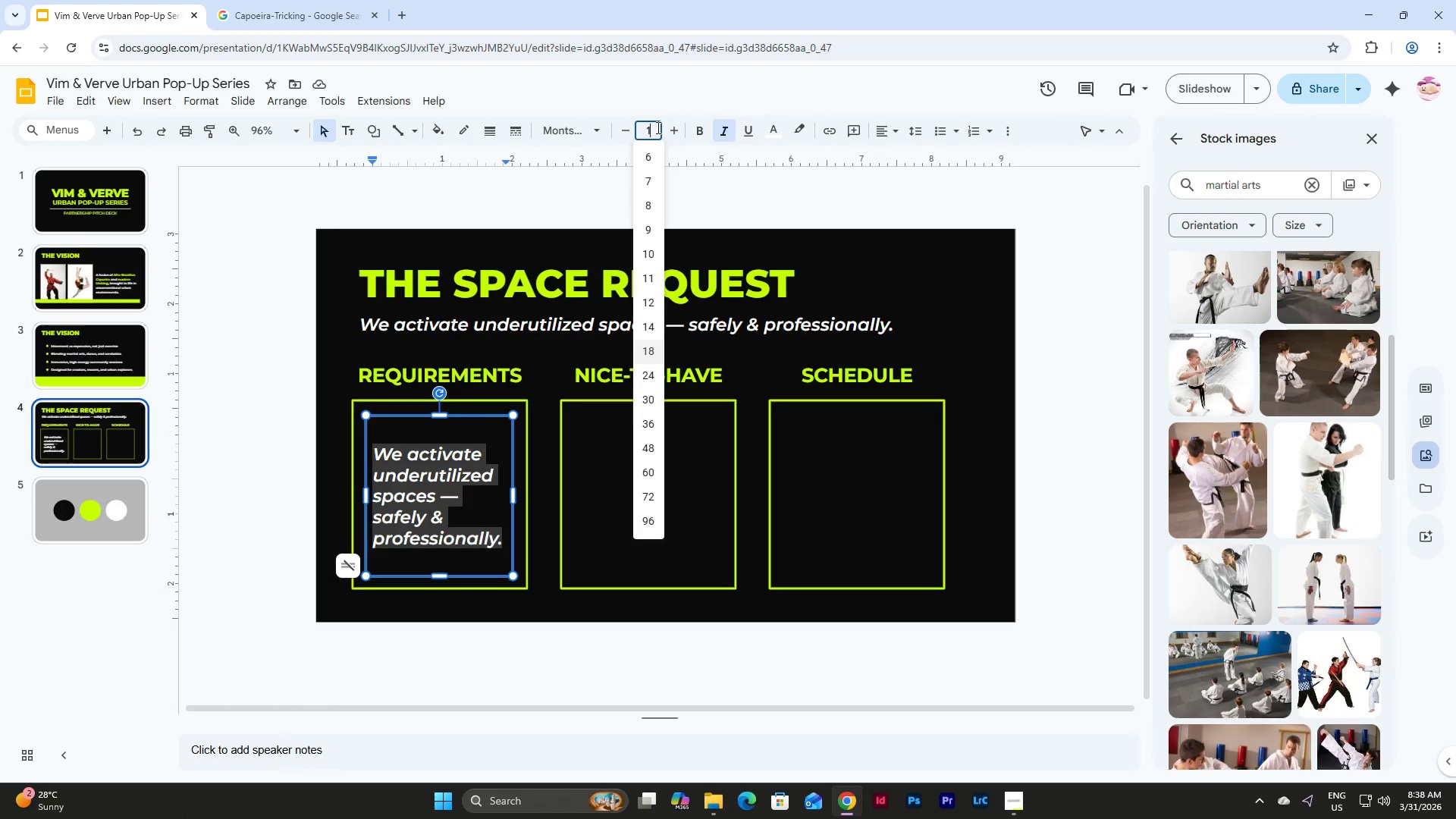 
key(Numpad4)
 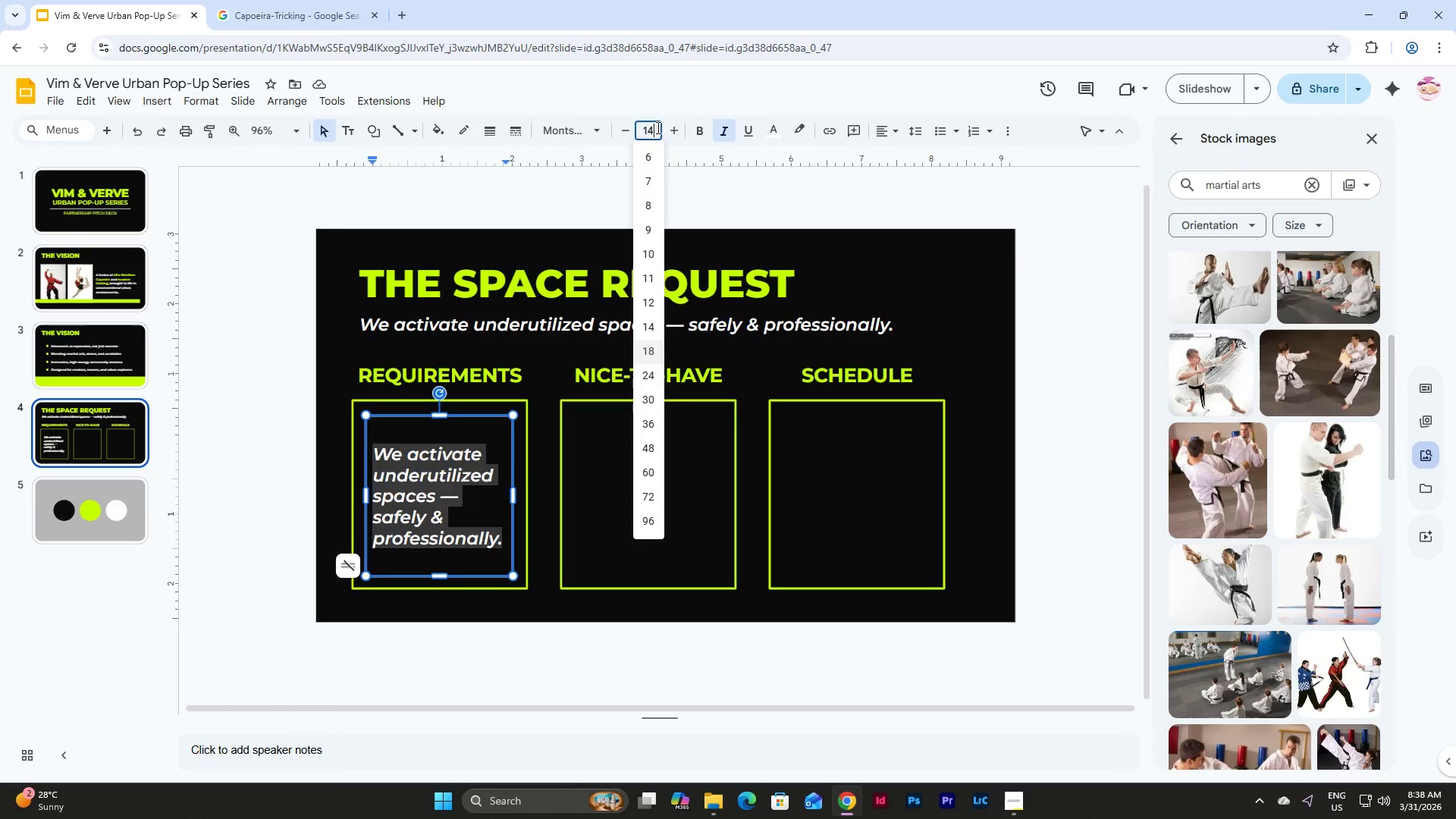 
key(NumpadEnter)
 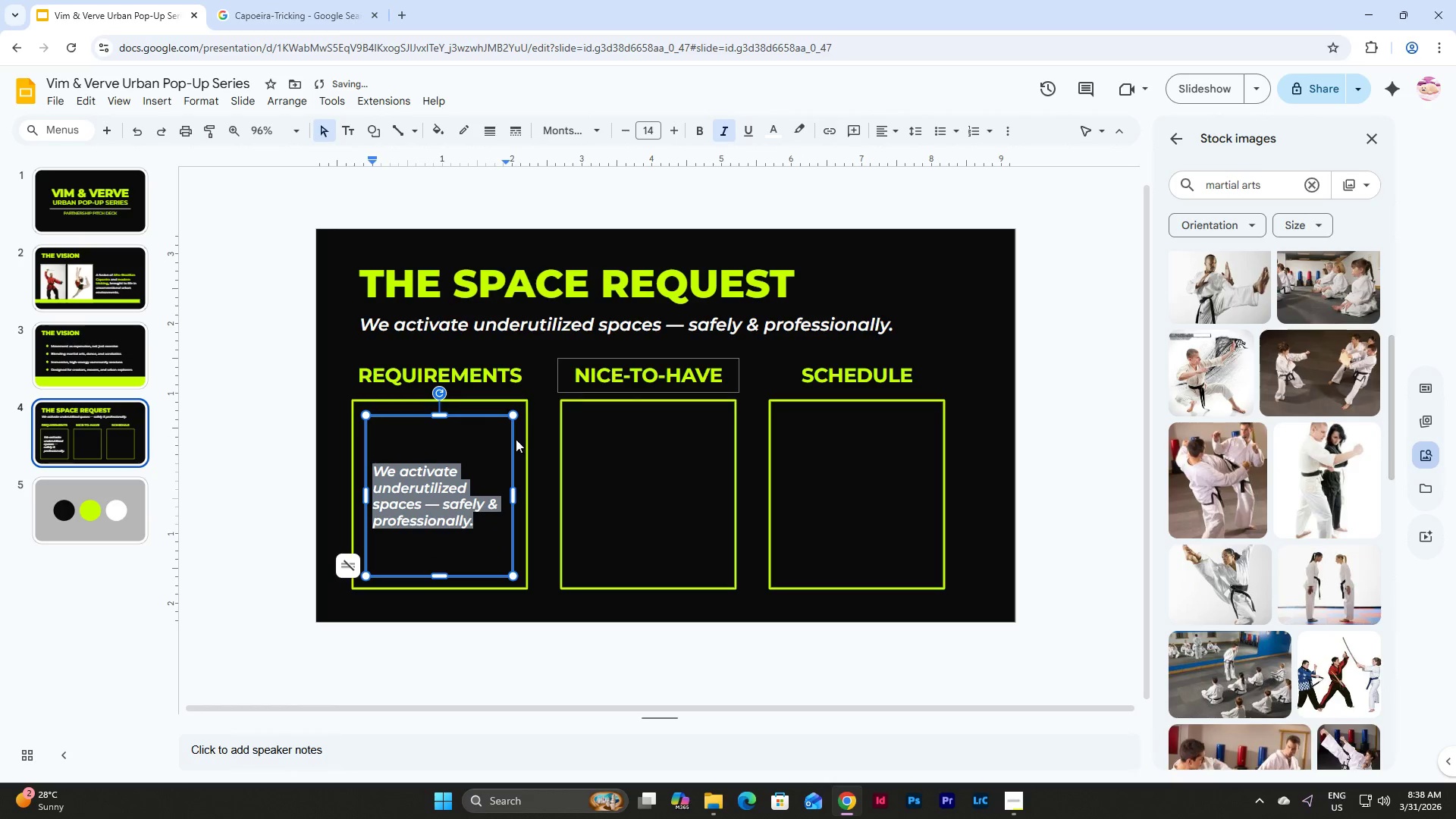 
left_click([485, 526])
 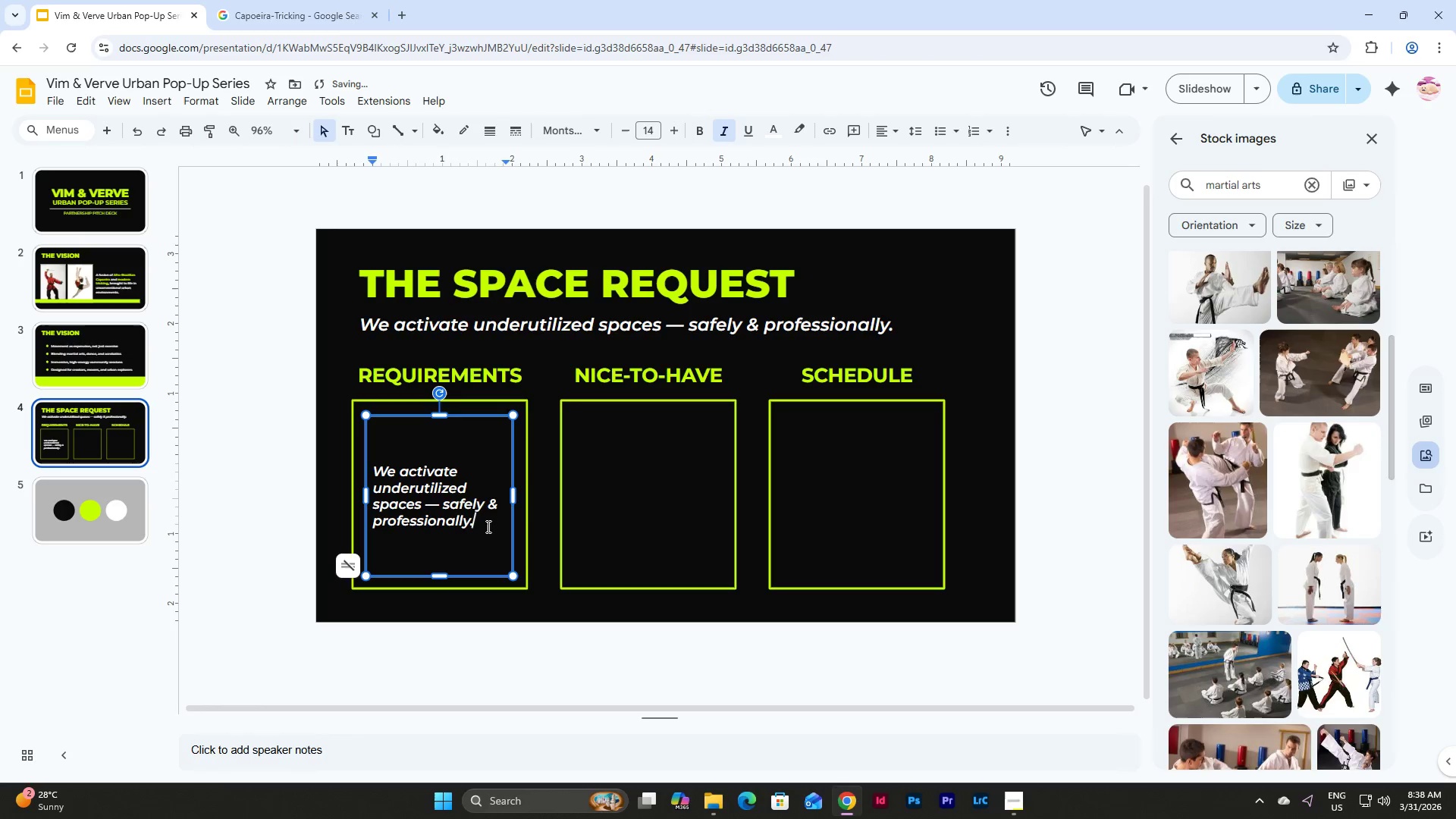 
left_click_drag(start_coordinate=[490, 526], to_coordinate=[366, 463])
 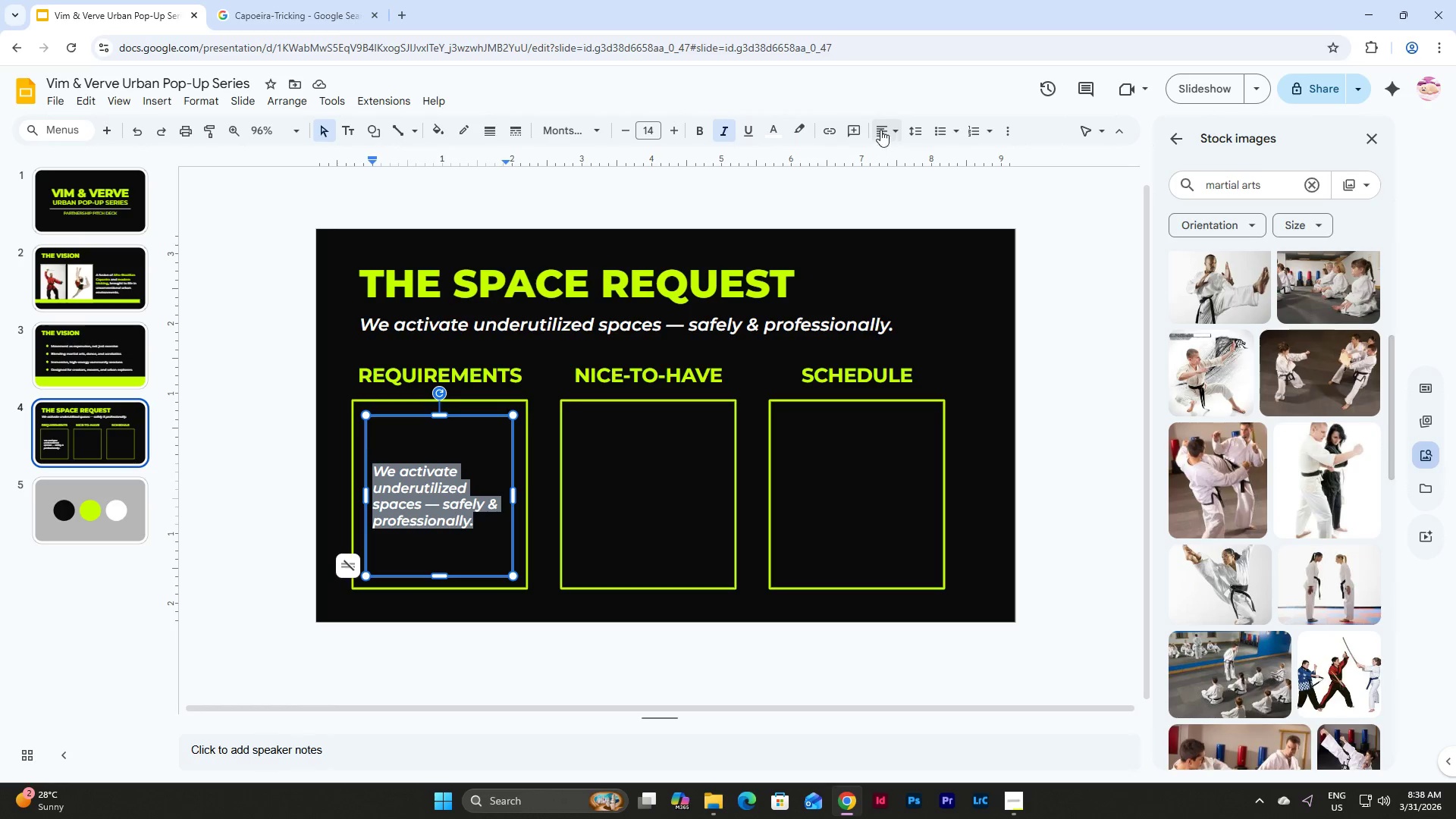 
wait(8.52)
 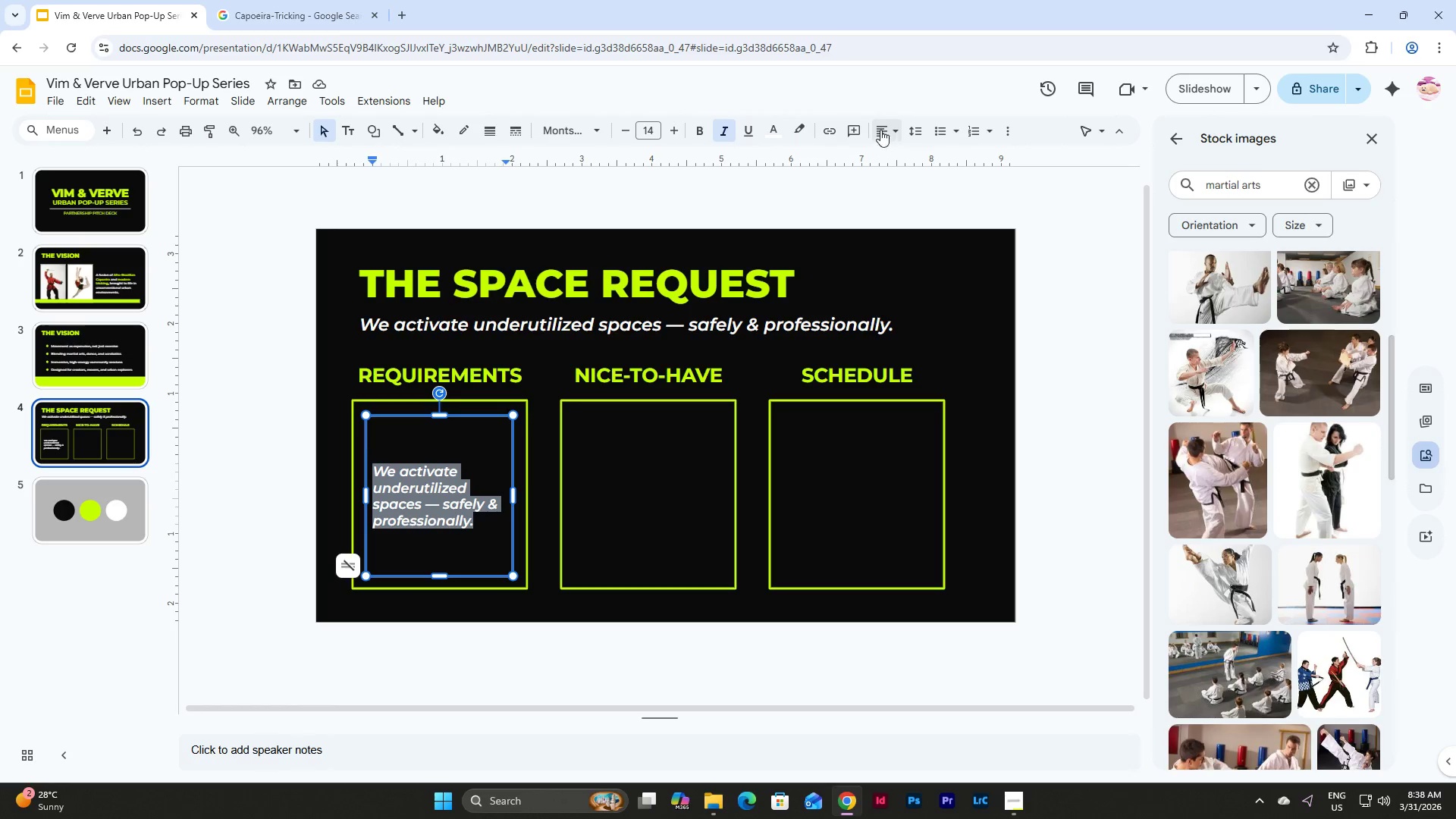 
left_click_drag(start_coordinate=[409, 161], to_coordinate=[398, 162])
 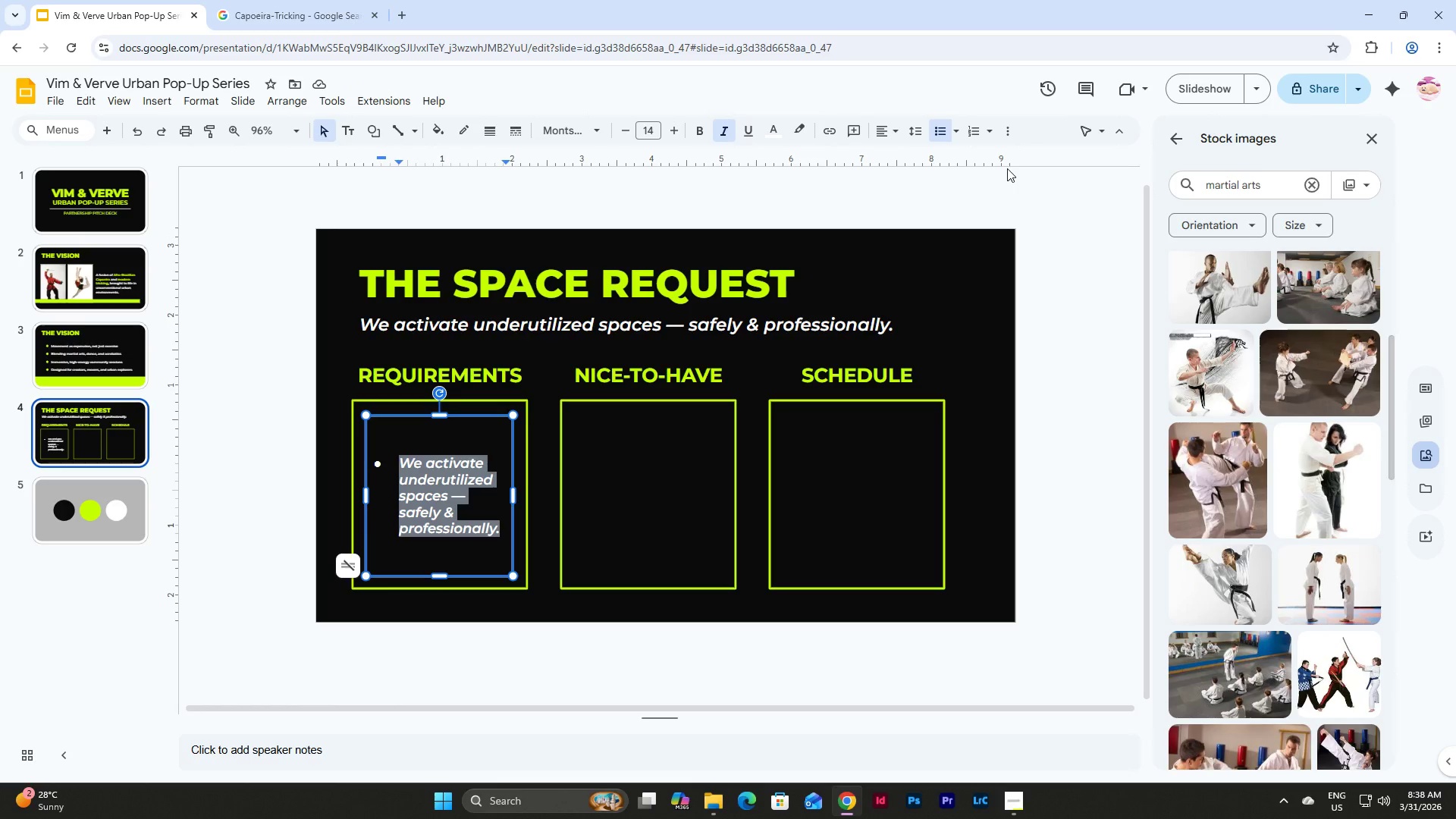 
wait(8.02)
 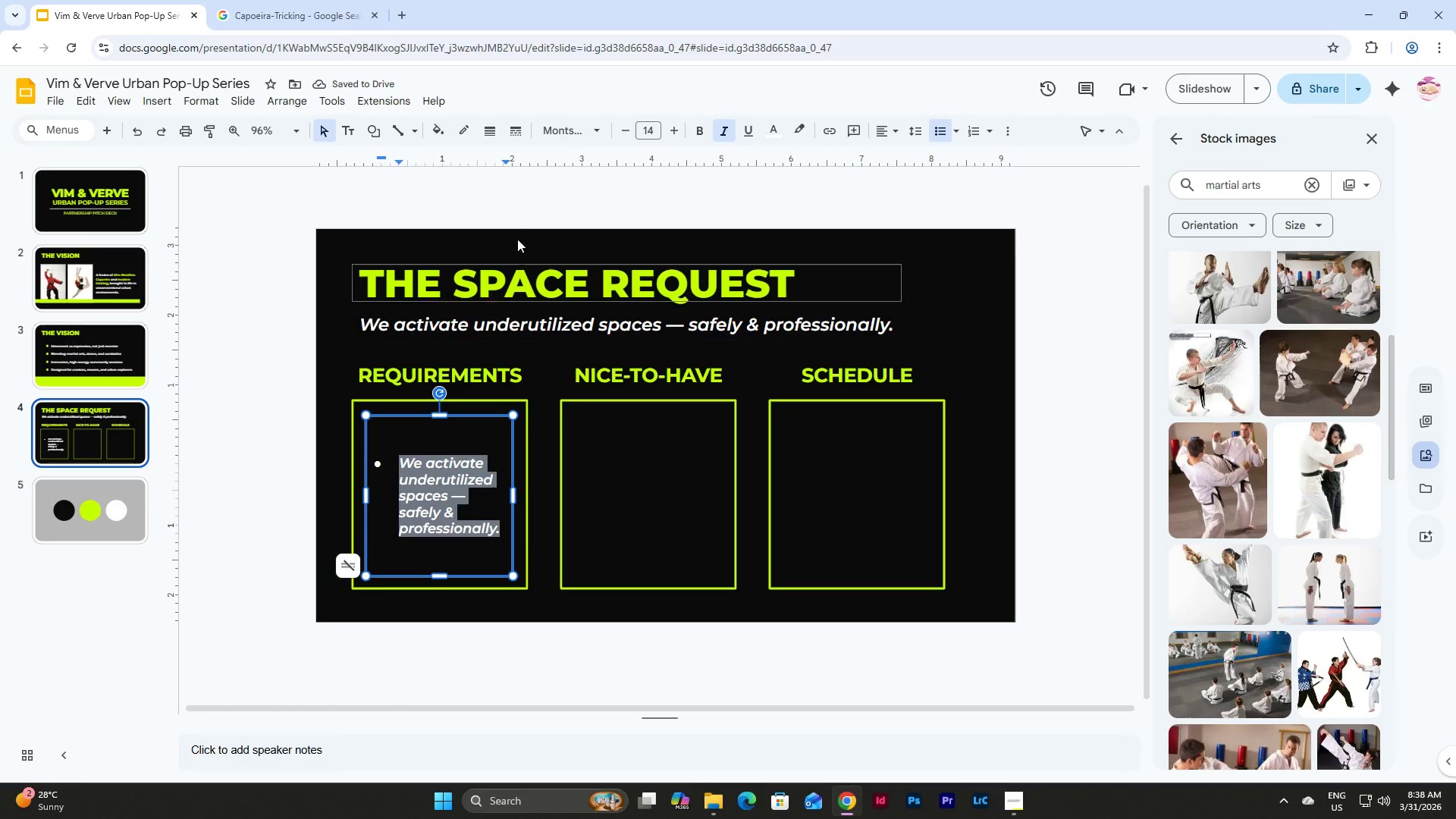 
type(Open Floor Plan)
 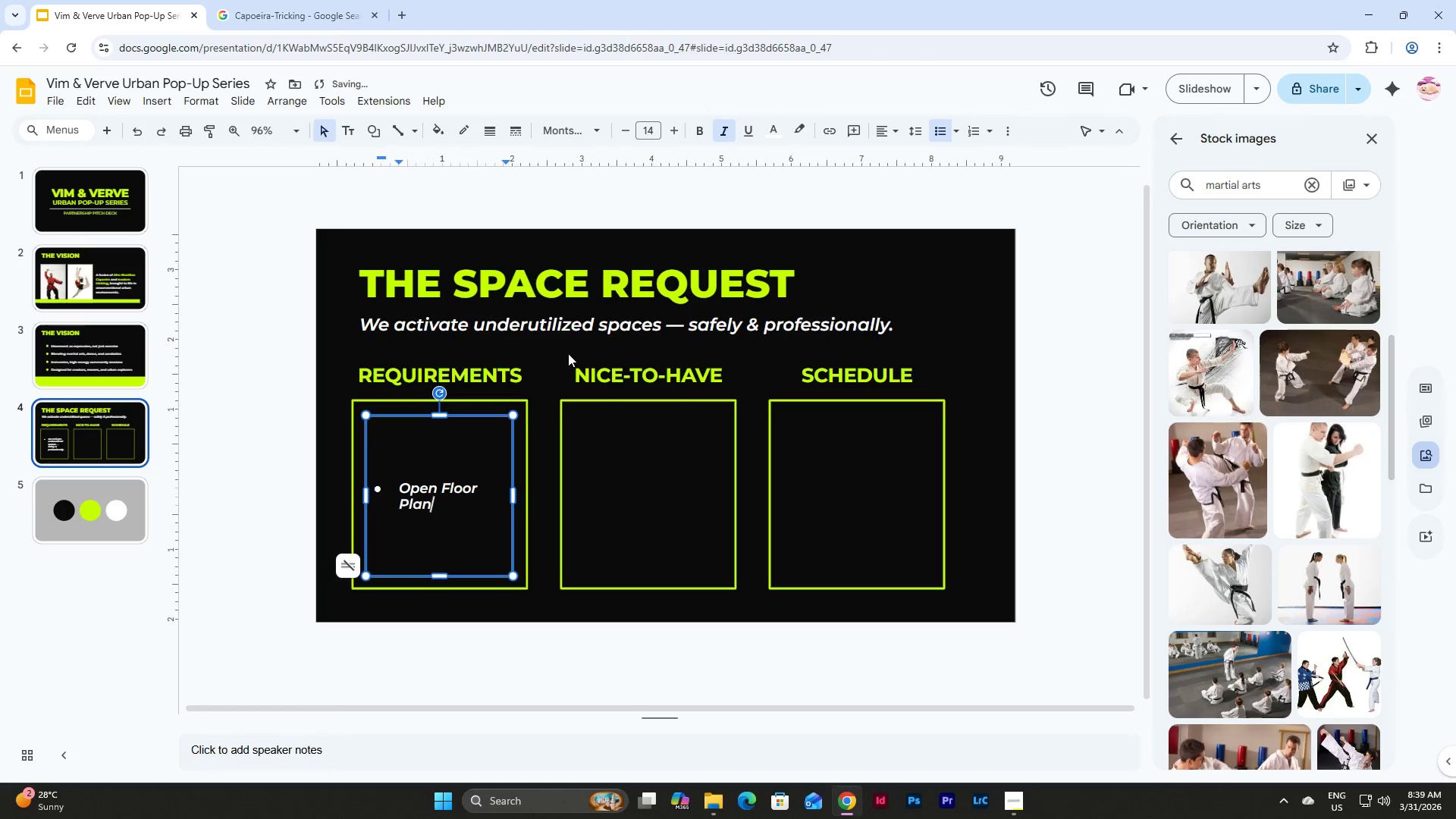 
left_click([528, 618])
 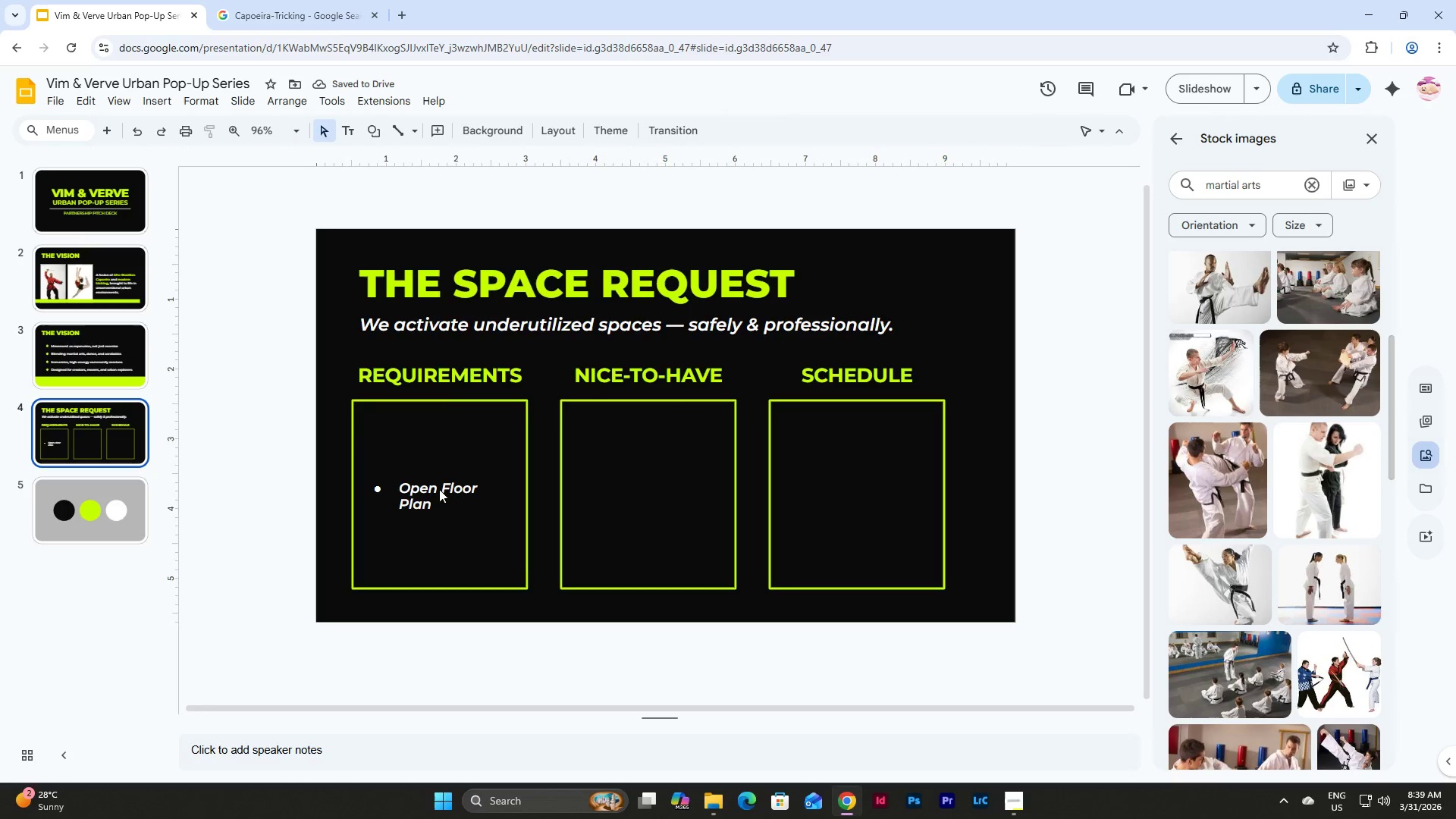 
left_click([439, 488])
 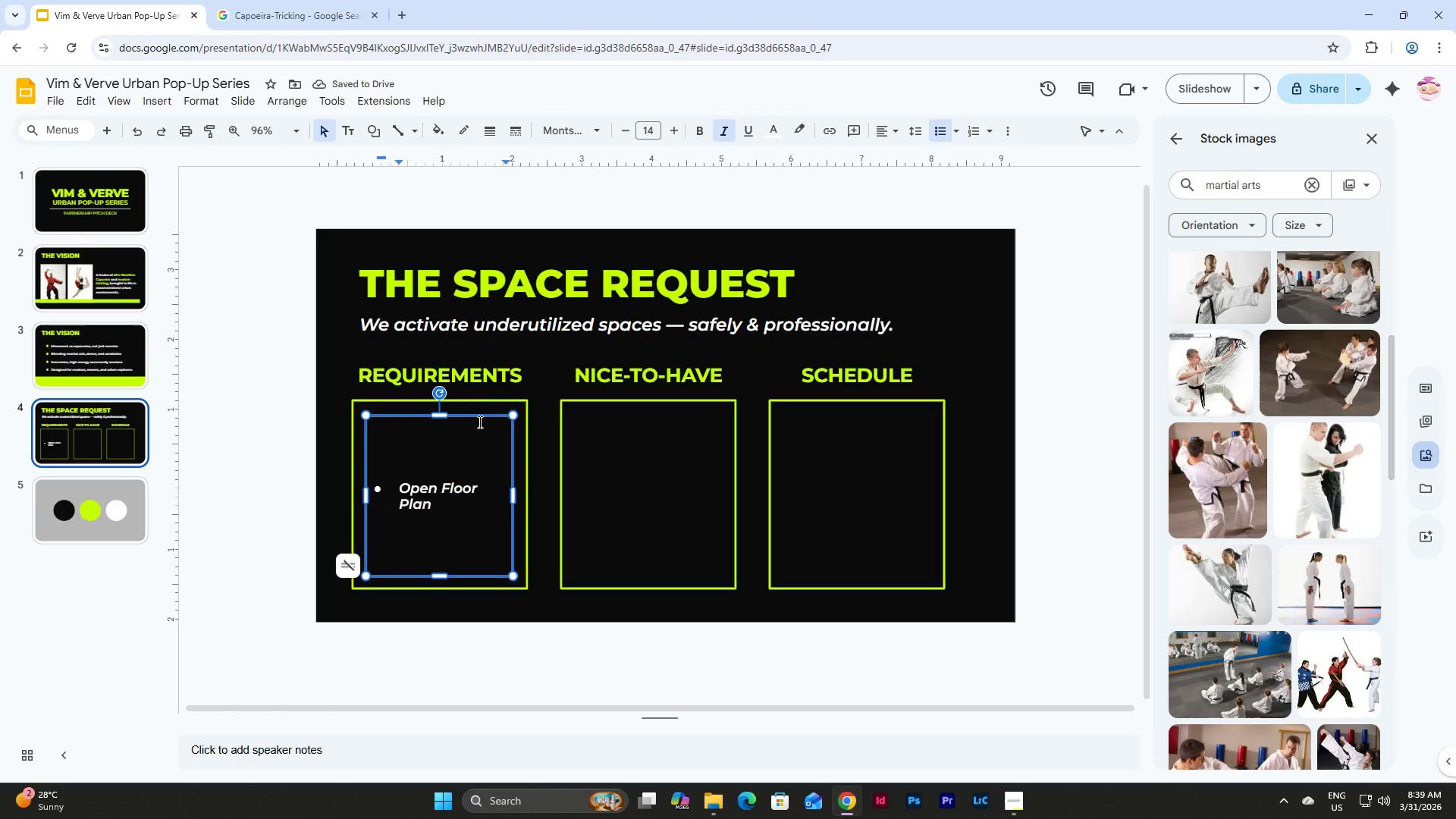 
left_click([479, 414])
 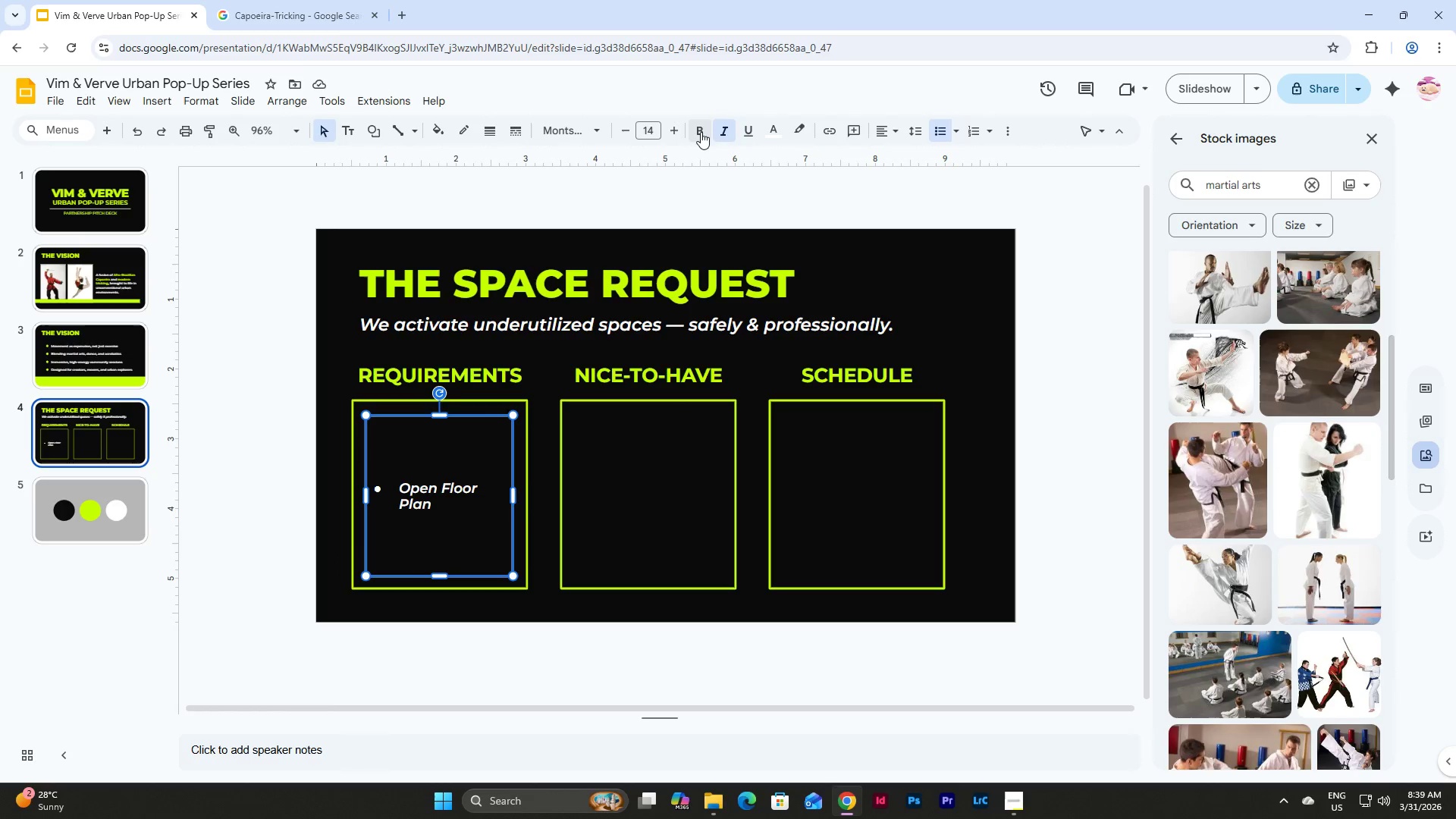 
double_click([721, 131])
 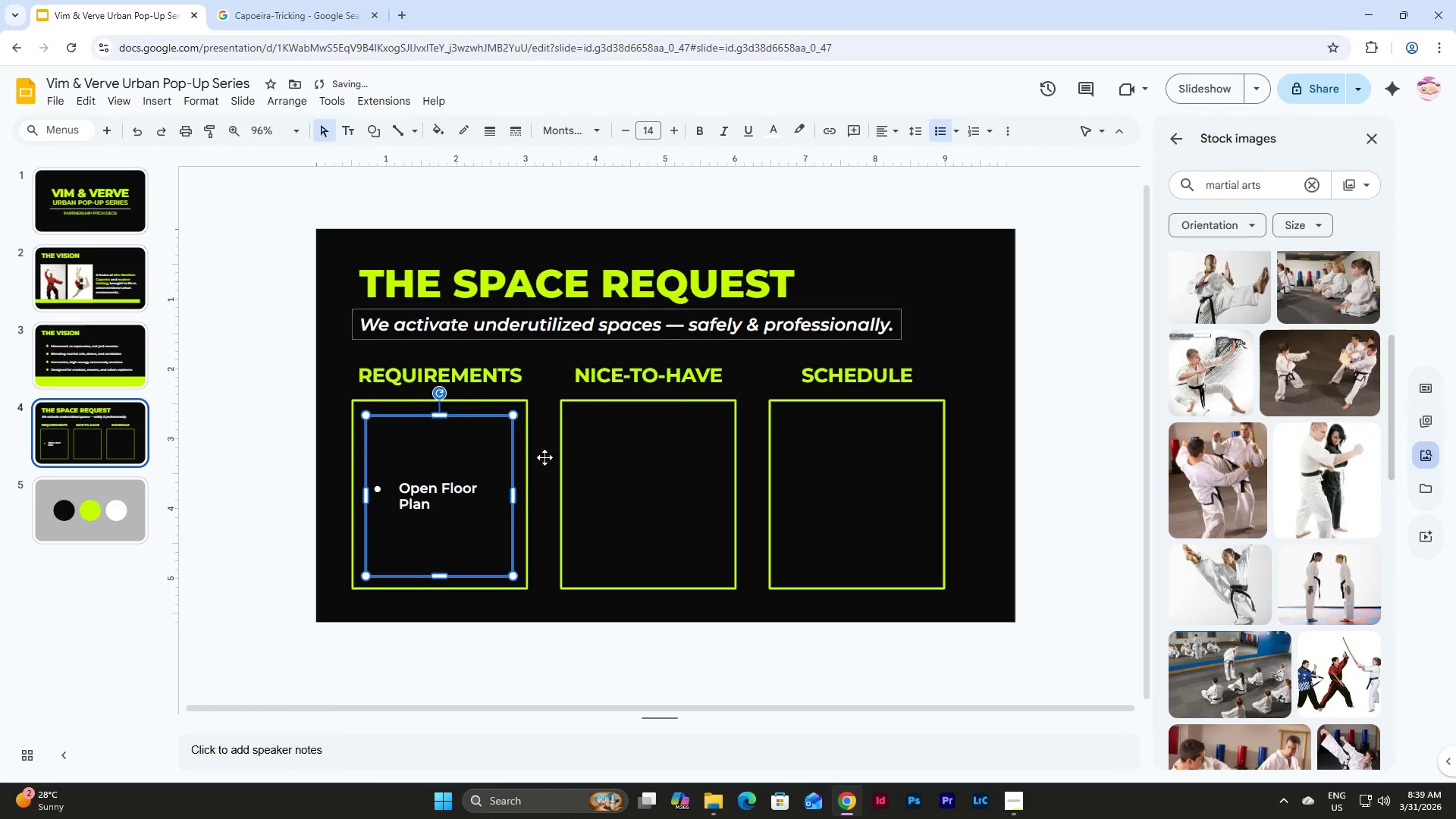 
left_click([457, 505])
 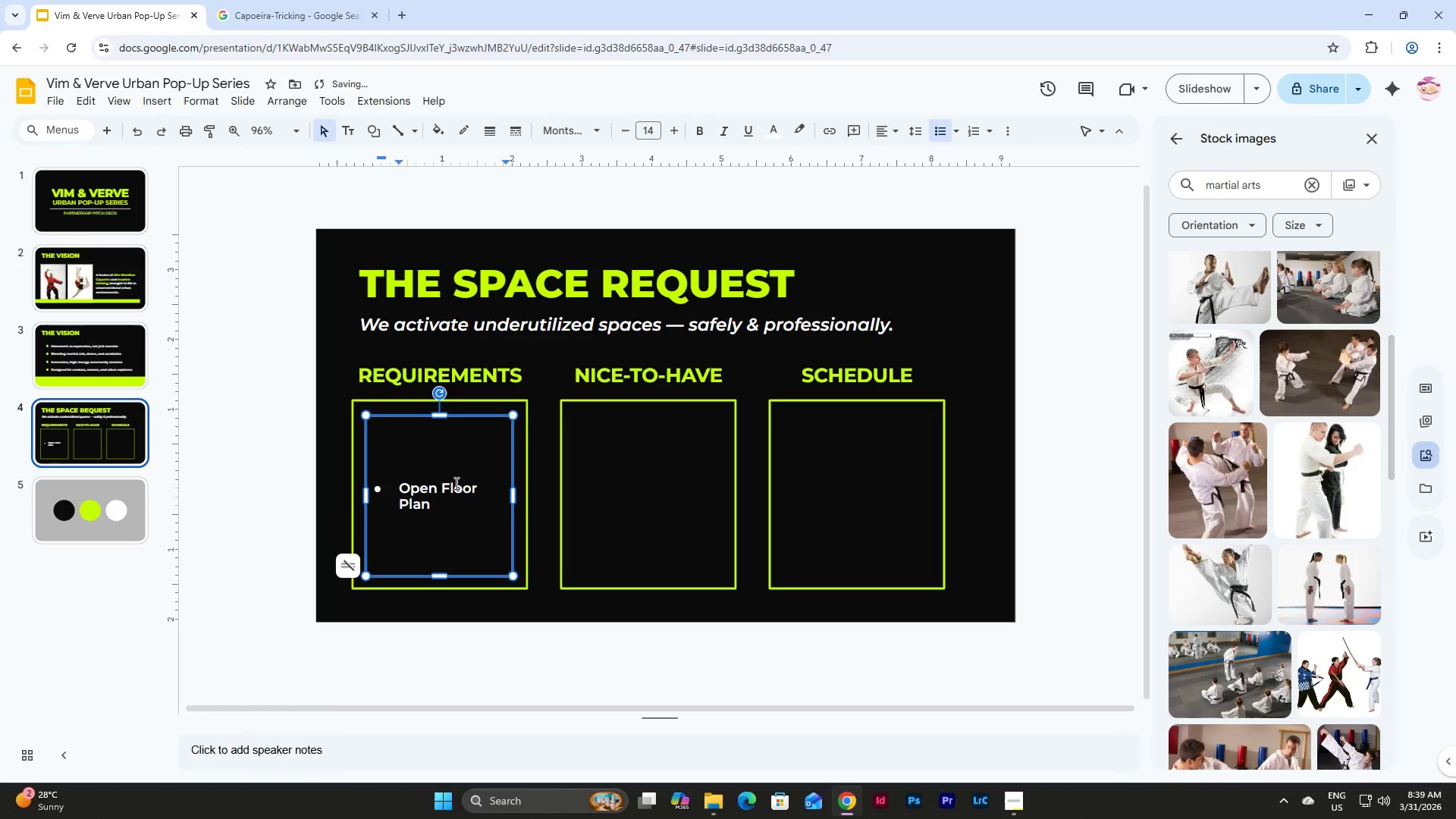 
key(Enter)
 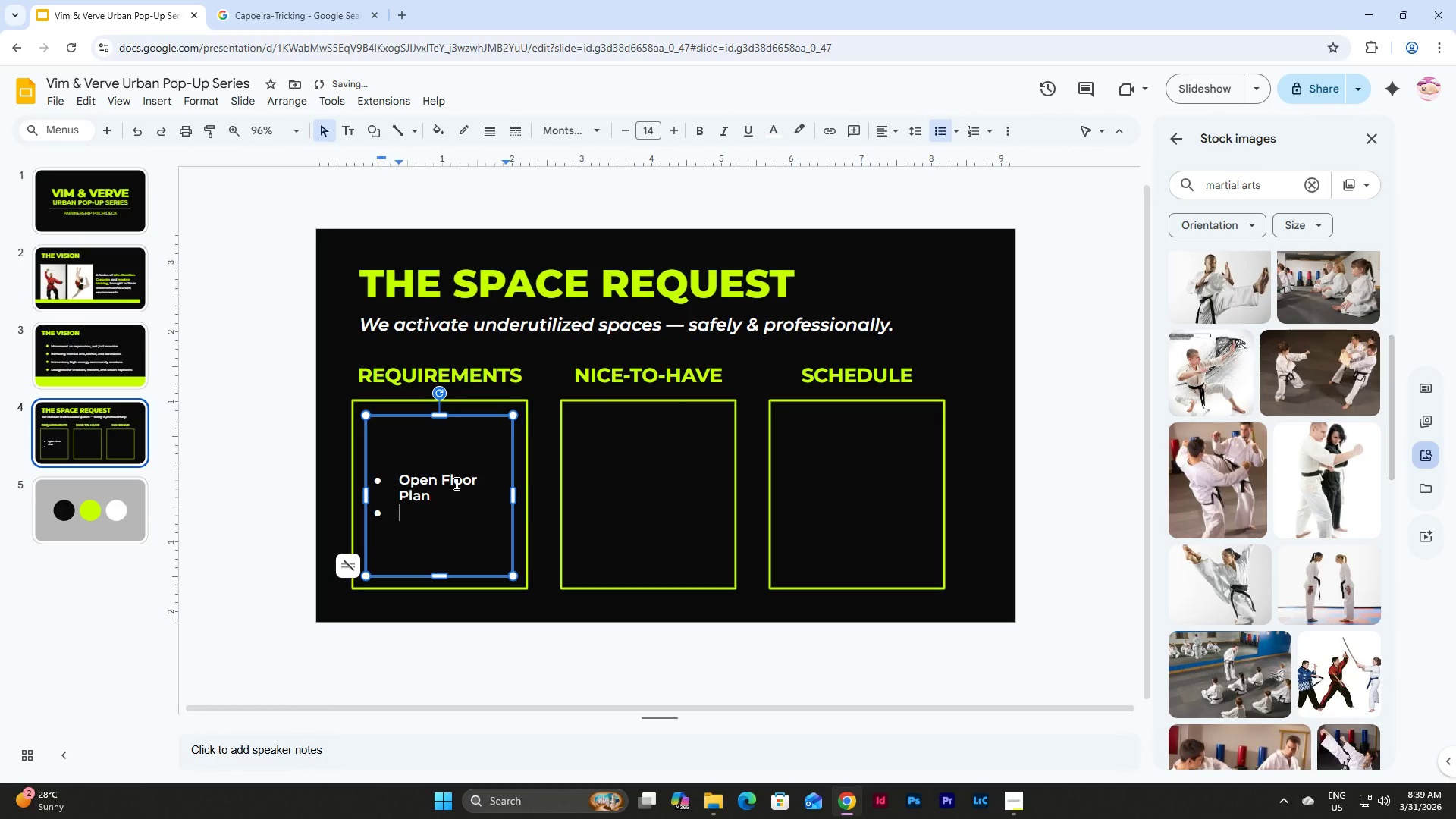 
type(High Ceilings)
 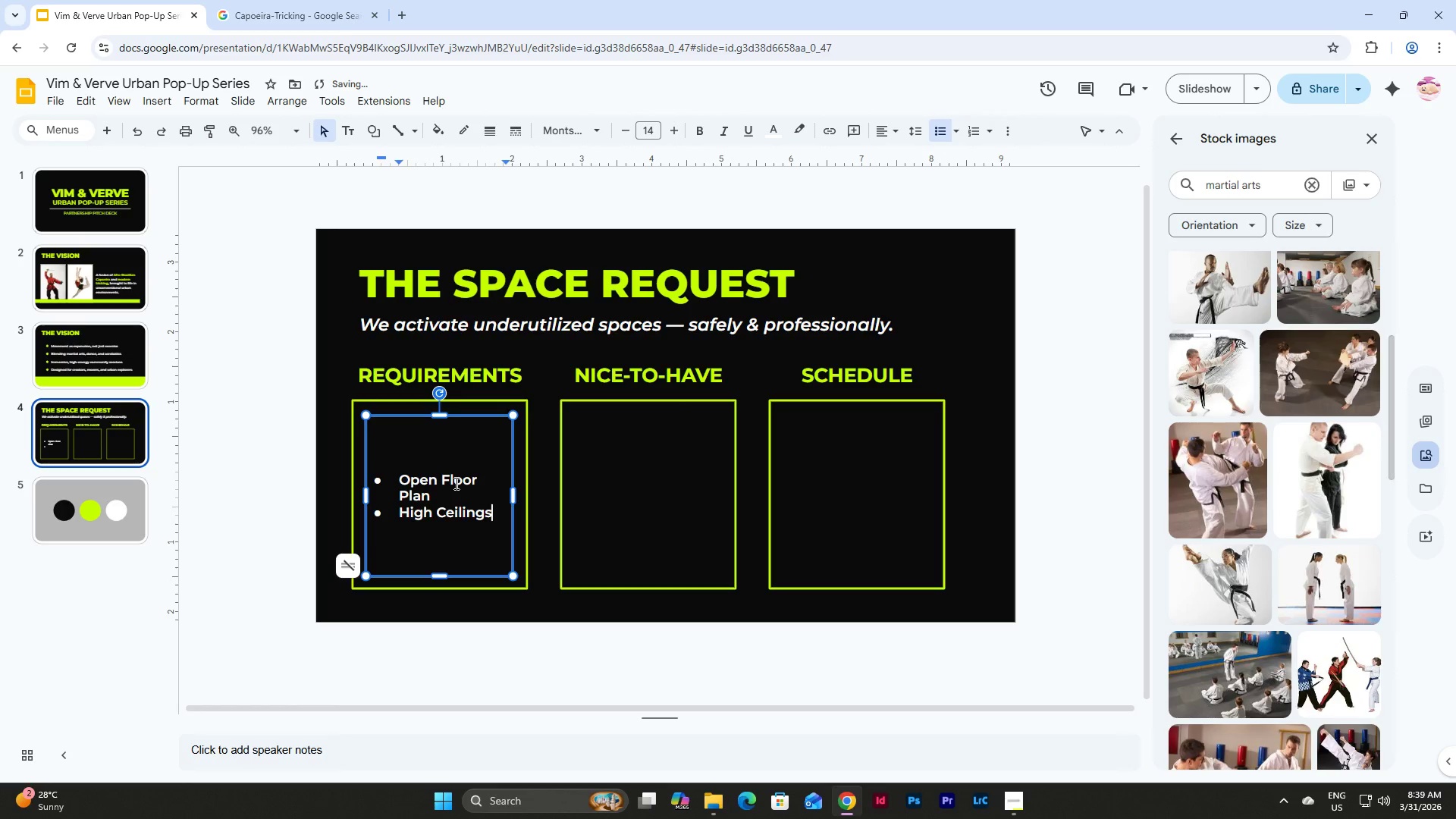 
key(Enter)
 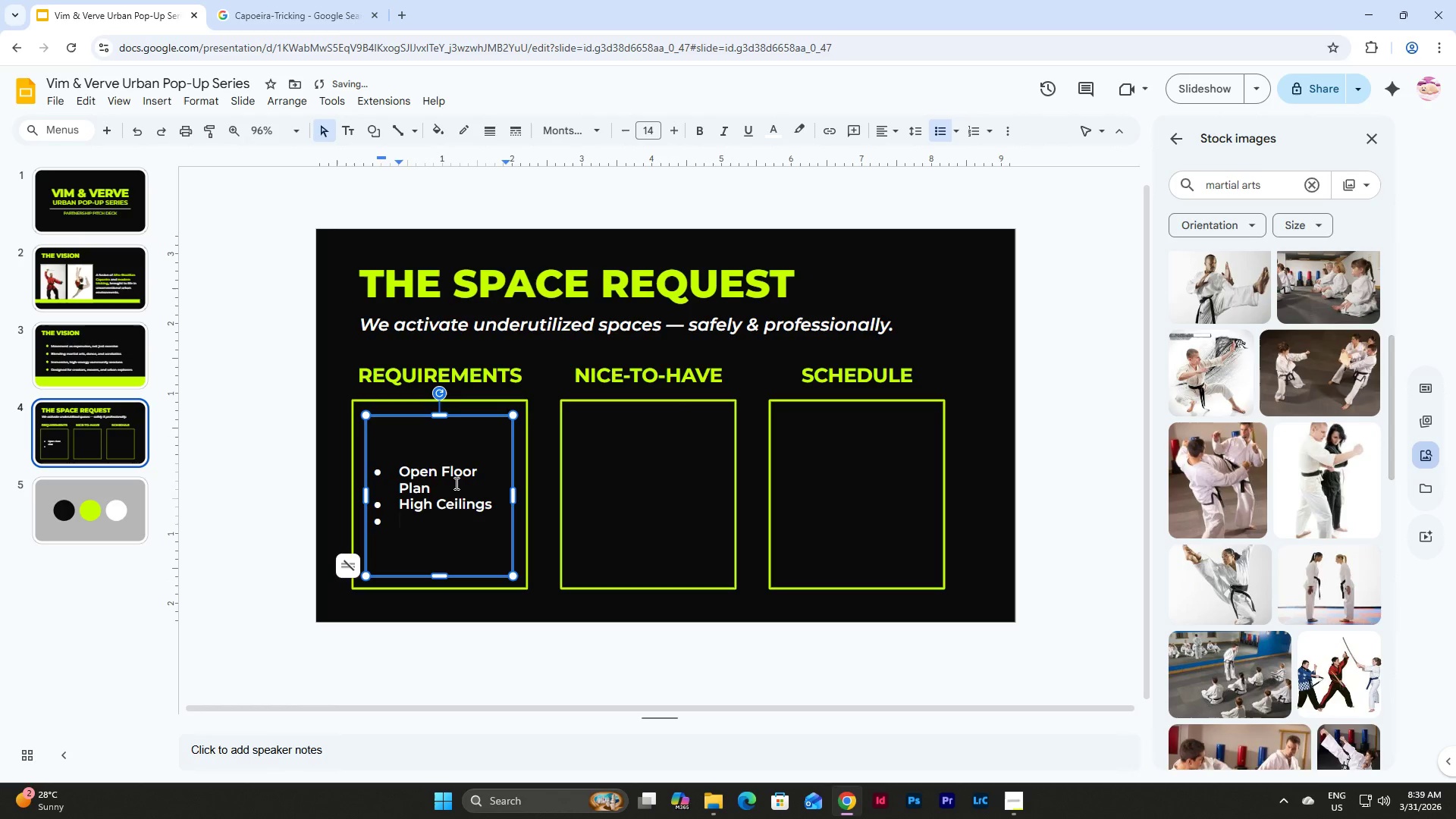 
type(Basic Power Access)
 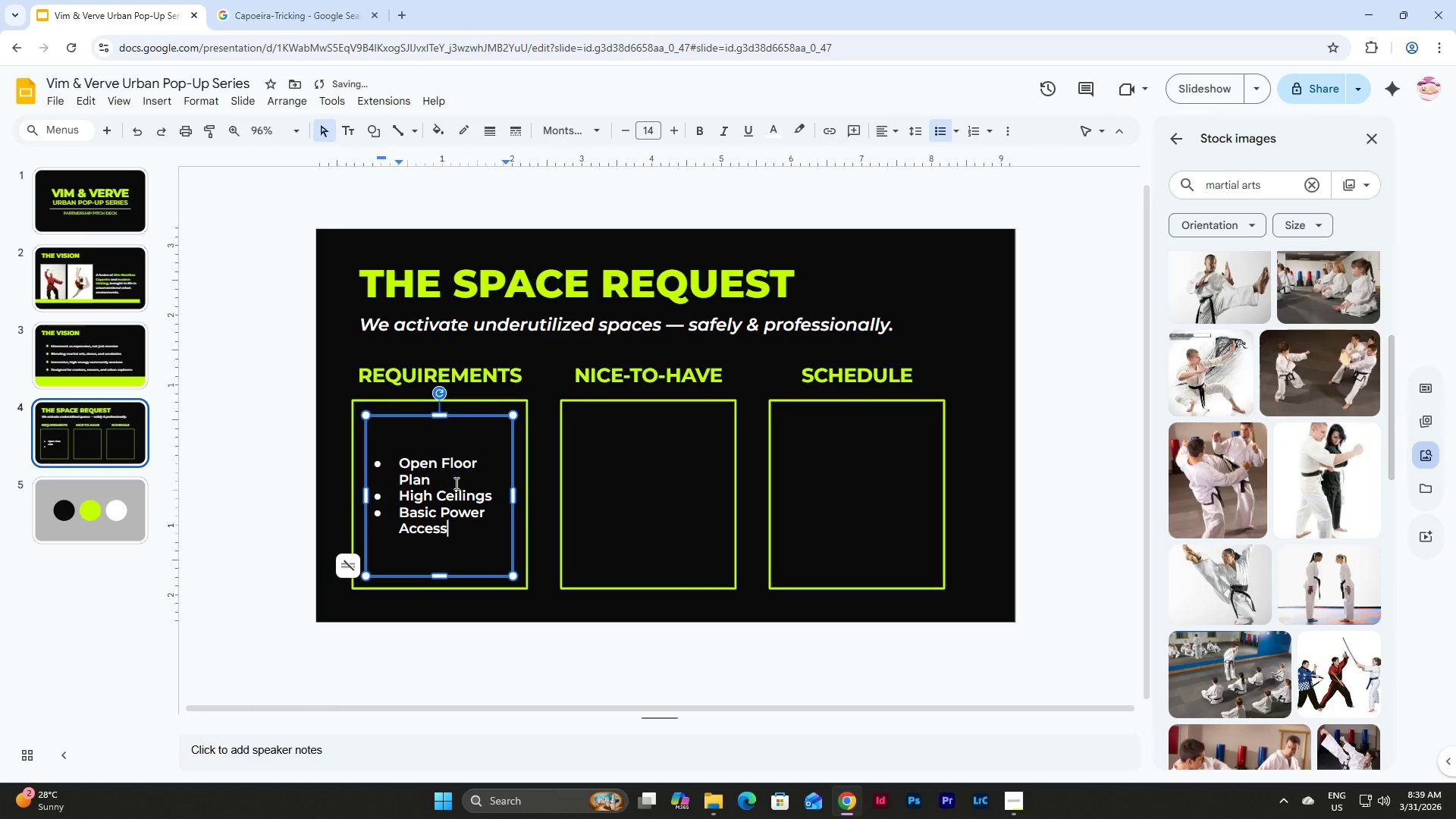 
left_click([921, 285])
 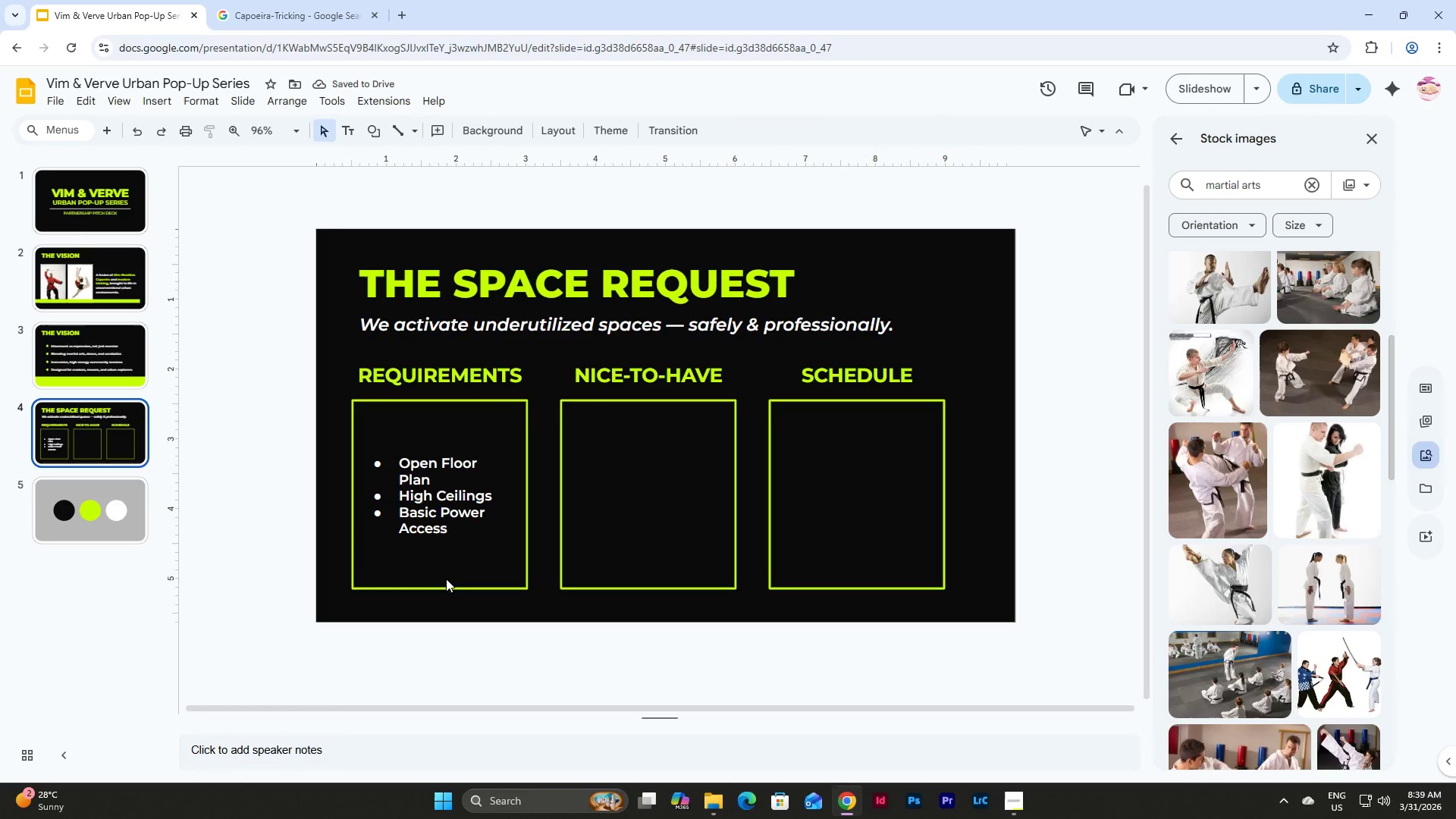 
left_click([436, 475])
 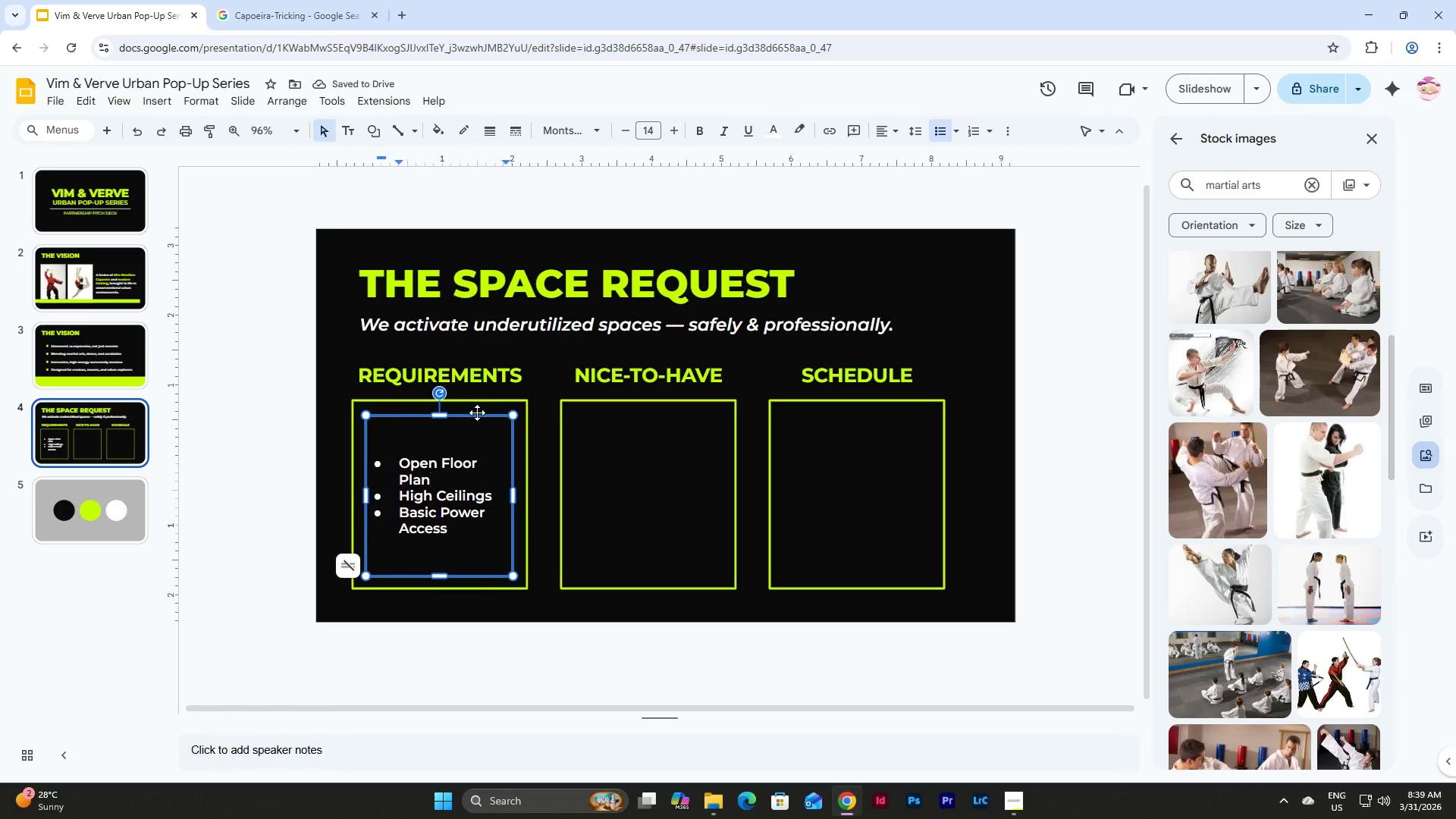 
left_click([477, 413])
 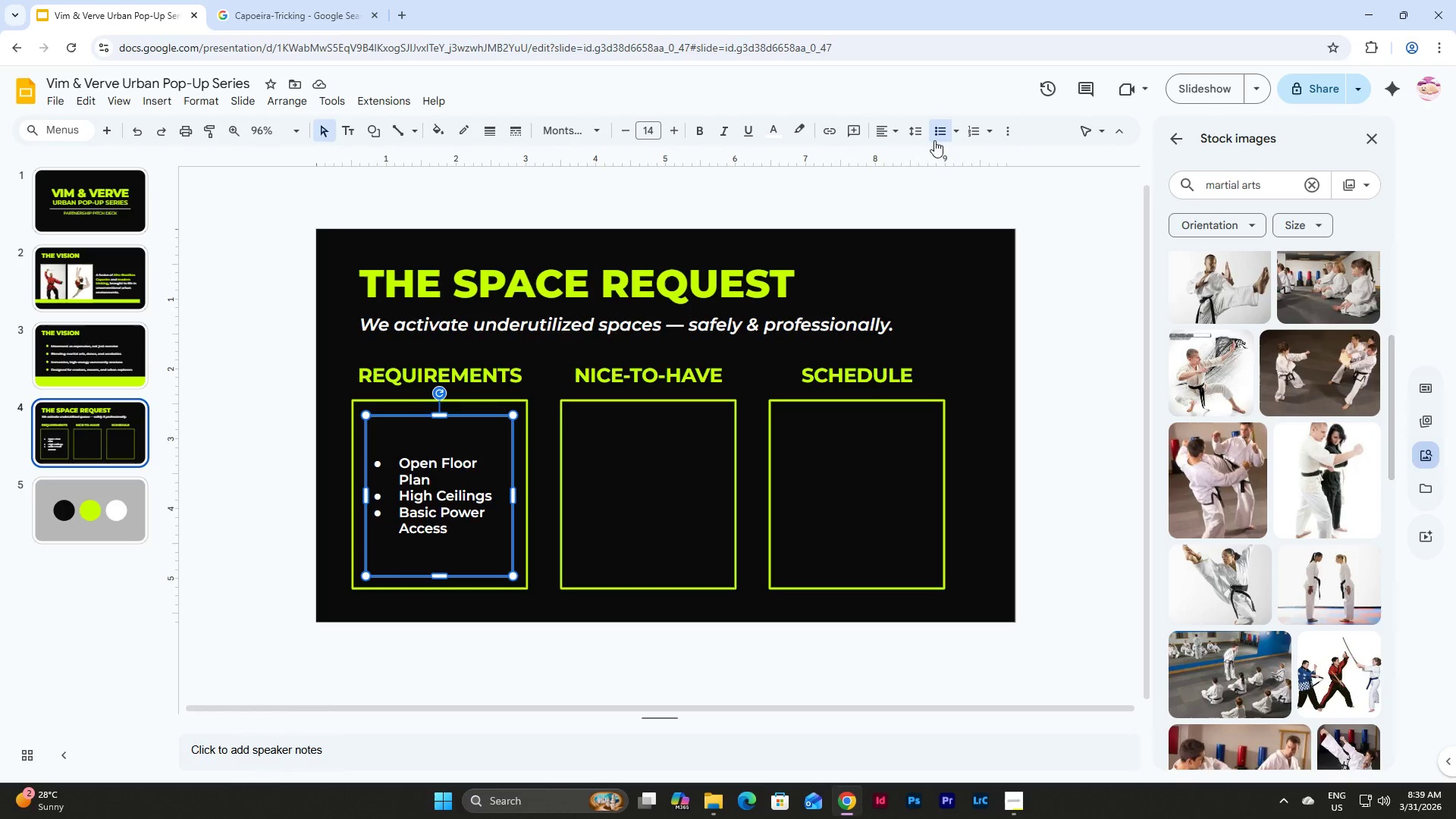 
left_click([887, 129])
 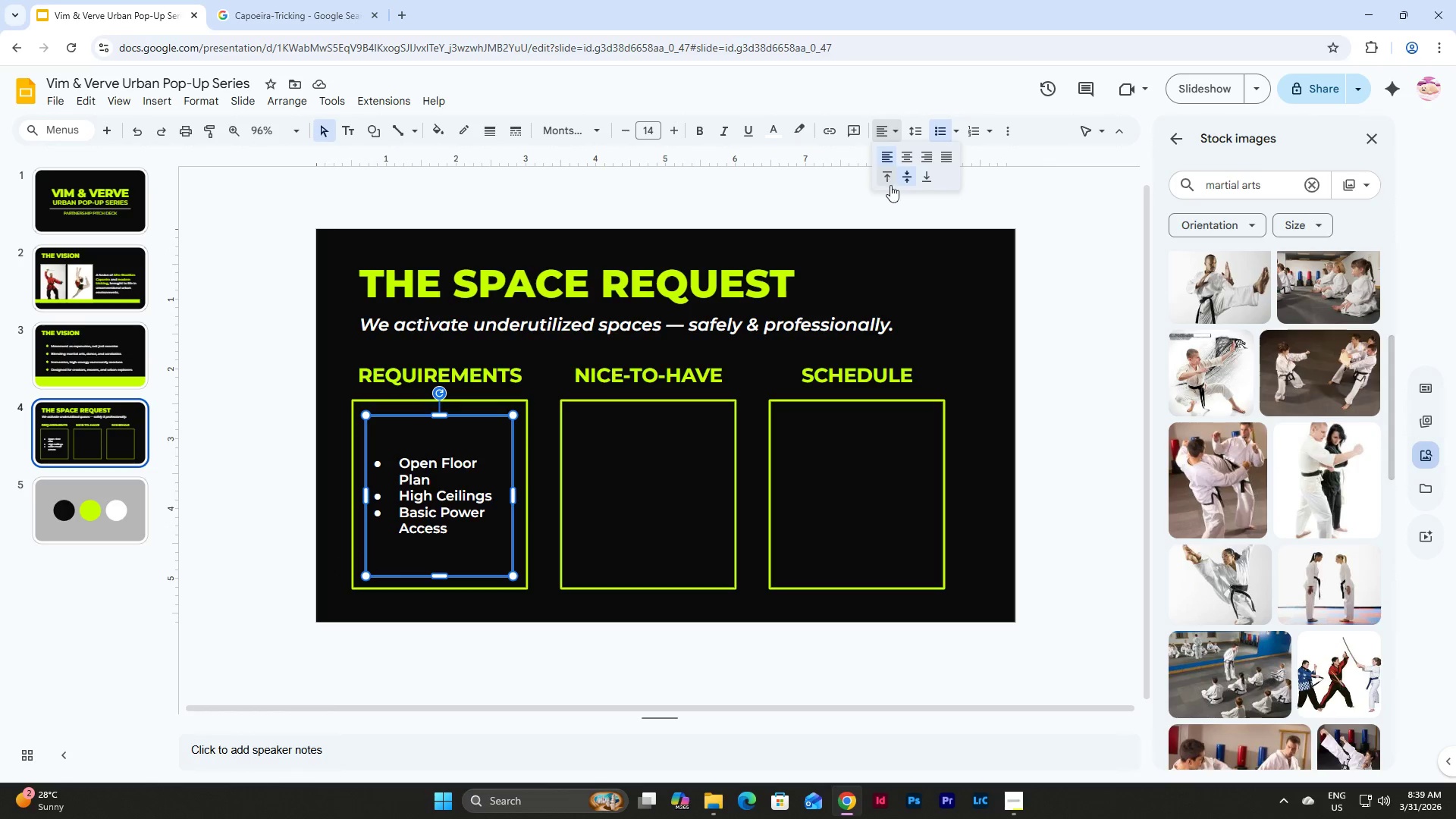 
left_click([887, 178])
 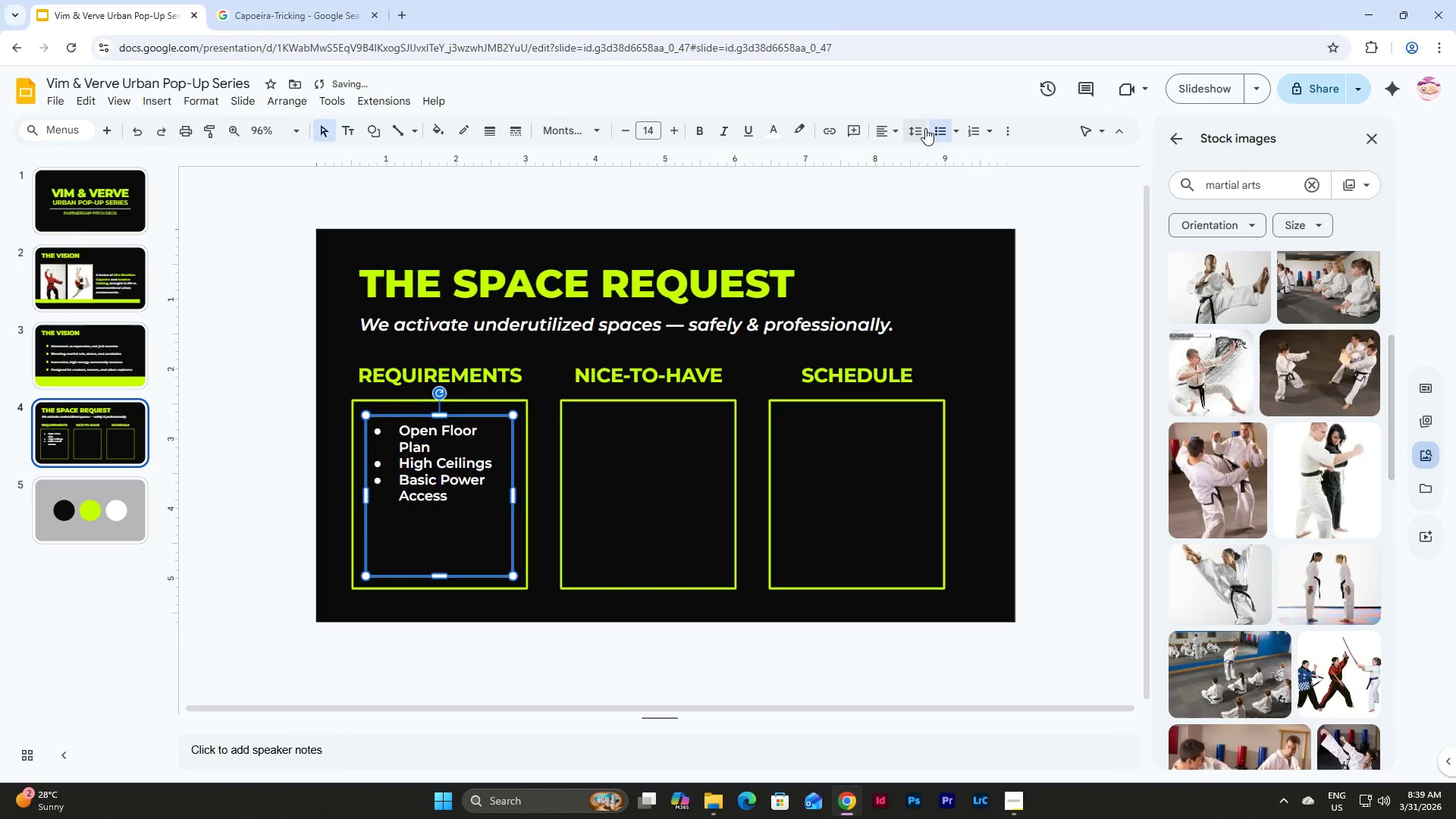 
left_click([912, 133])
 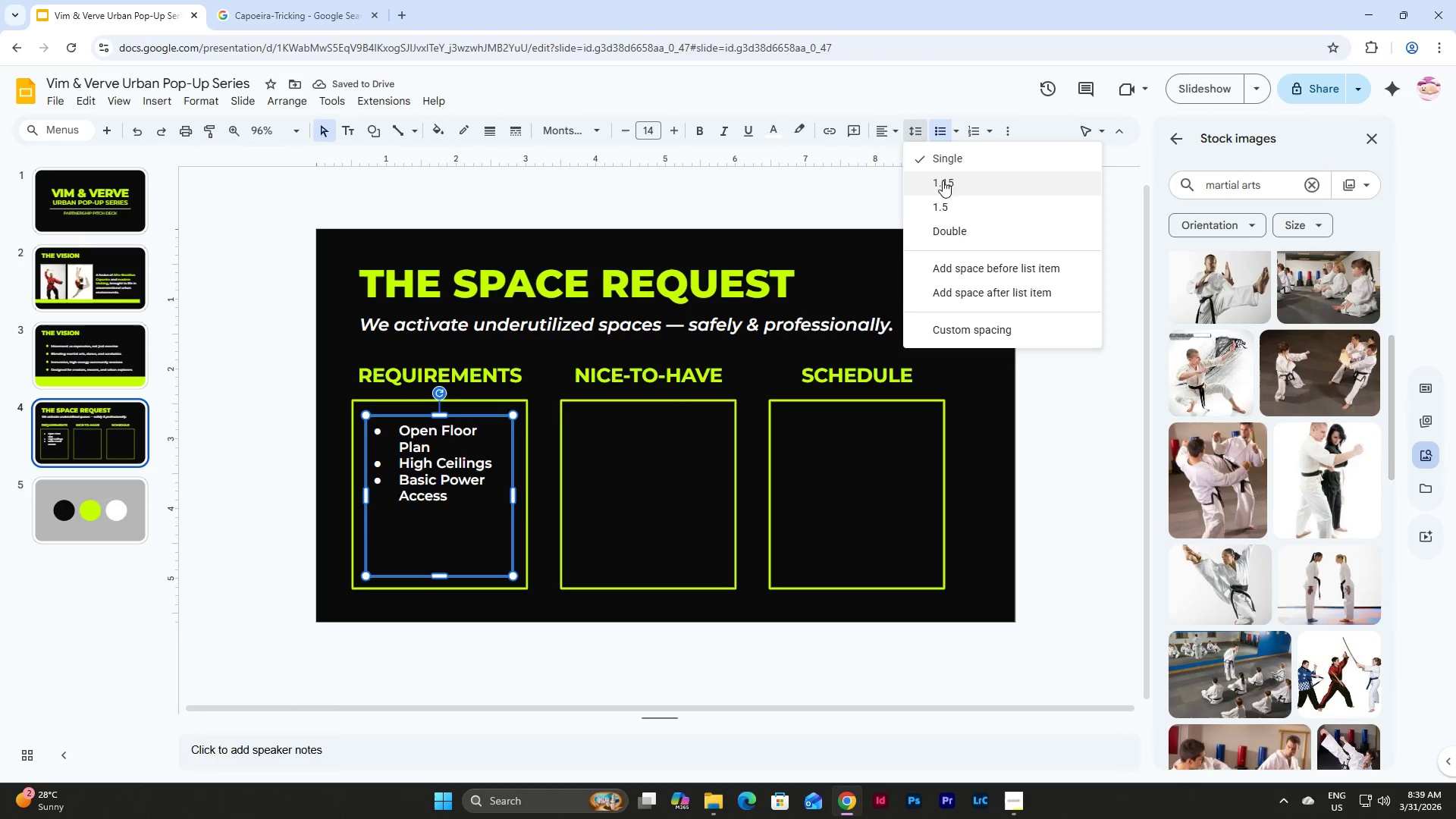 
left_click([943, 188])
 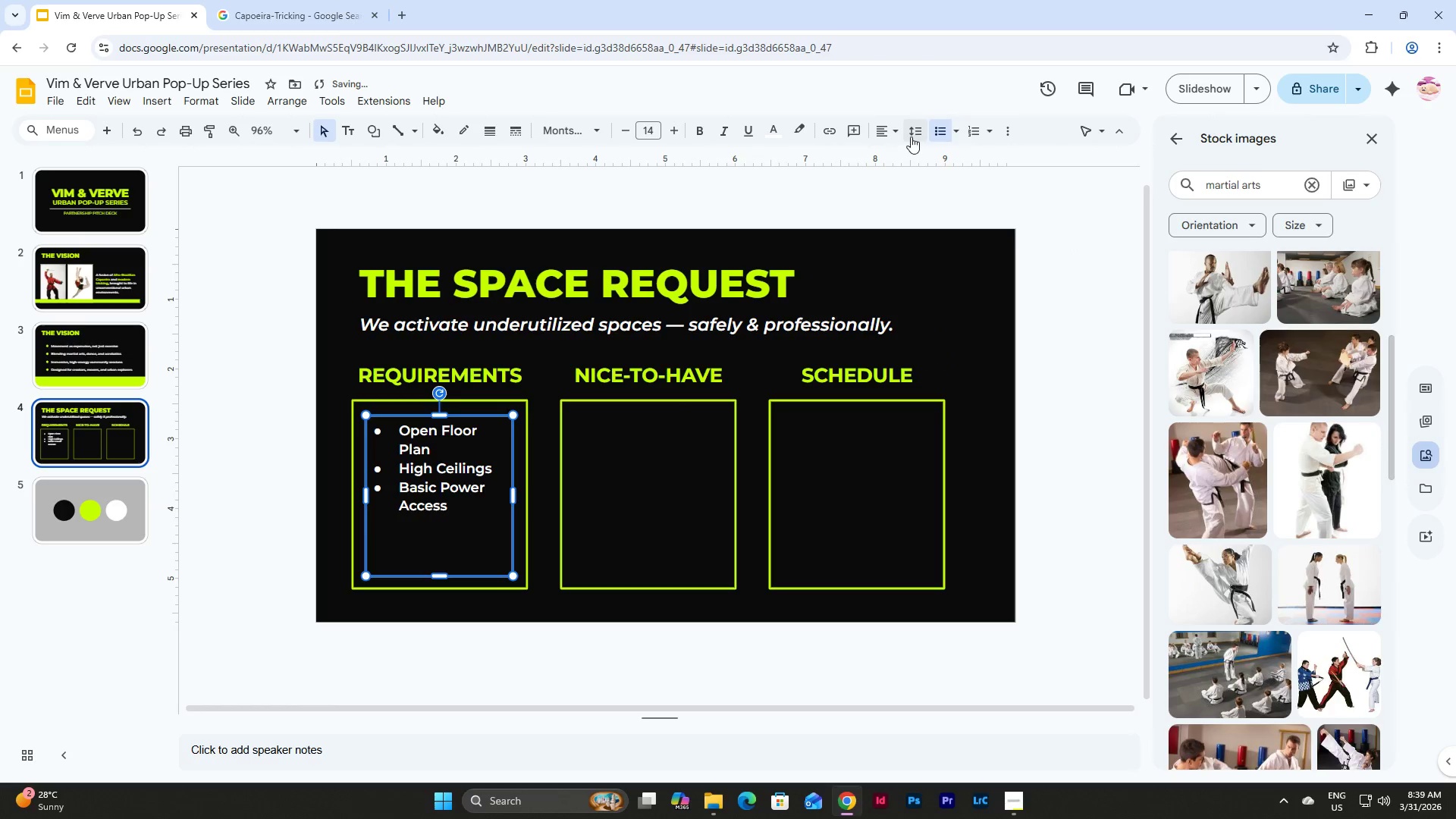 
left_click([884, 132])
 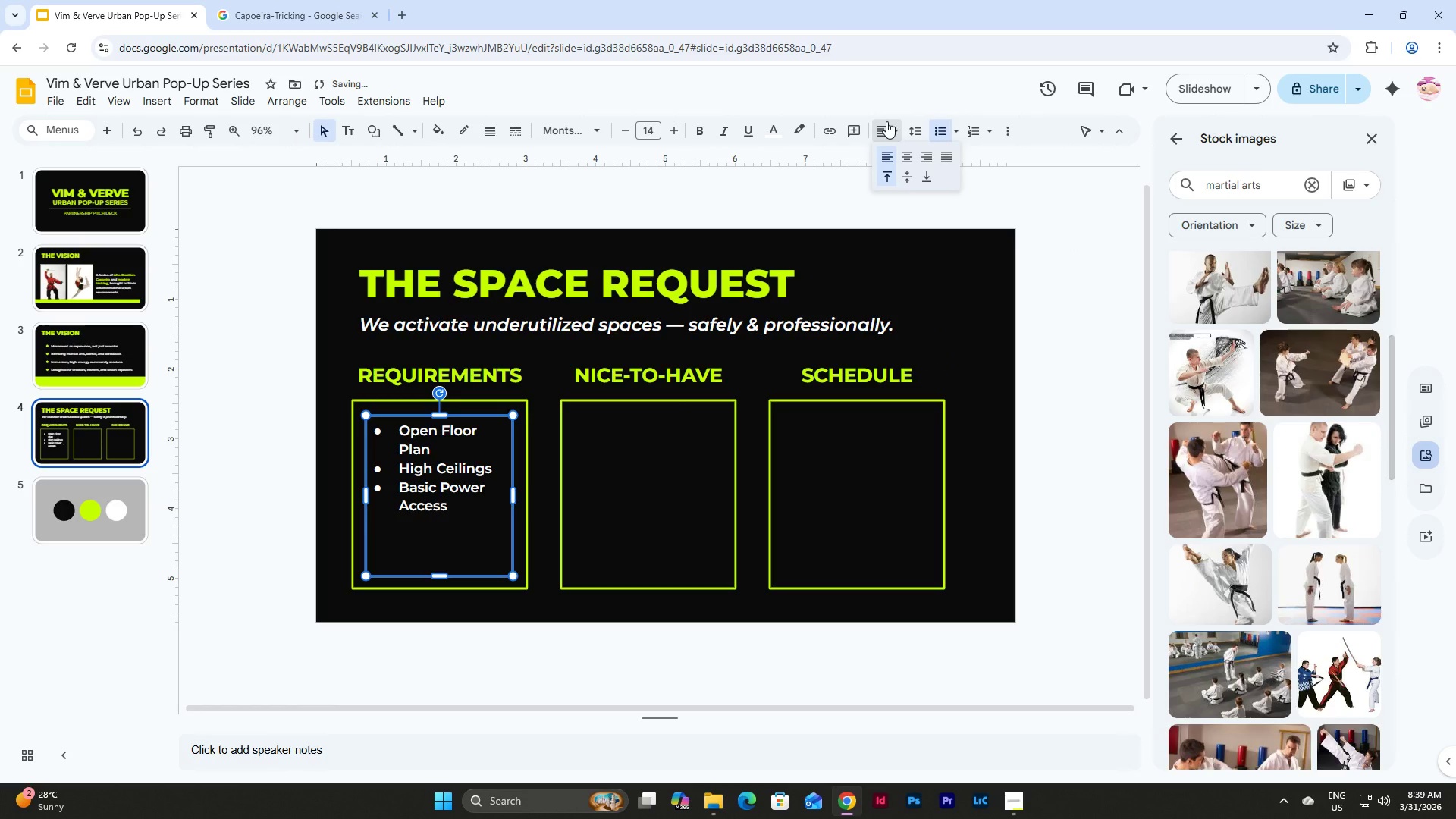 
left_click([914, 127])
 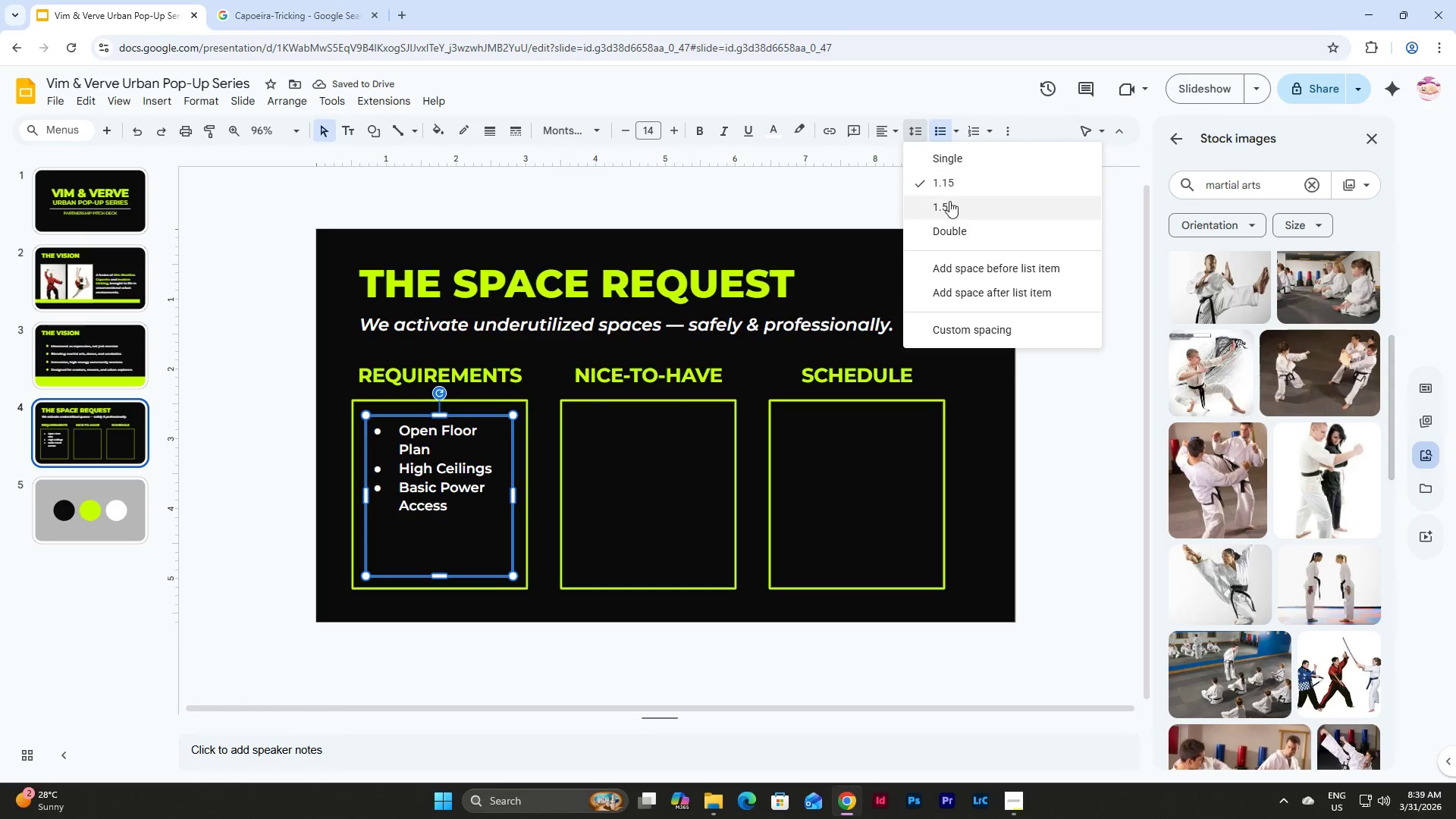 
left_click([947, 209])
 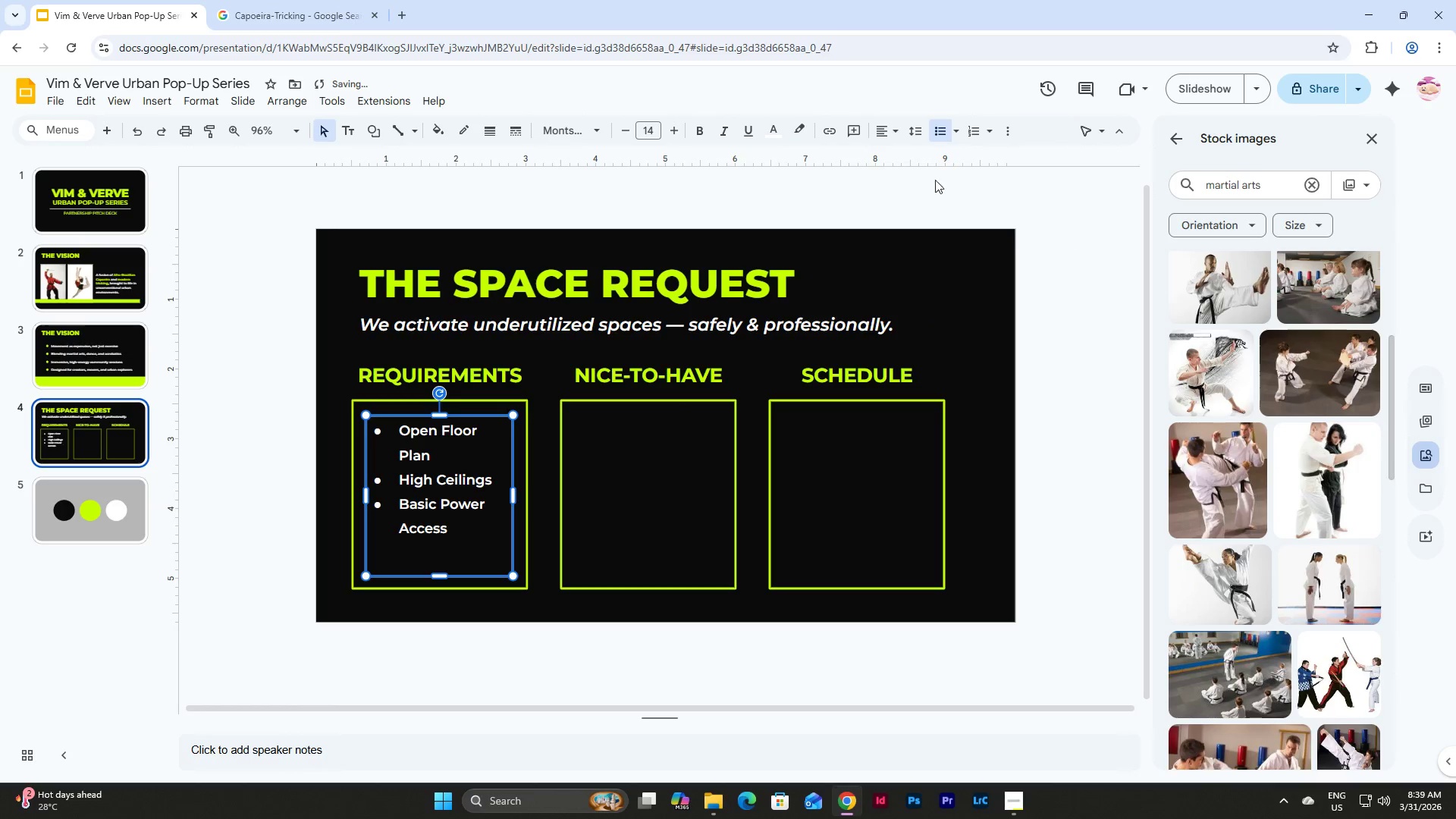 
left_click([894, 129])
 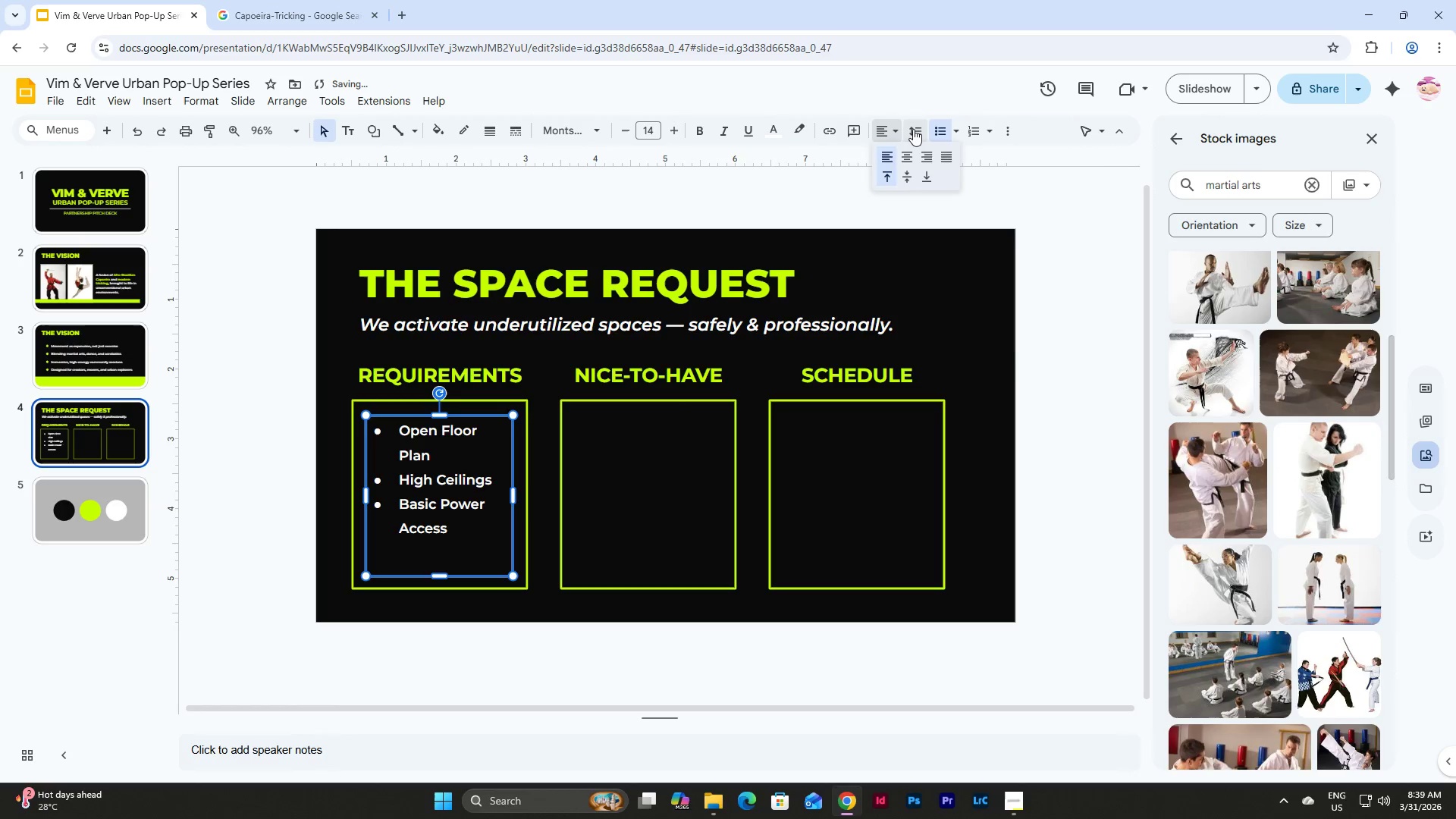 
left_click([912, 128])
 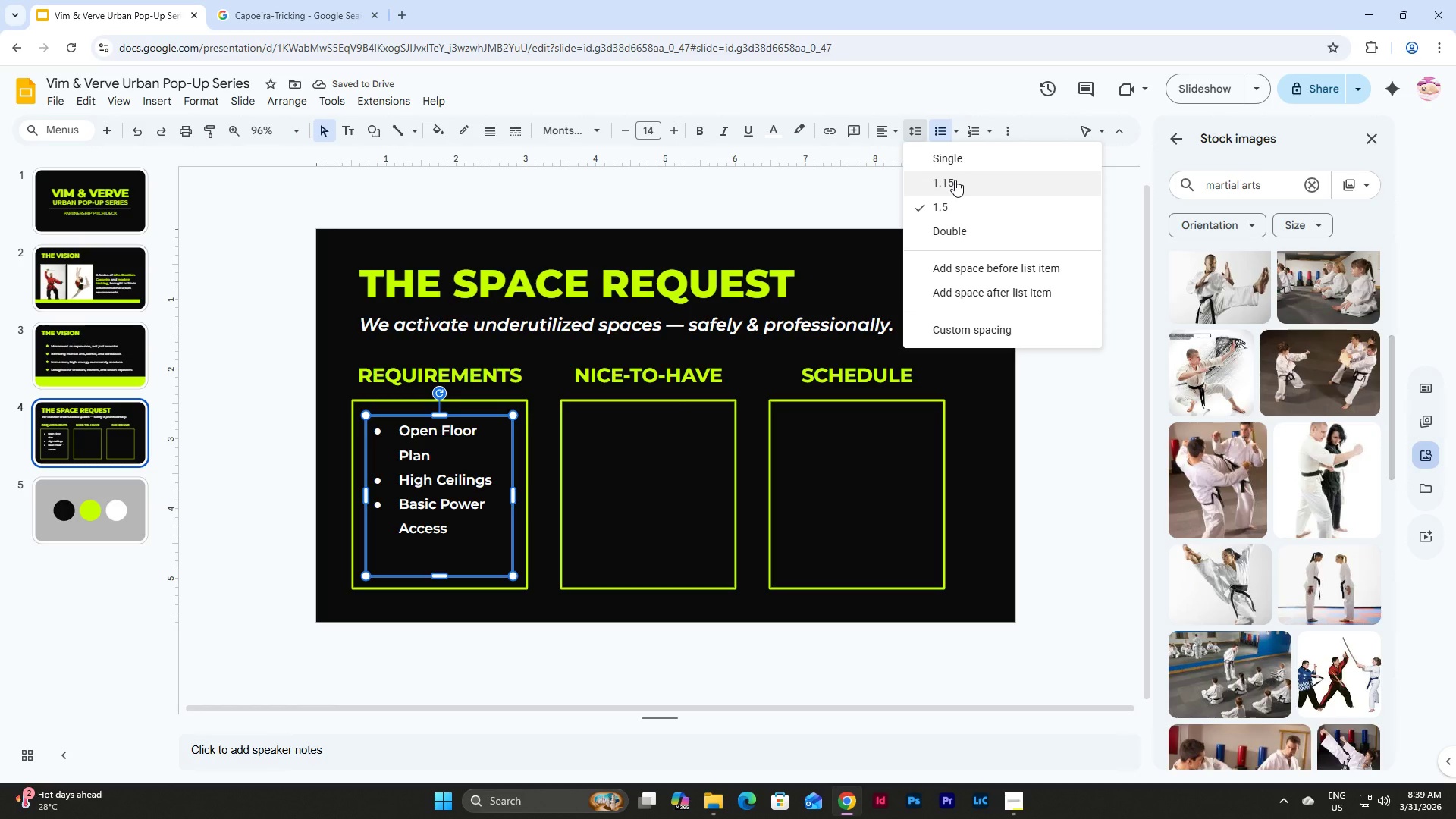 
left_click([955, 180])
 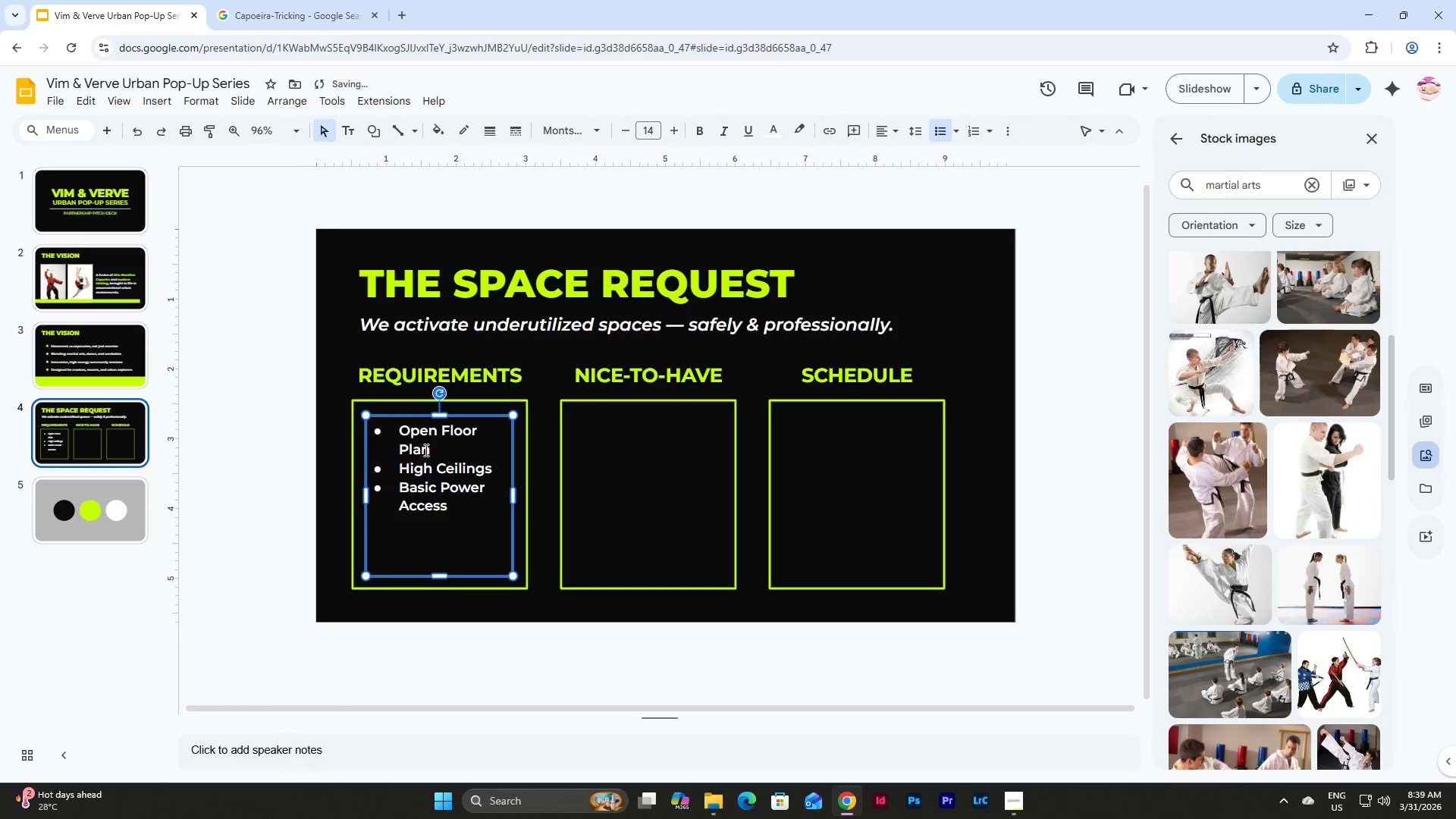 
double_click([452, 452])
 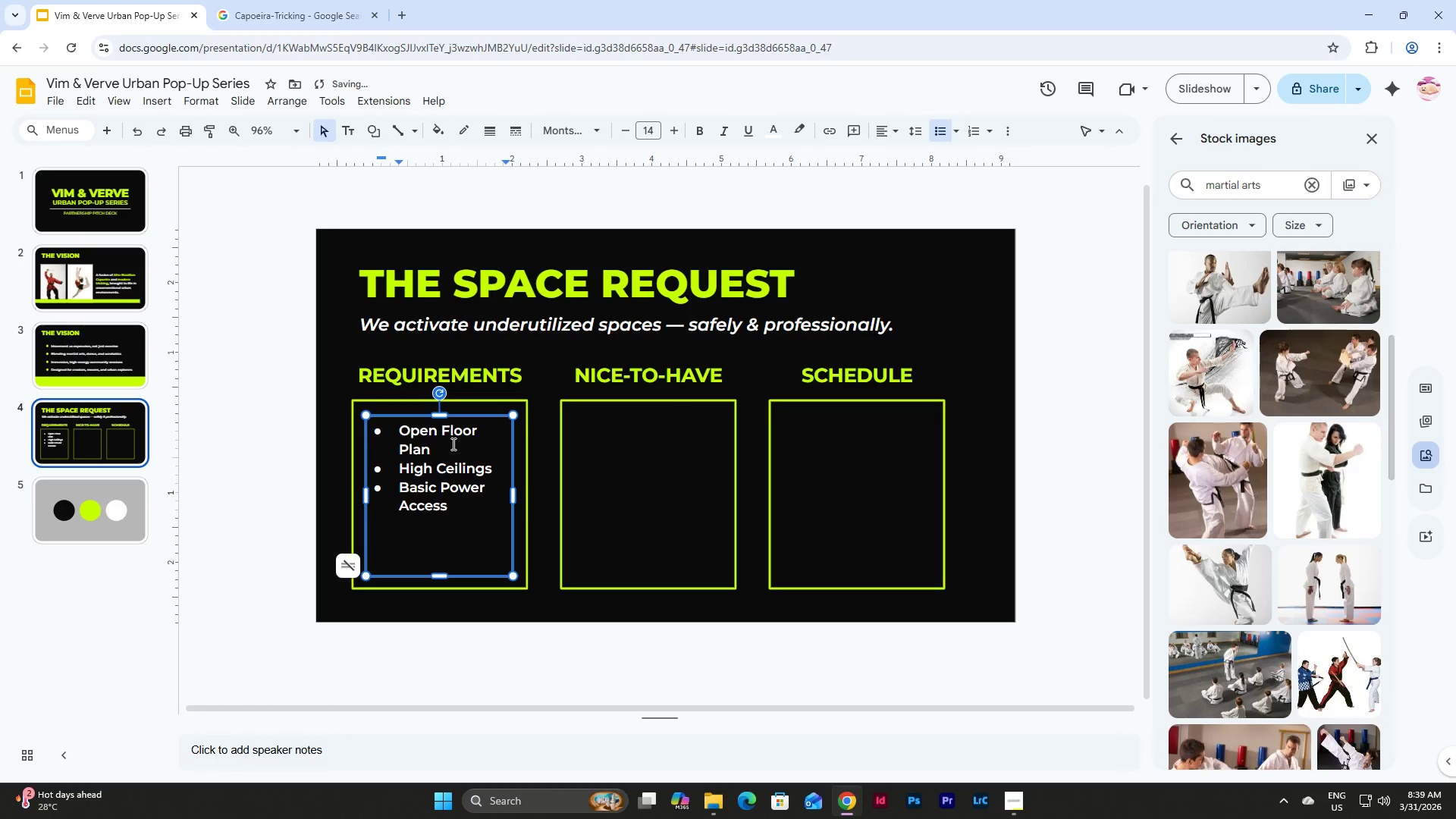 
key(Enter)
 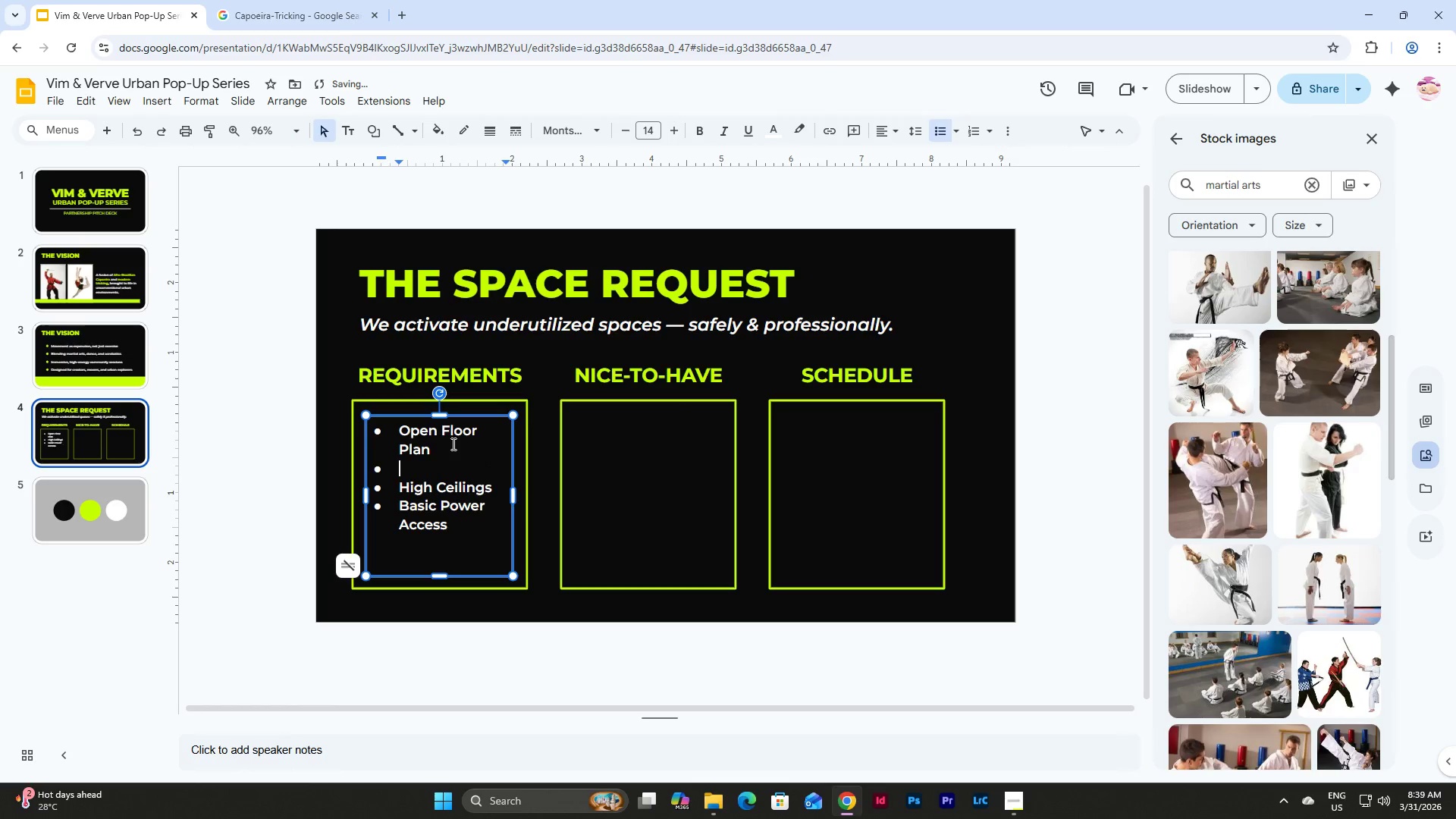 
key(Enter)
 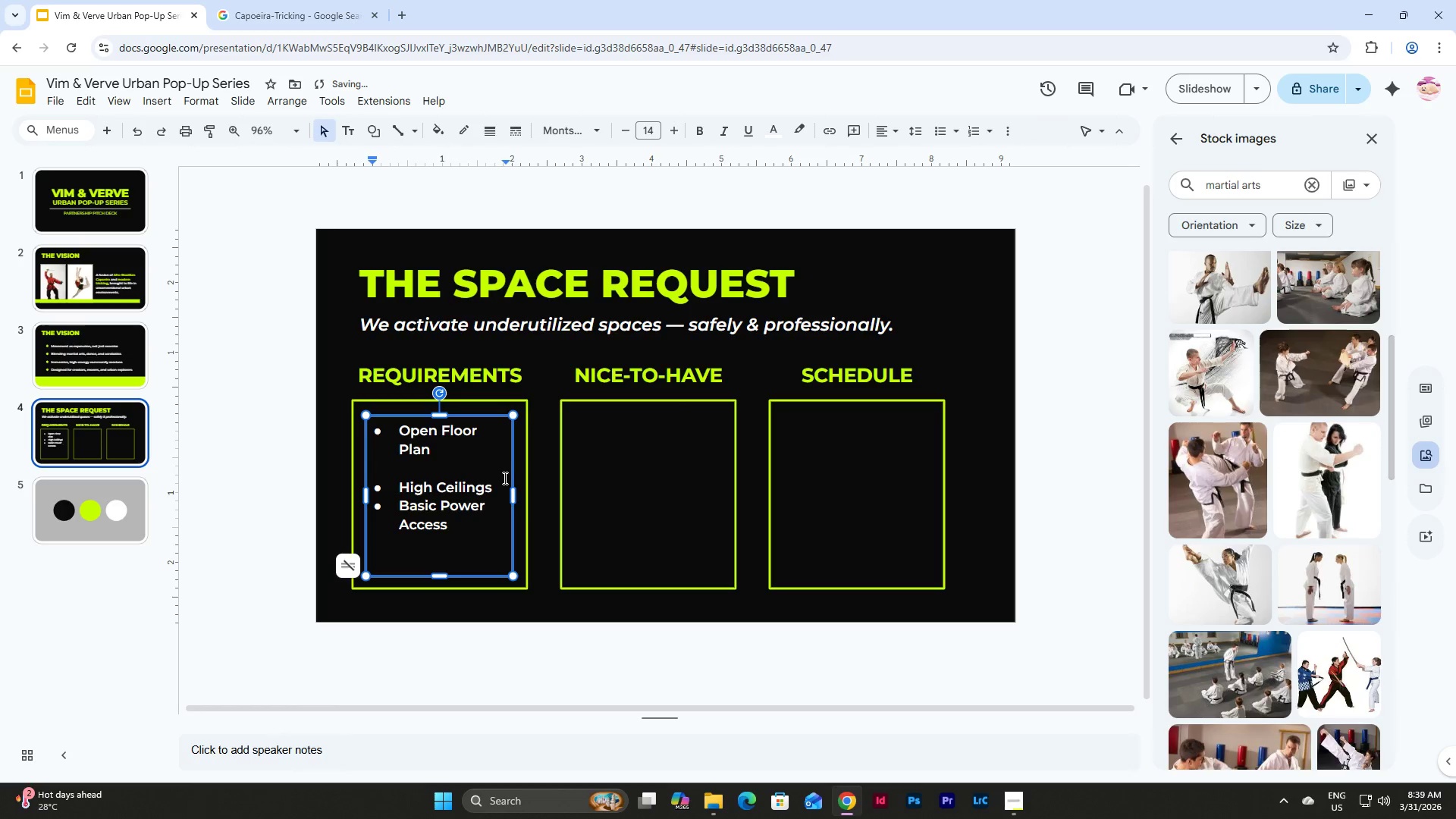 
left_click([491, 485])
 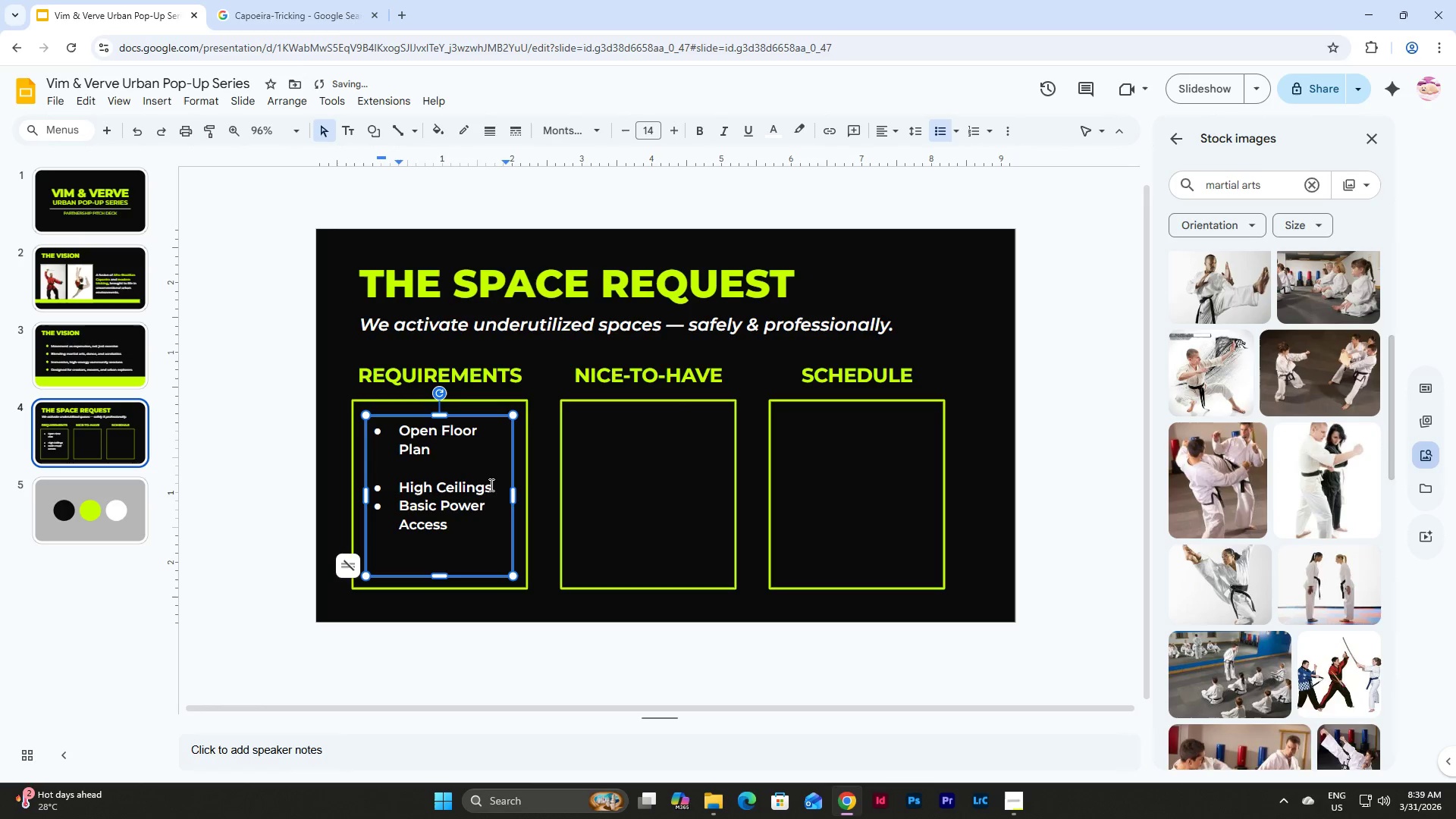 
key(Enter)
 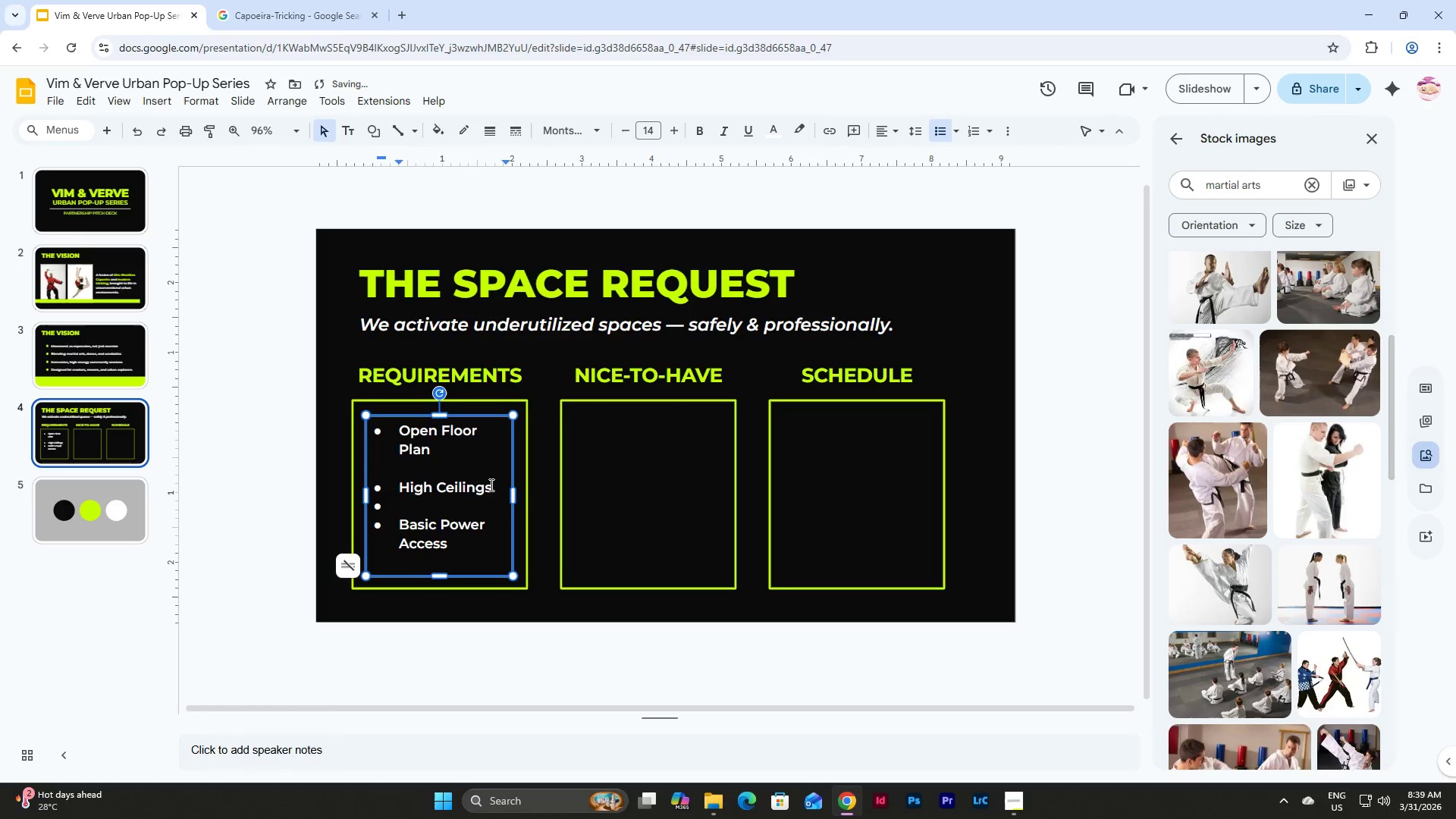 
key(Enter)
 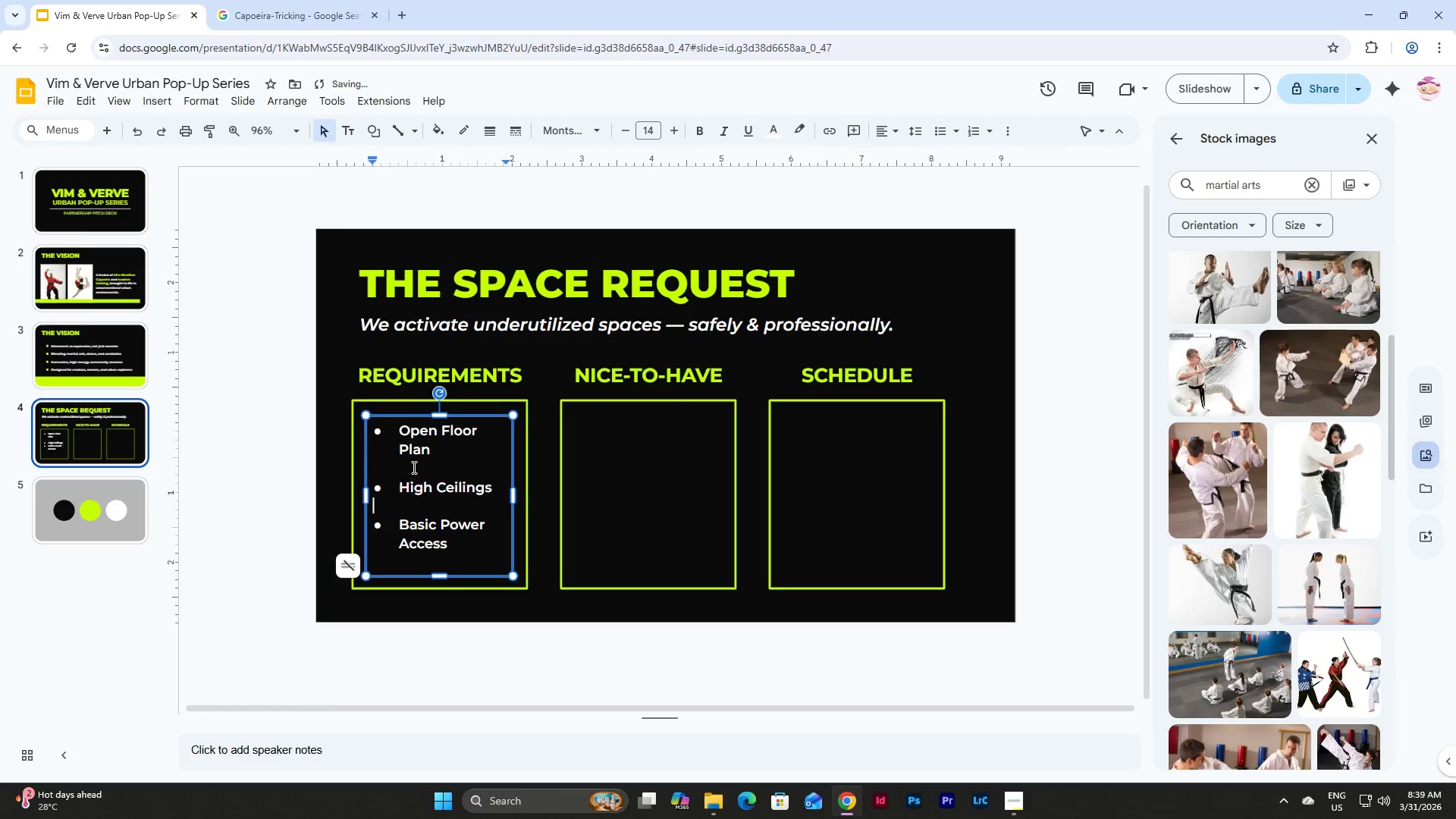 
double_click([413, 466])
 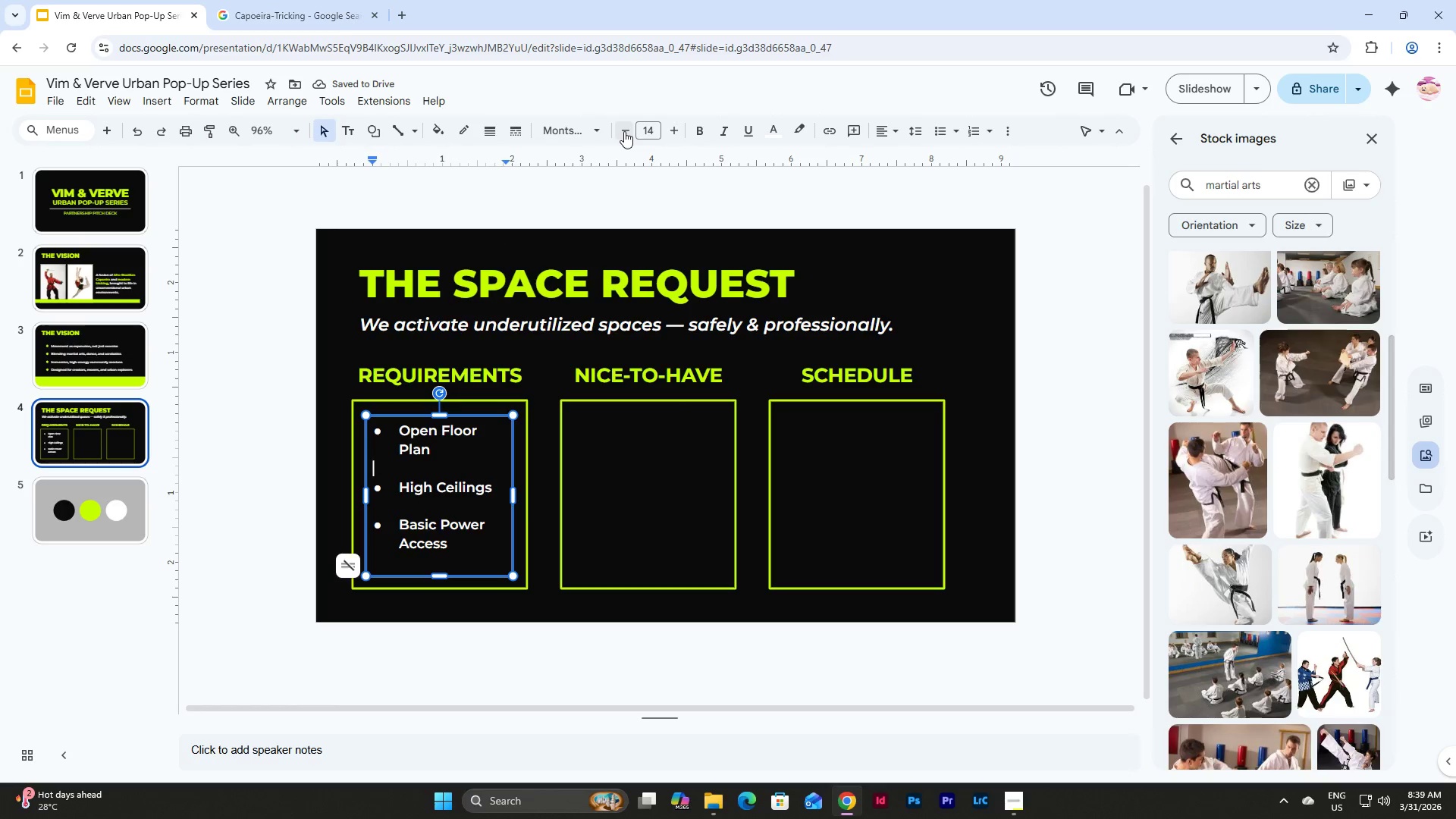 
double_click([624, 131])
 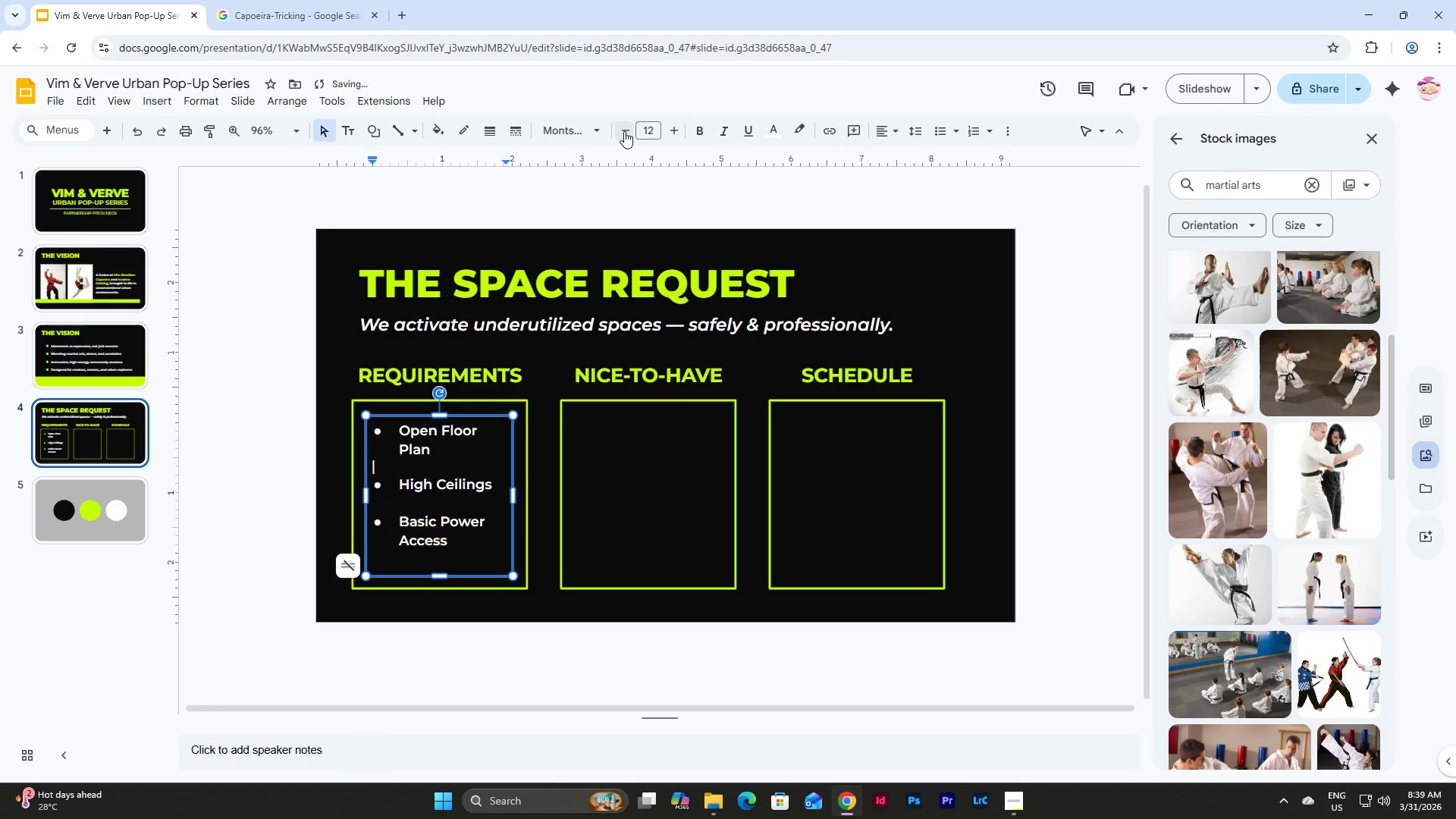 
triple_click([624, 131])
 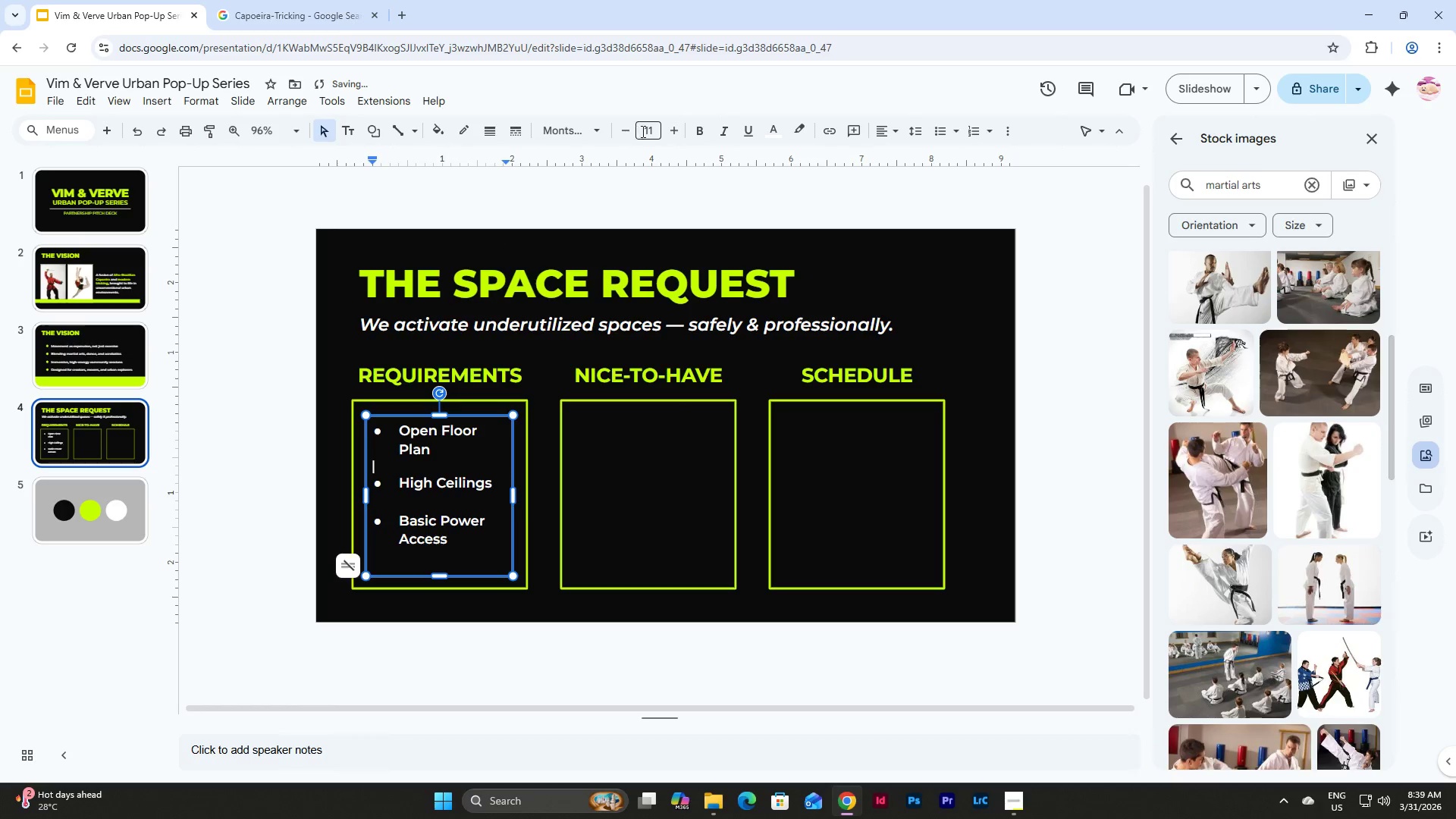 
left_click([651, 130])
 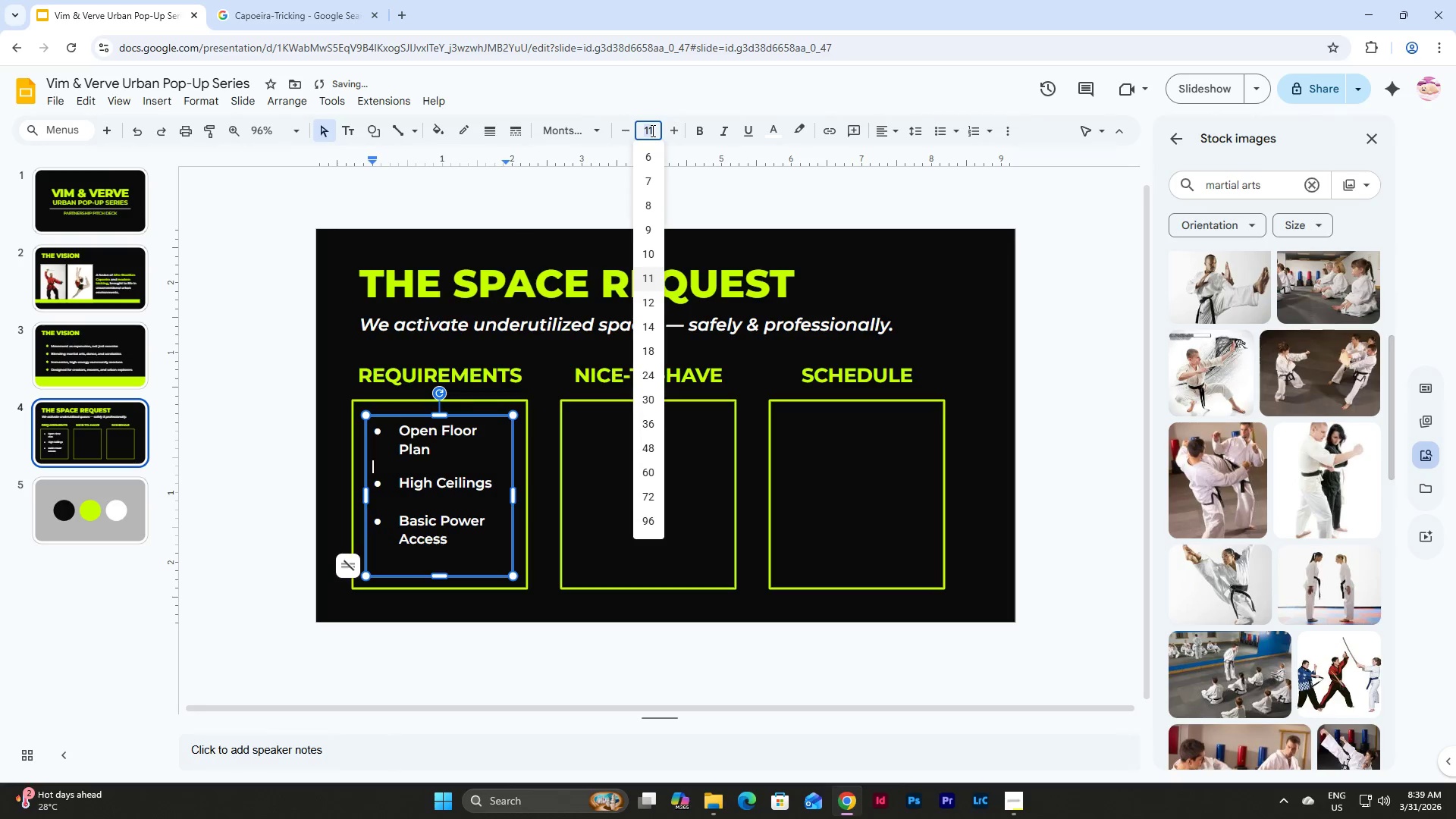 
key(Numpad6)
 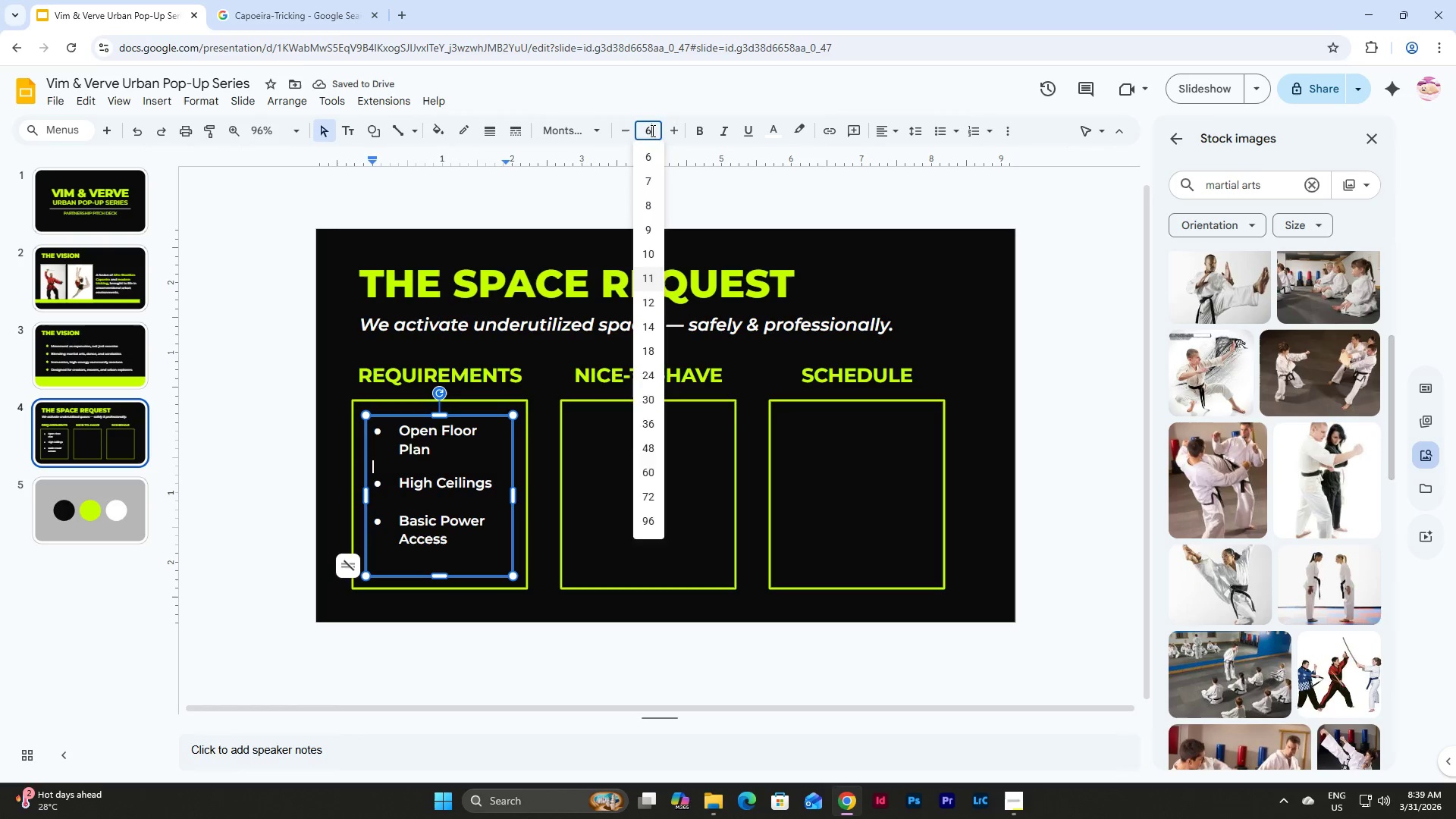 
key(NumpadEnter)
 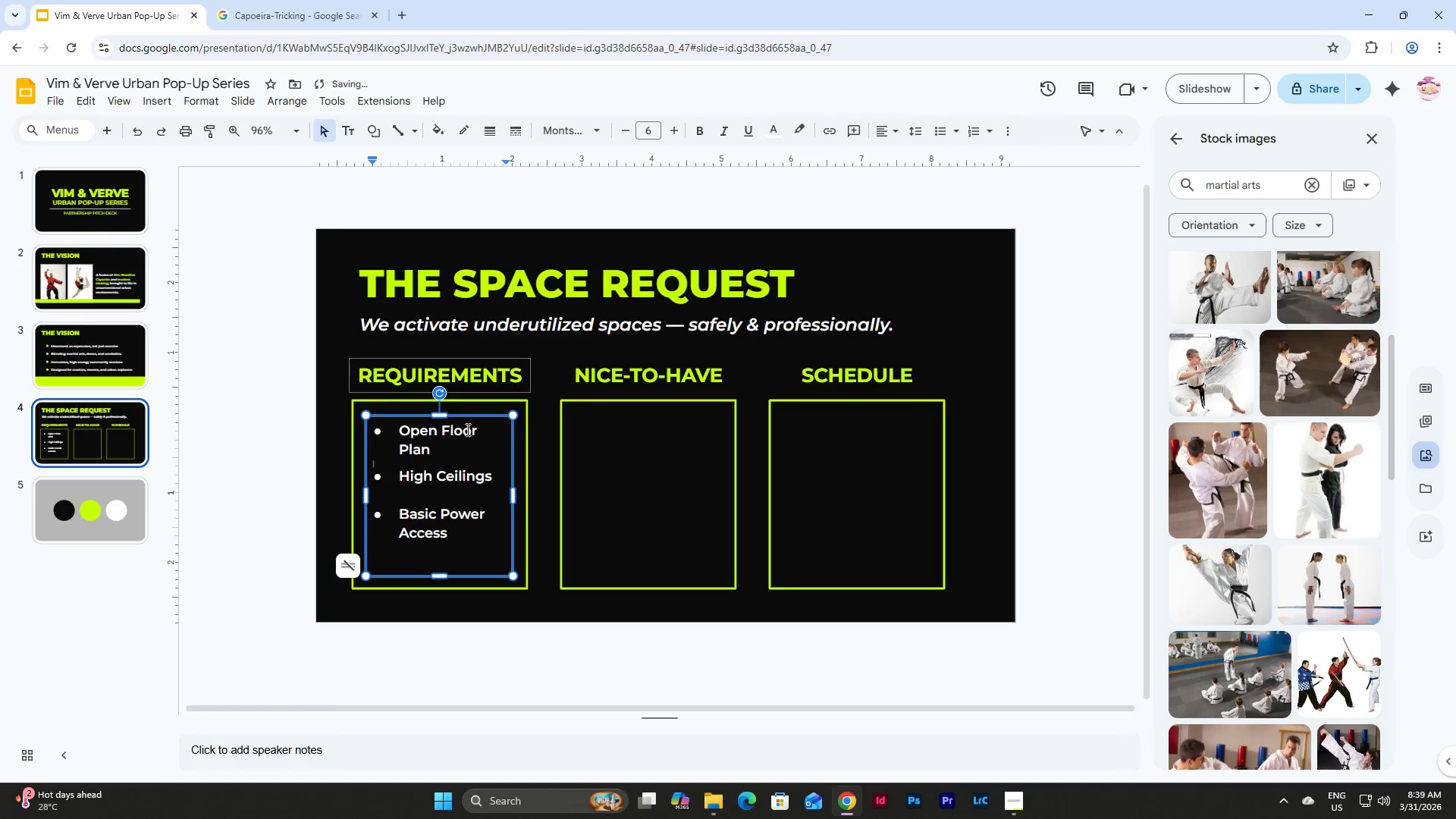 
left_click([409, 497])
 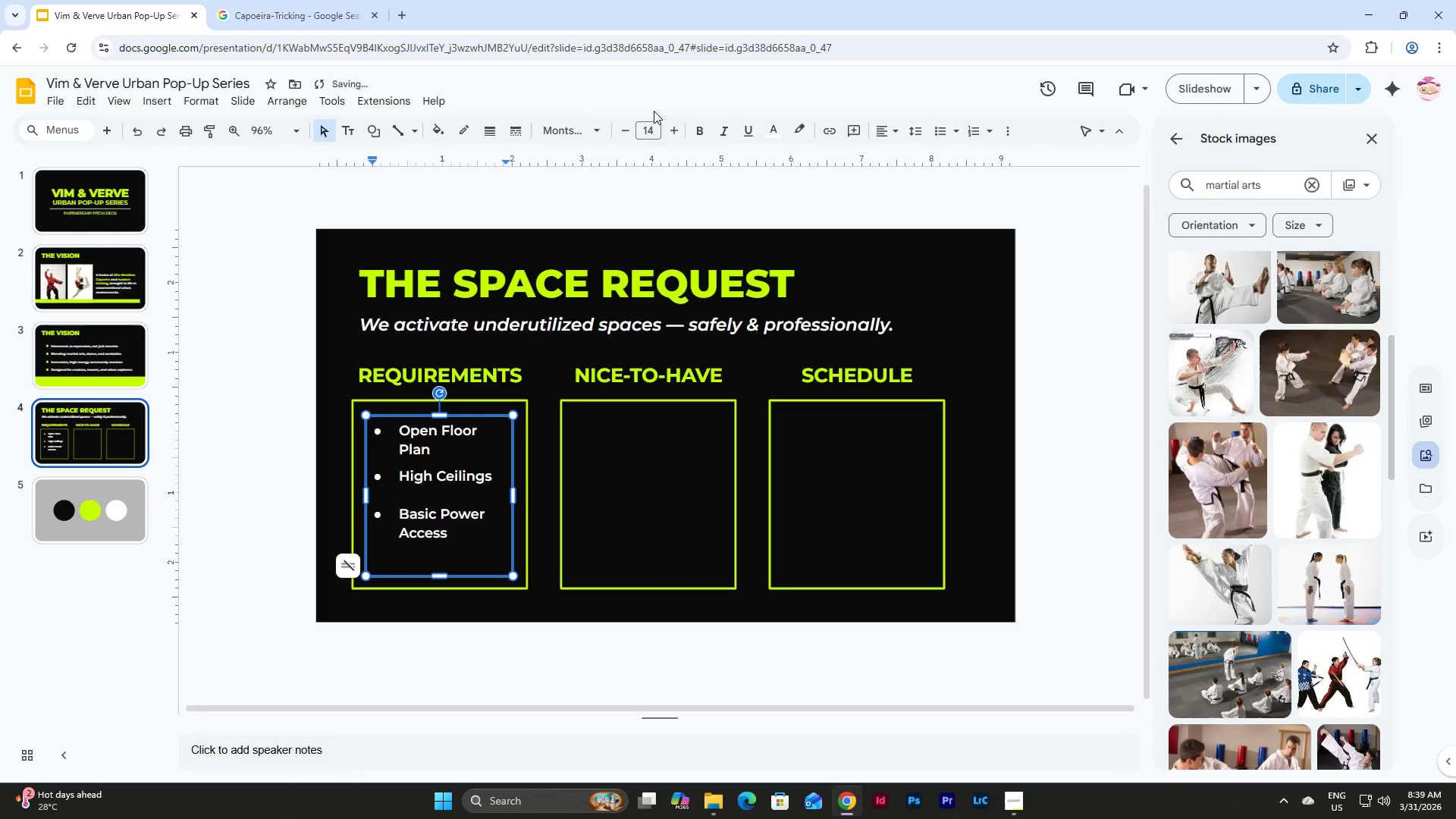 
left_click([651, 130])
 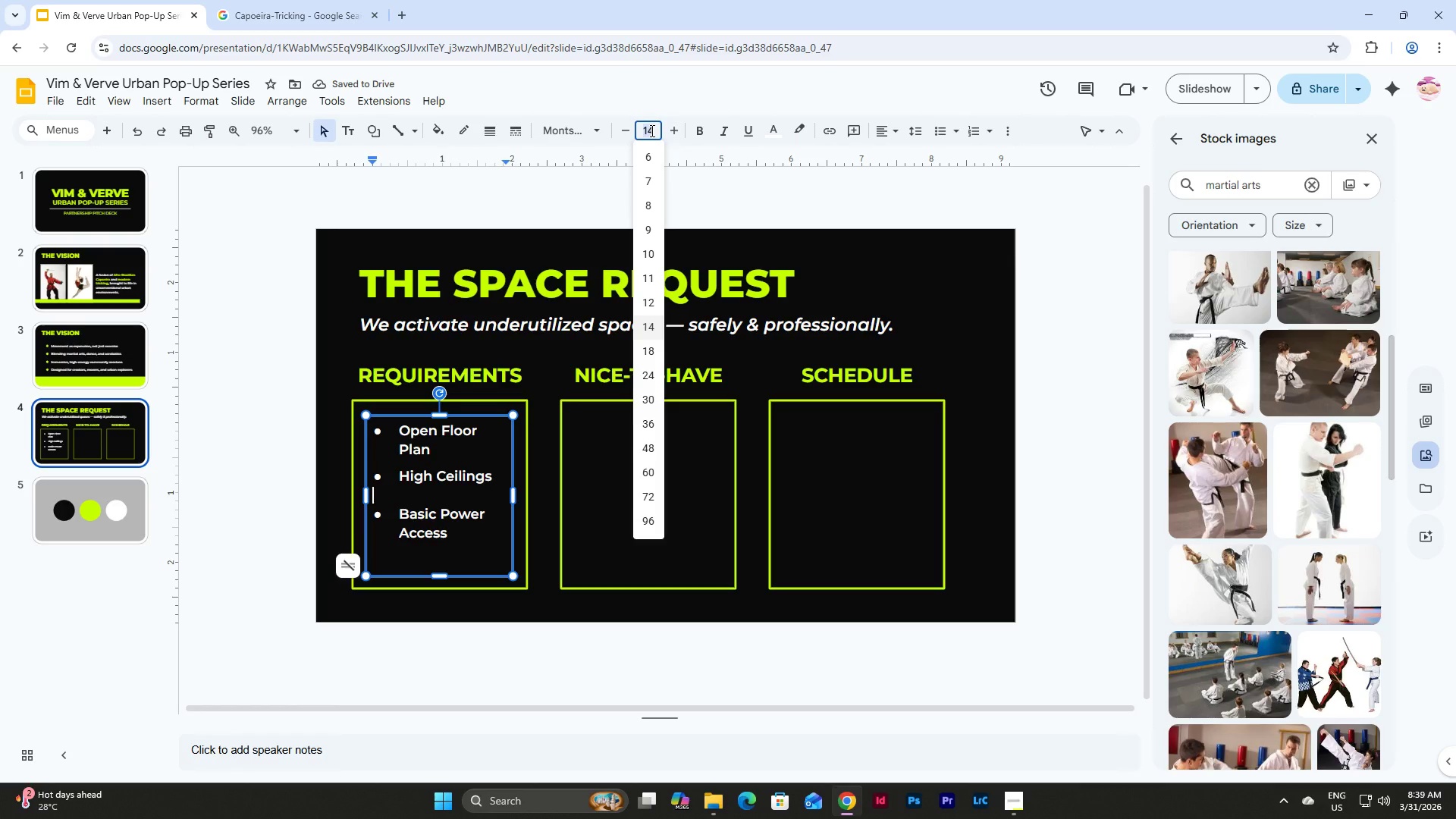 
key(Numpad6)
 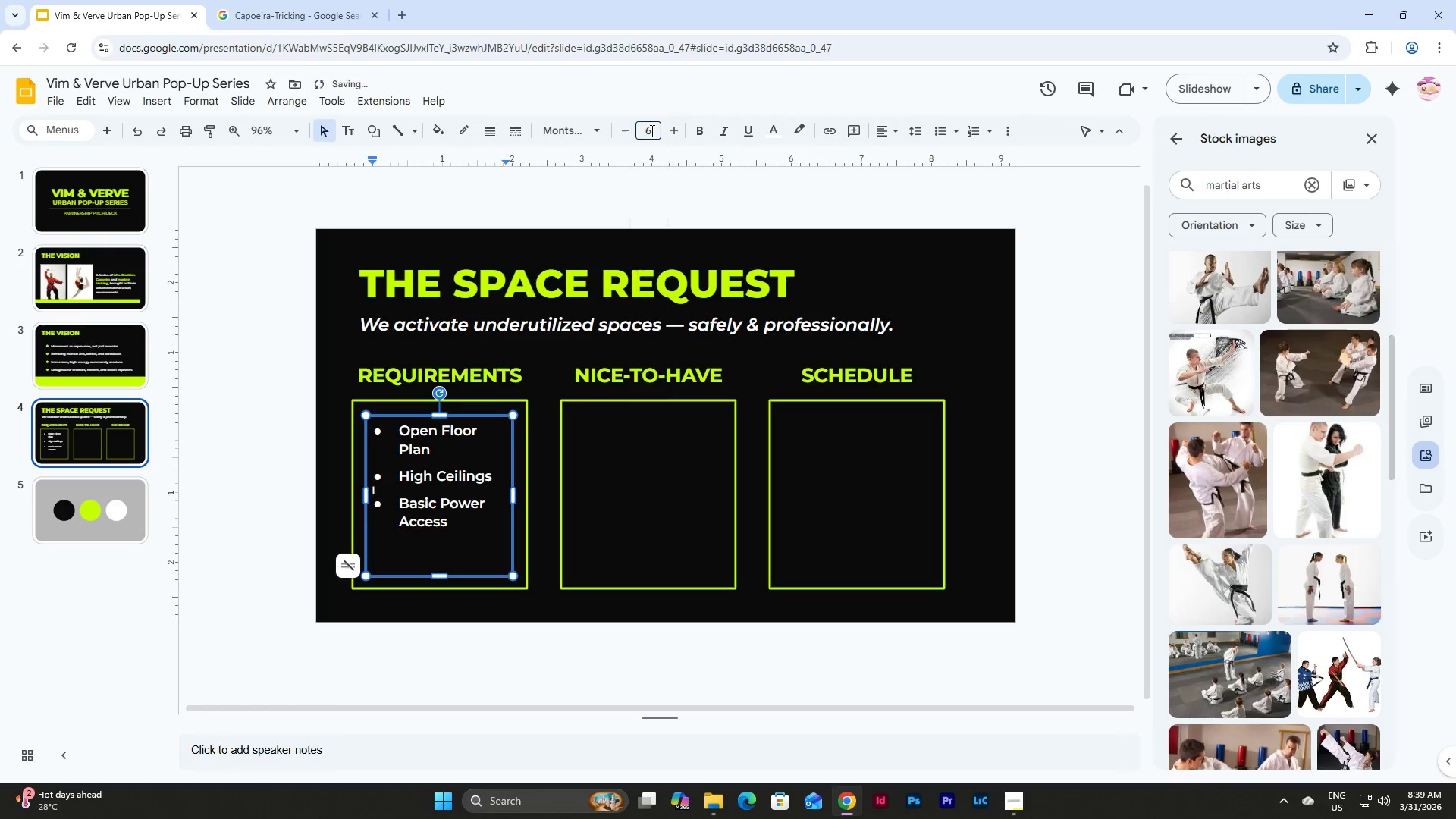 
key(NumpadEnter)
 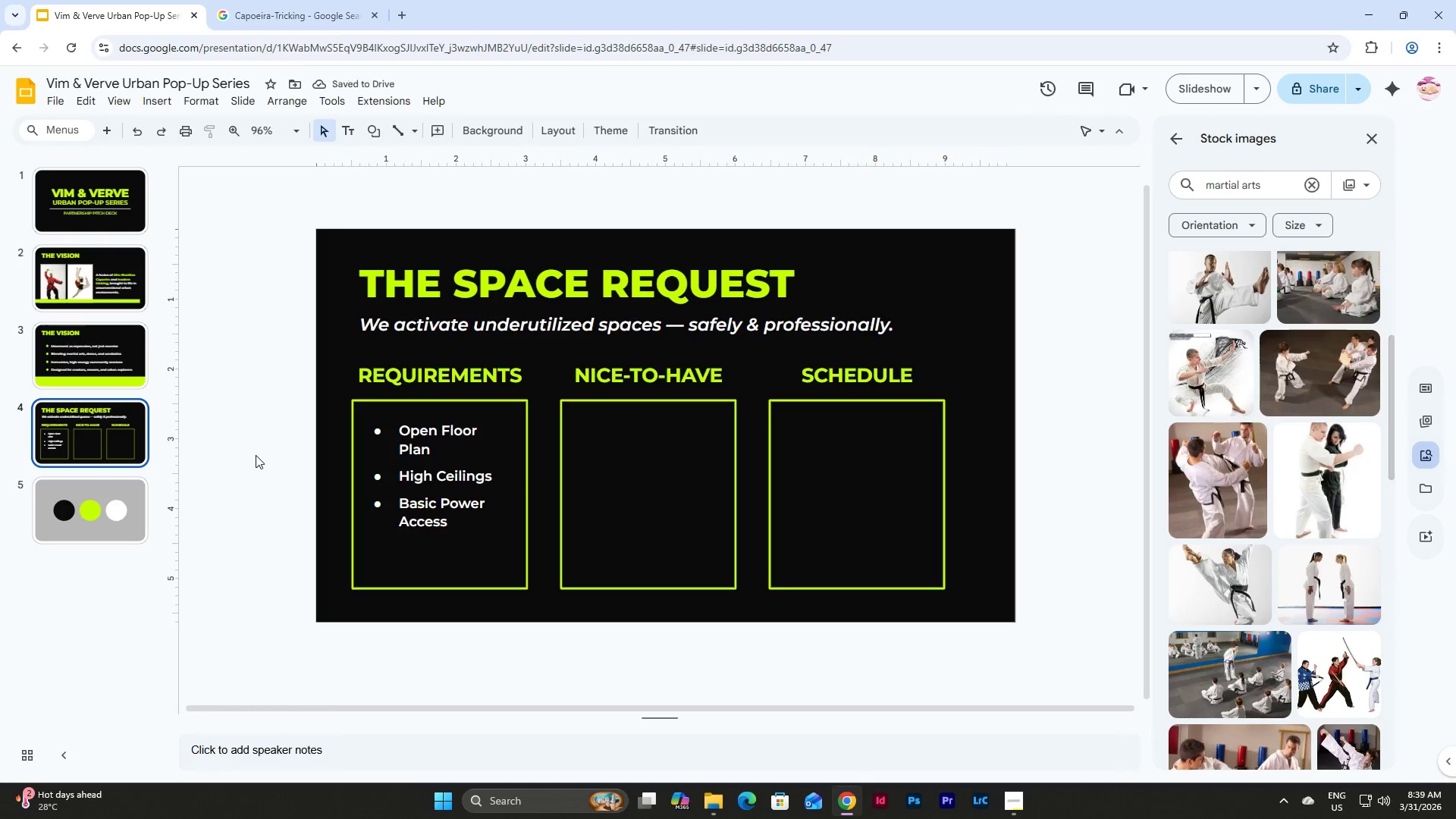 
left_click([425, 463])
 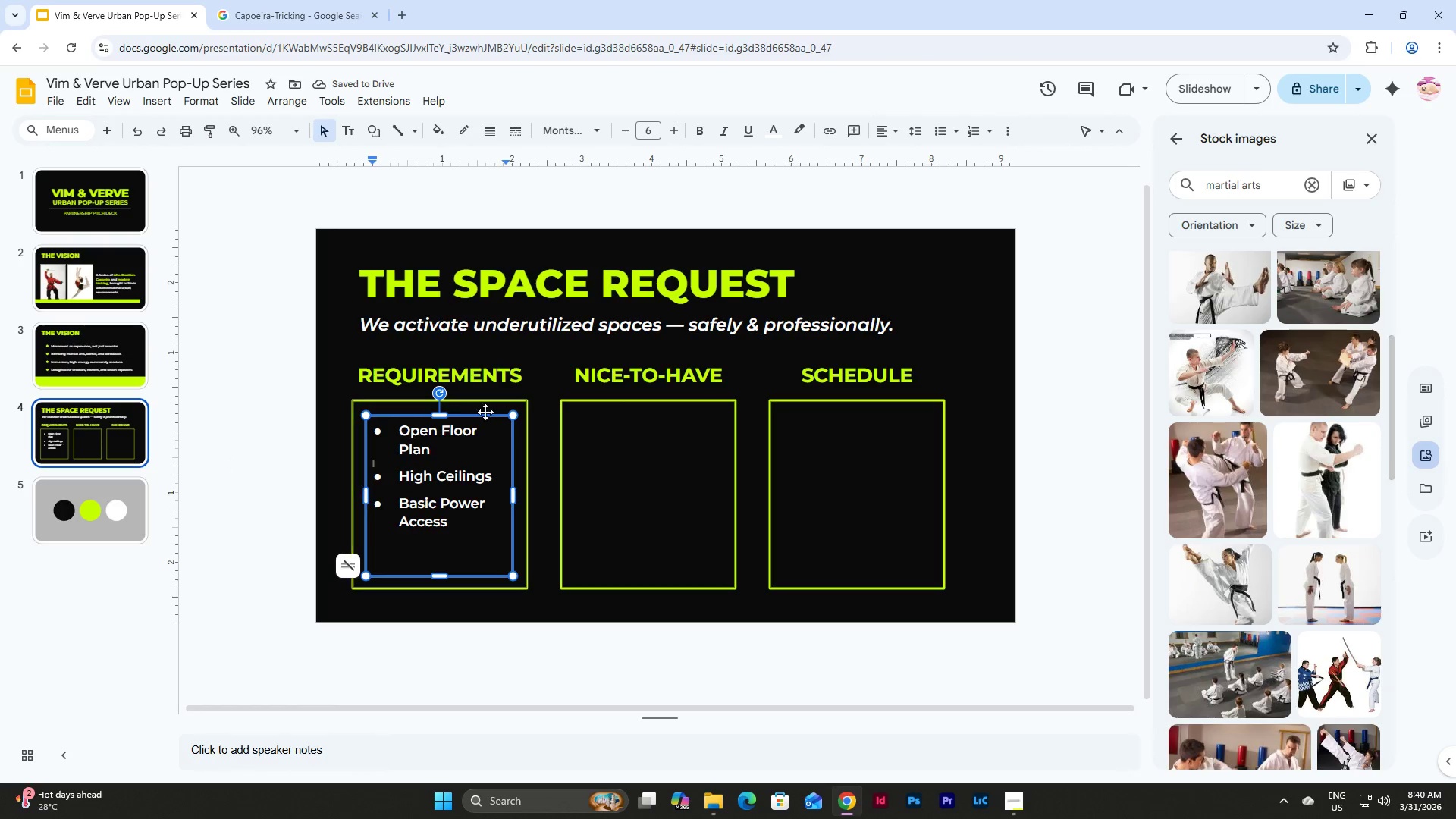 
left_click([480, 416])
 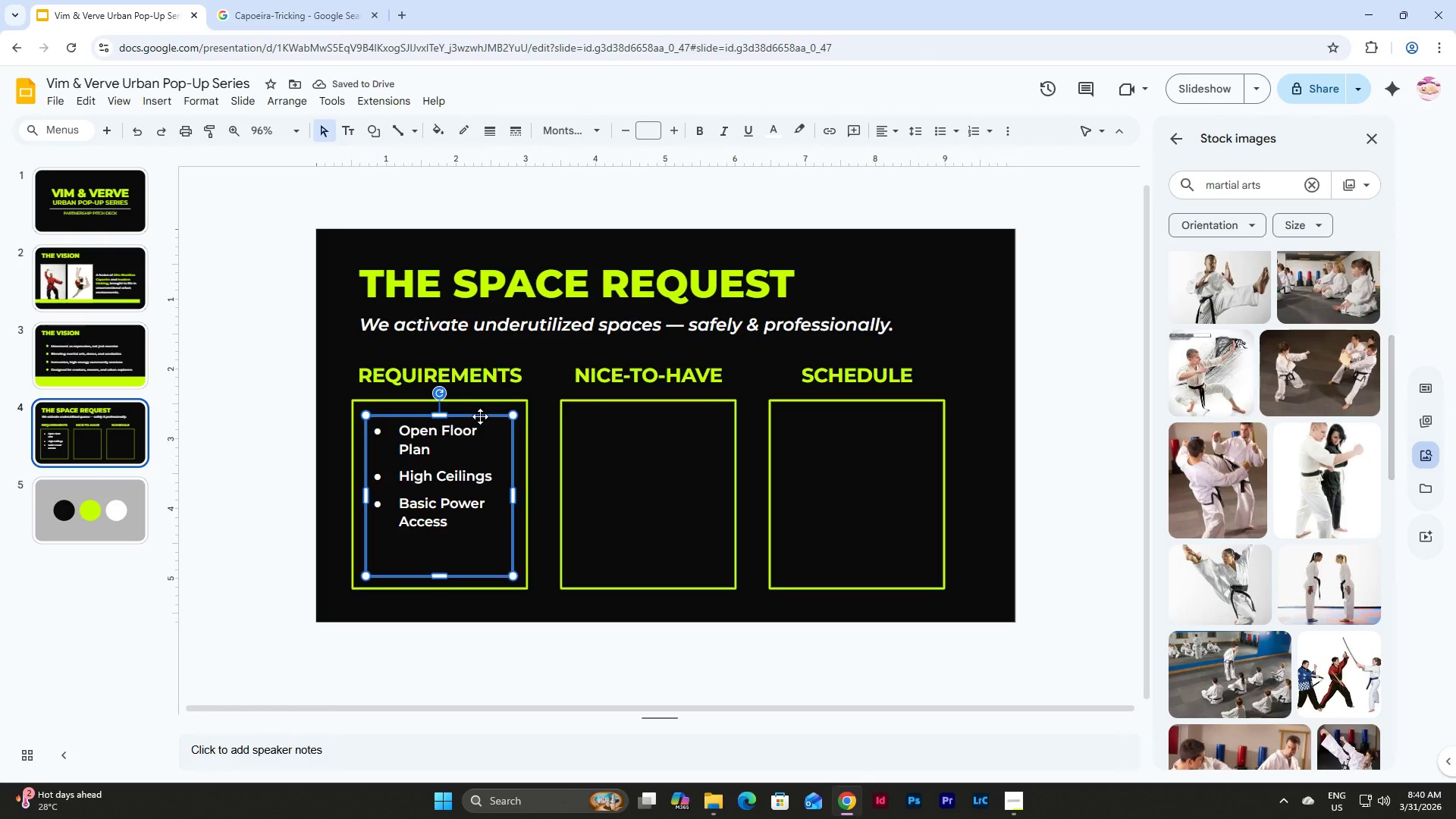 
key(Control+C)
 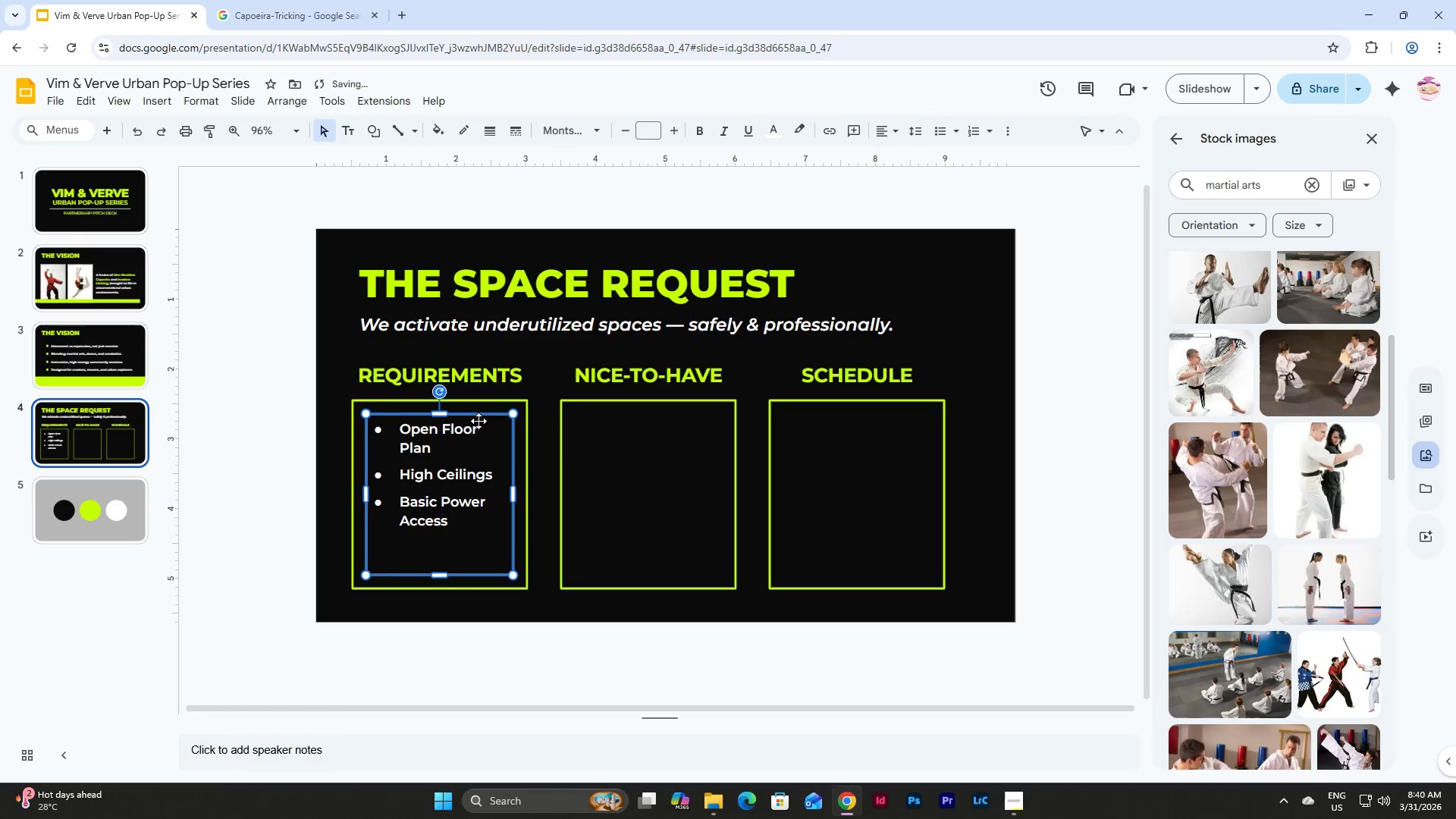 
left_click([640, 491])
 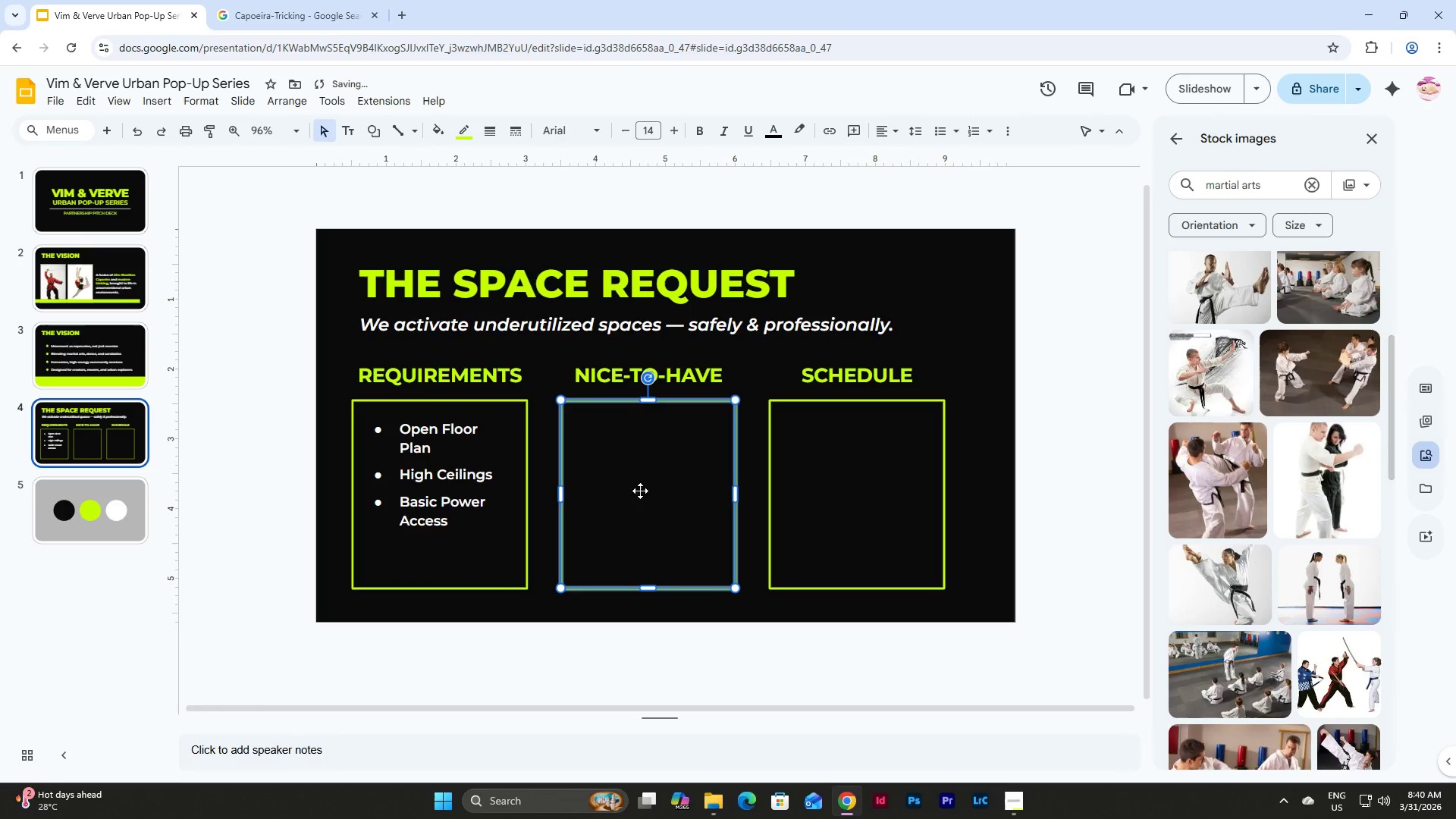 
key(Control+V)
 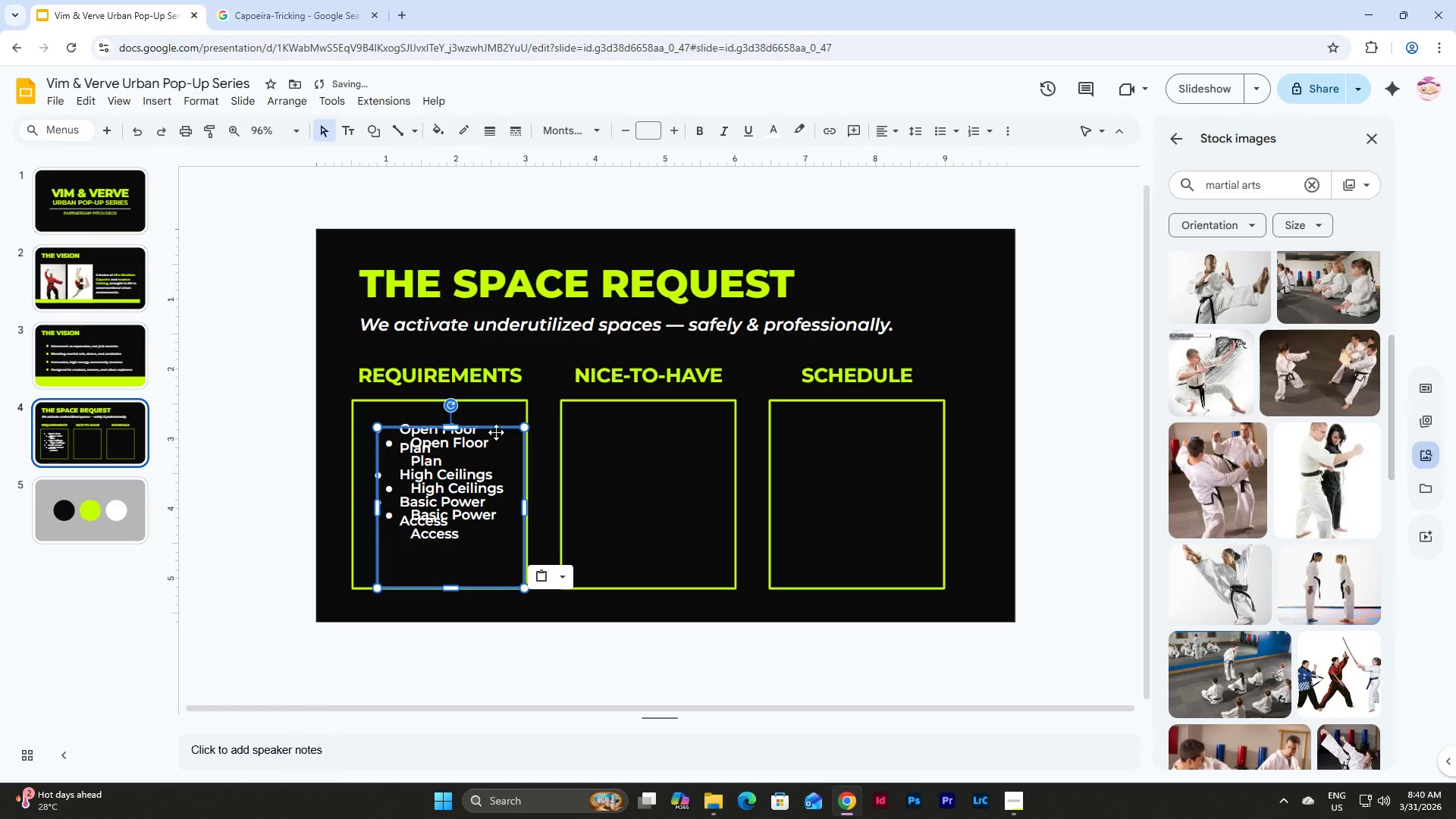 
left_click_drag(start_coordinate=[496, 432], to_coordinate=[693, 422])
 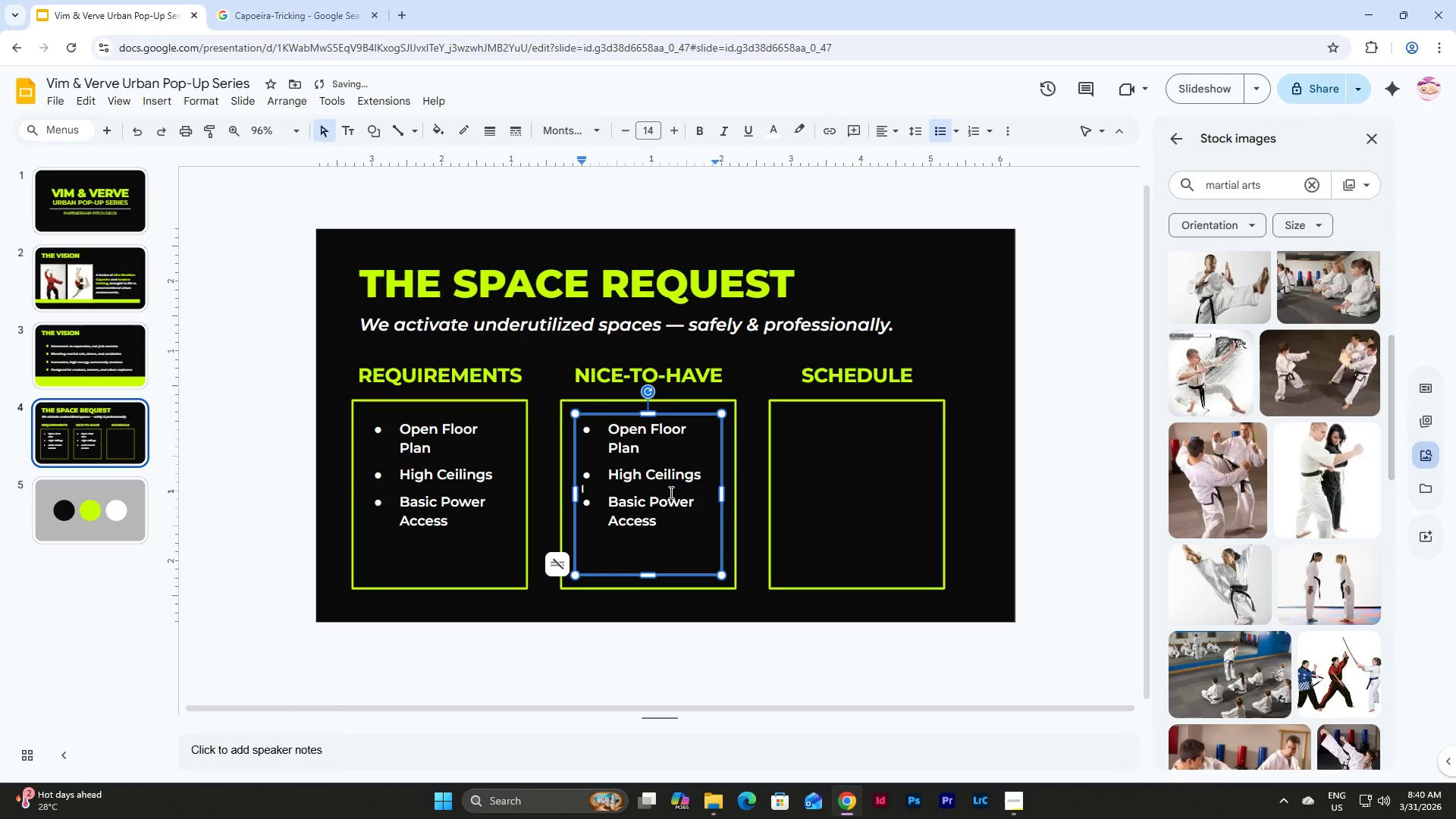 
double_click([668, 540])
 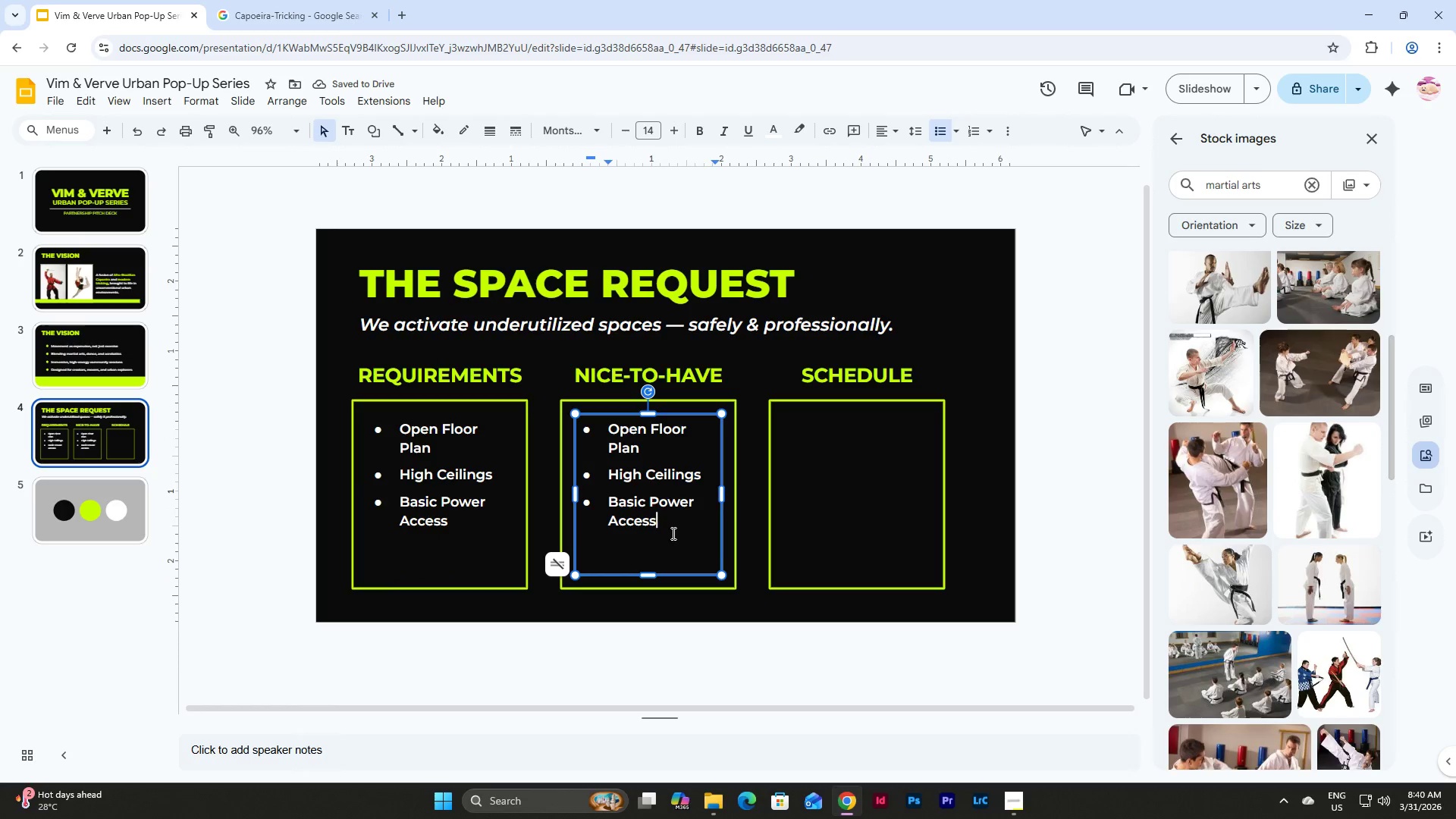 
left_click_drag(start_coordinate=[671, 522], to_coordinate=[609, 428])
 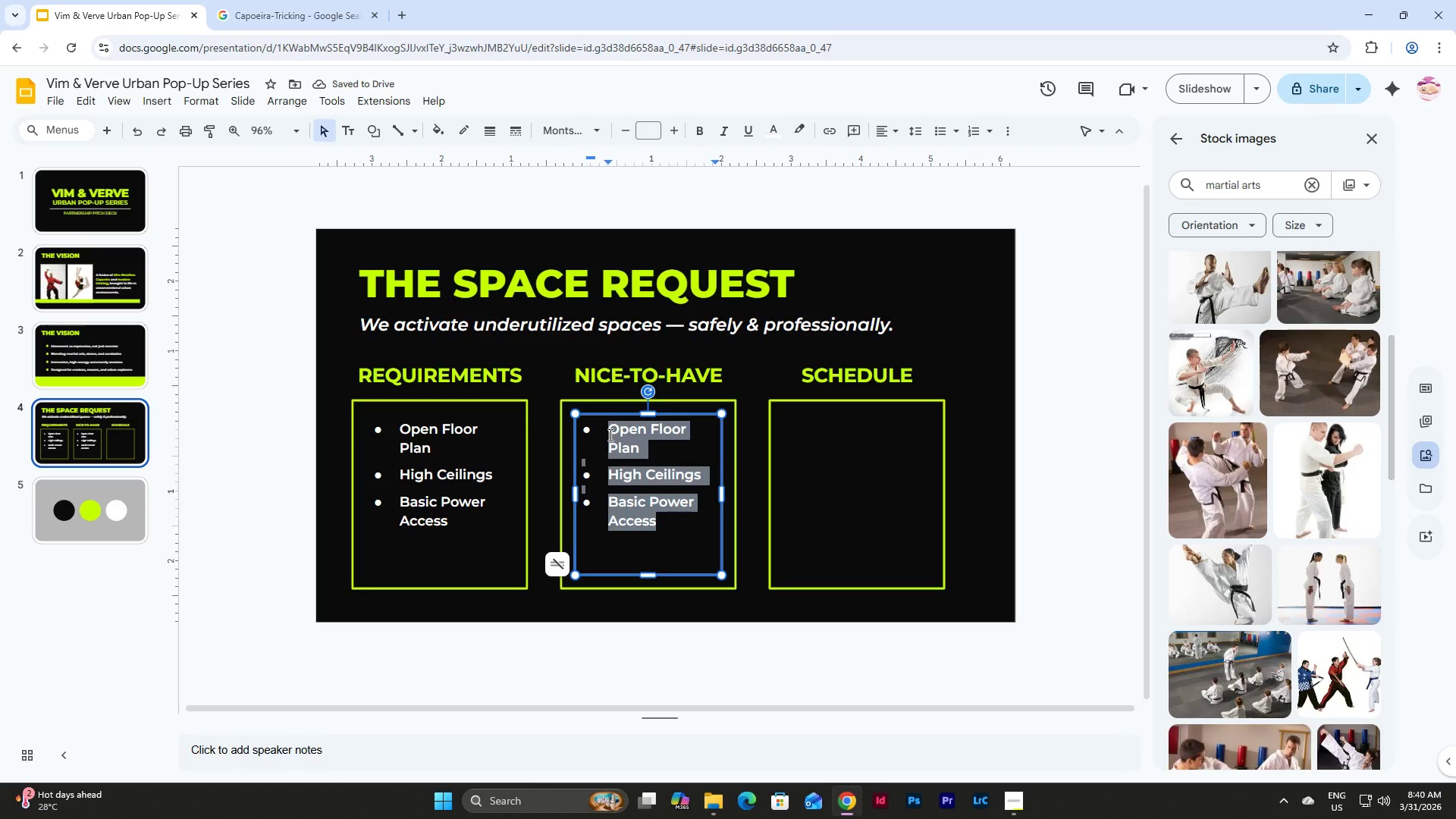 
type(Industrial aesthetic )
key(Backspace)
type( (raw walls, concrete,)
 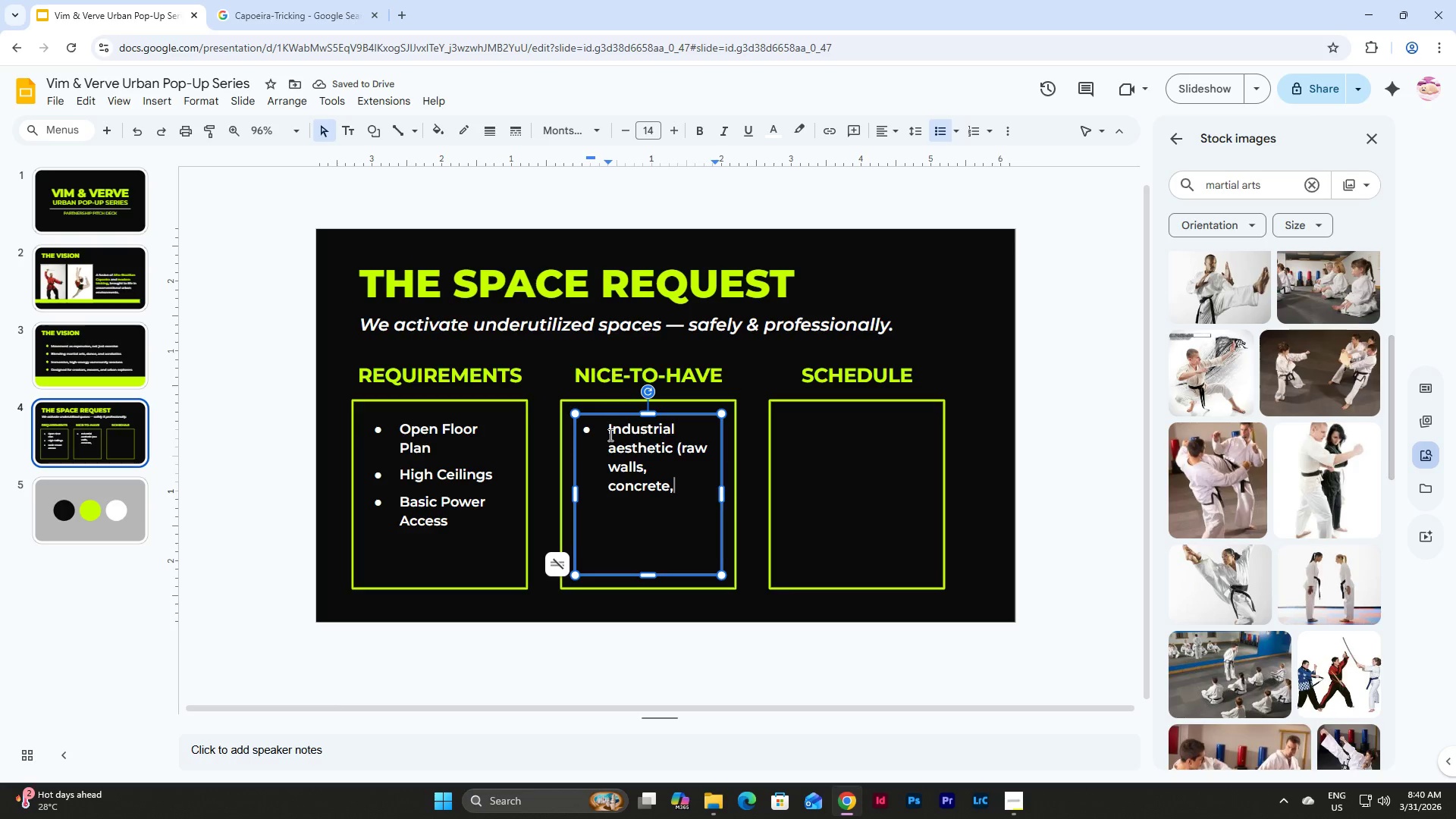 
type( metal))
 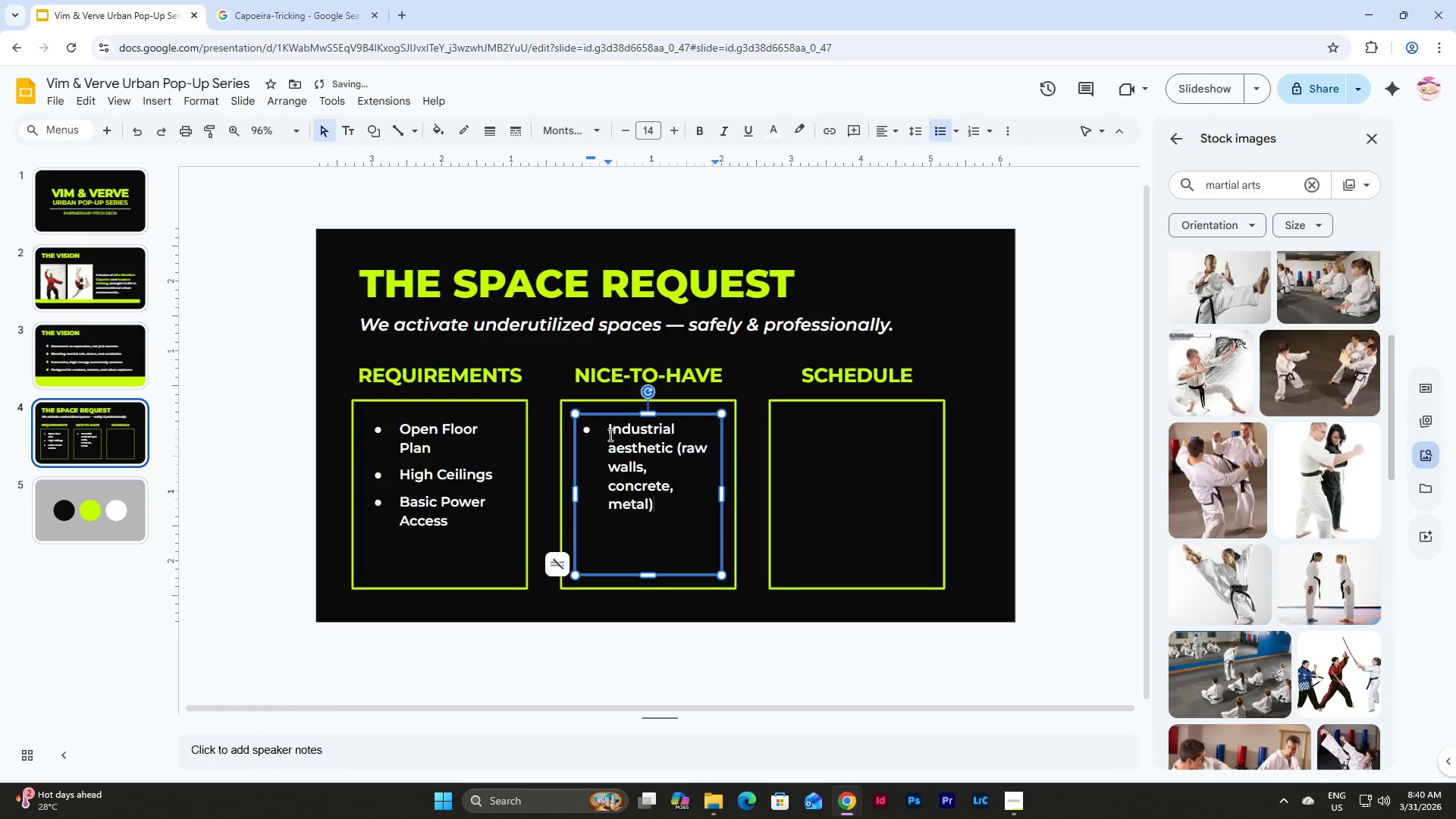 
key(Enter)
 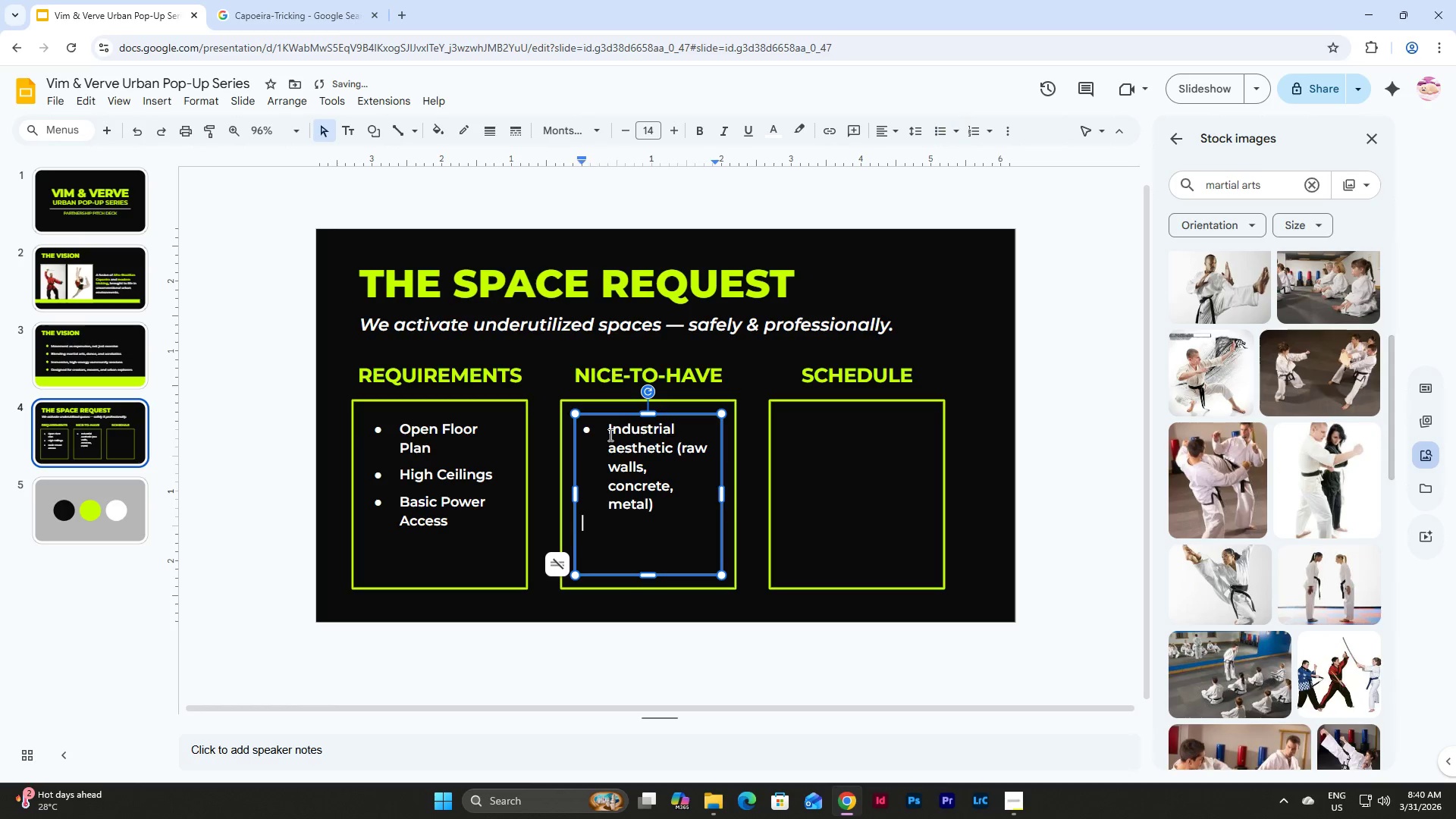 
key(Enter)
 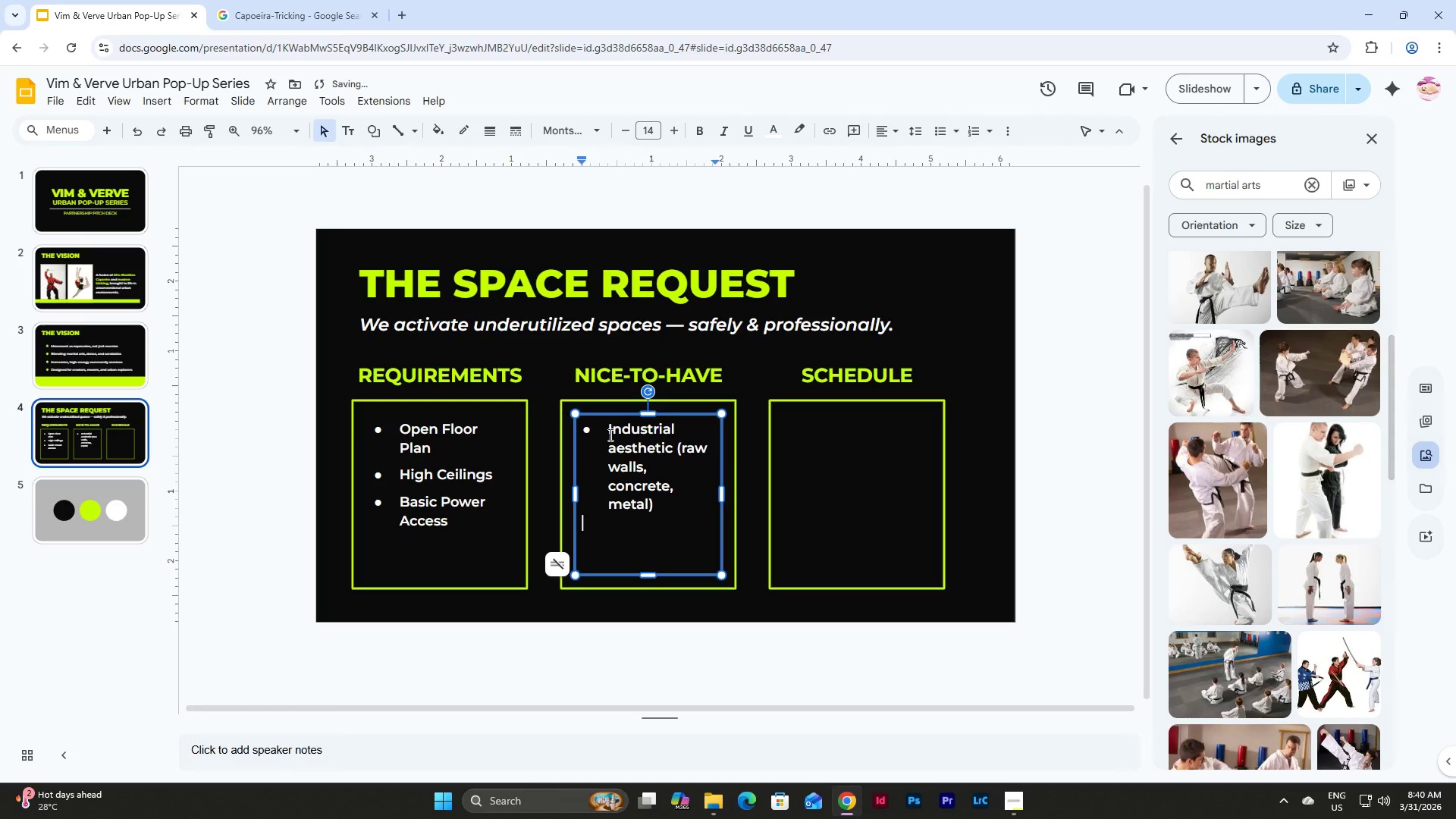 
key(Enter)
 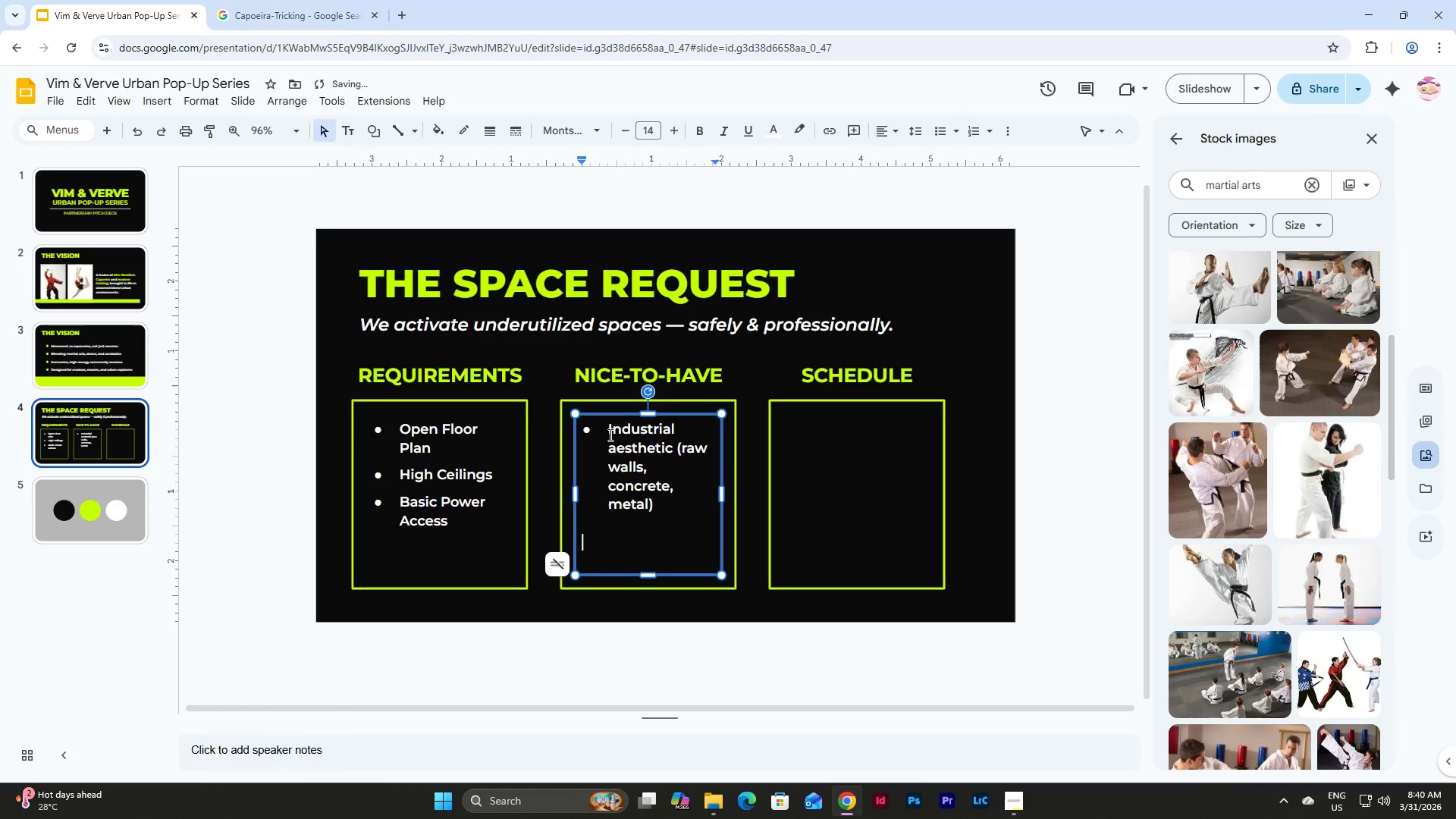 
key(Backspace)
 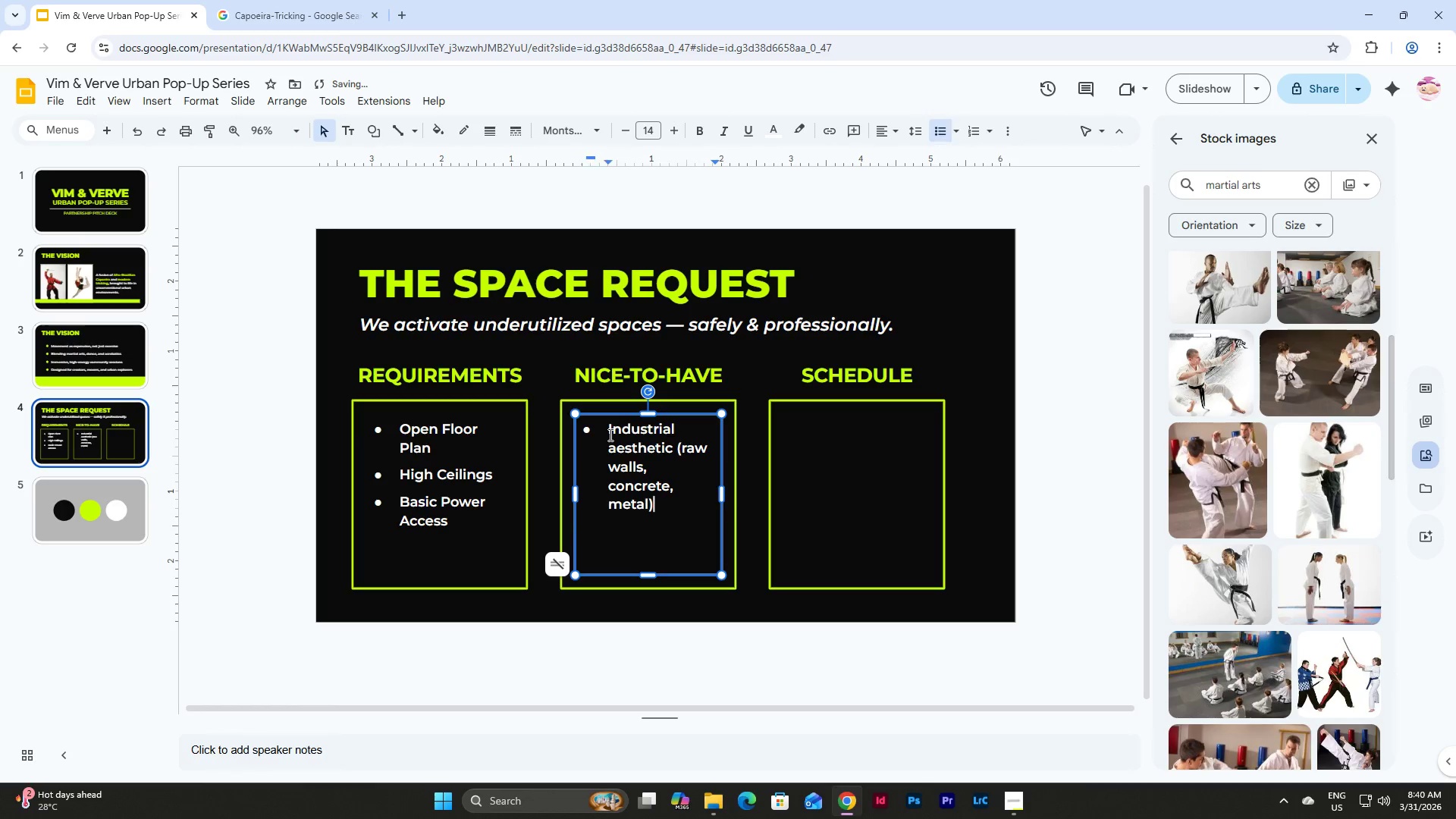 
key(Backspace)
 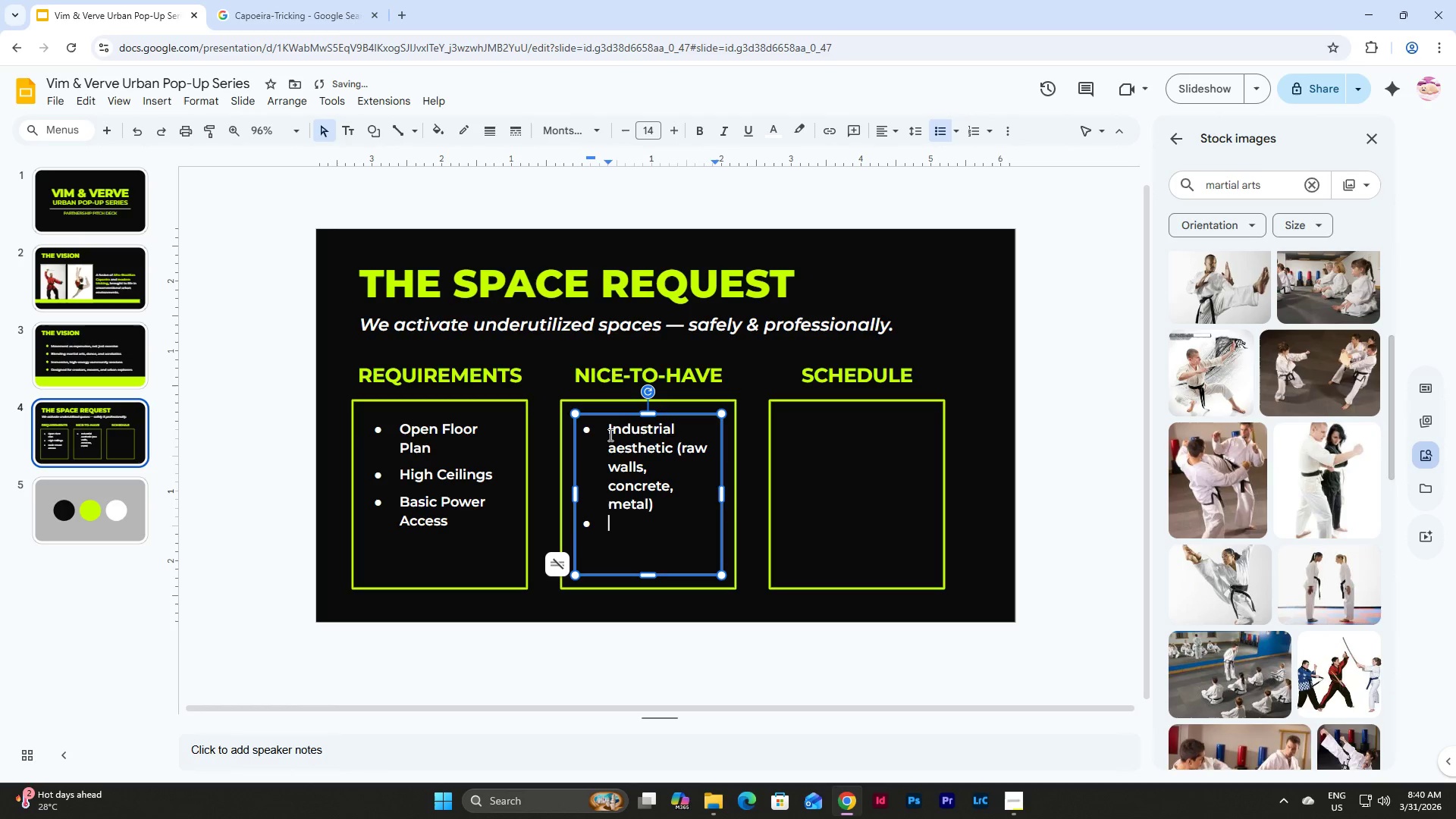 
key(Enter)
 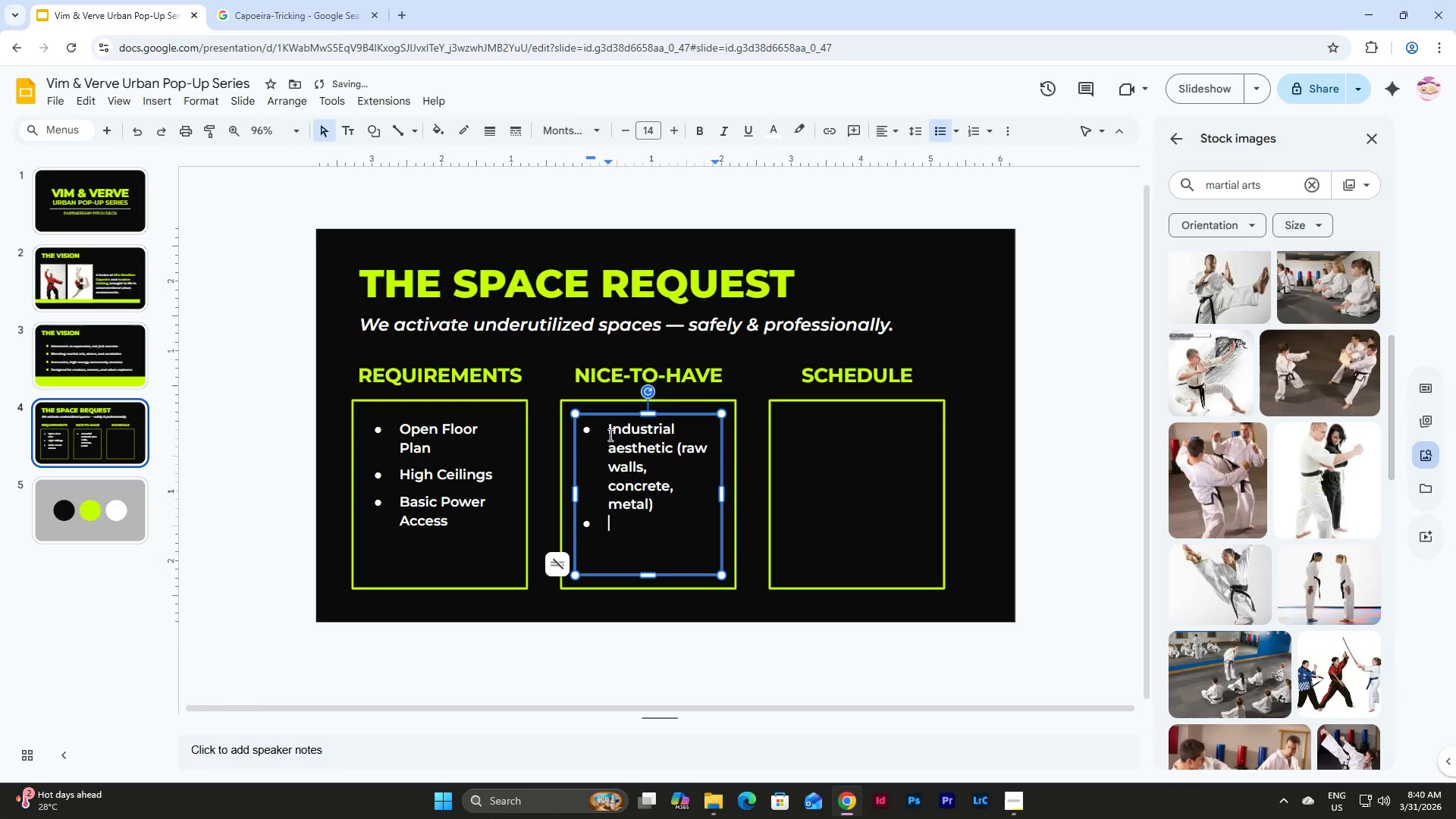 
type(Ventilation or airflow)
 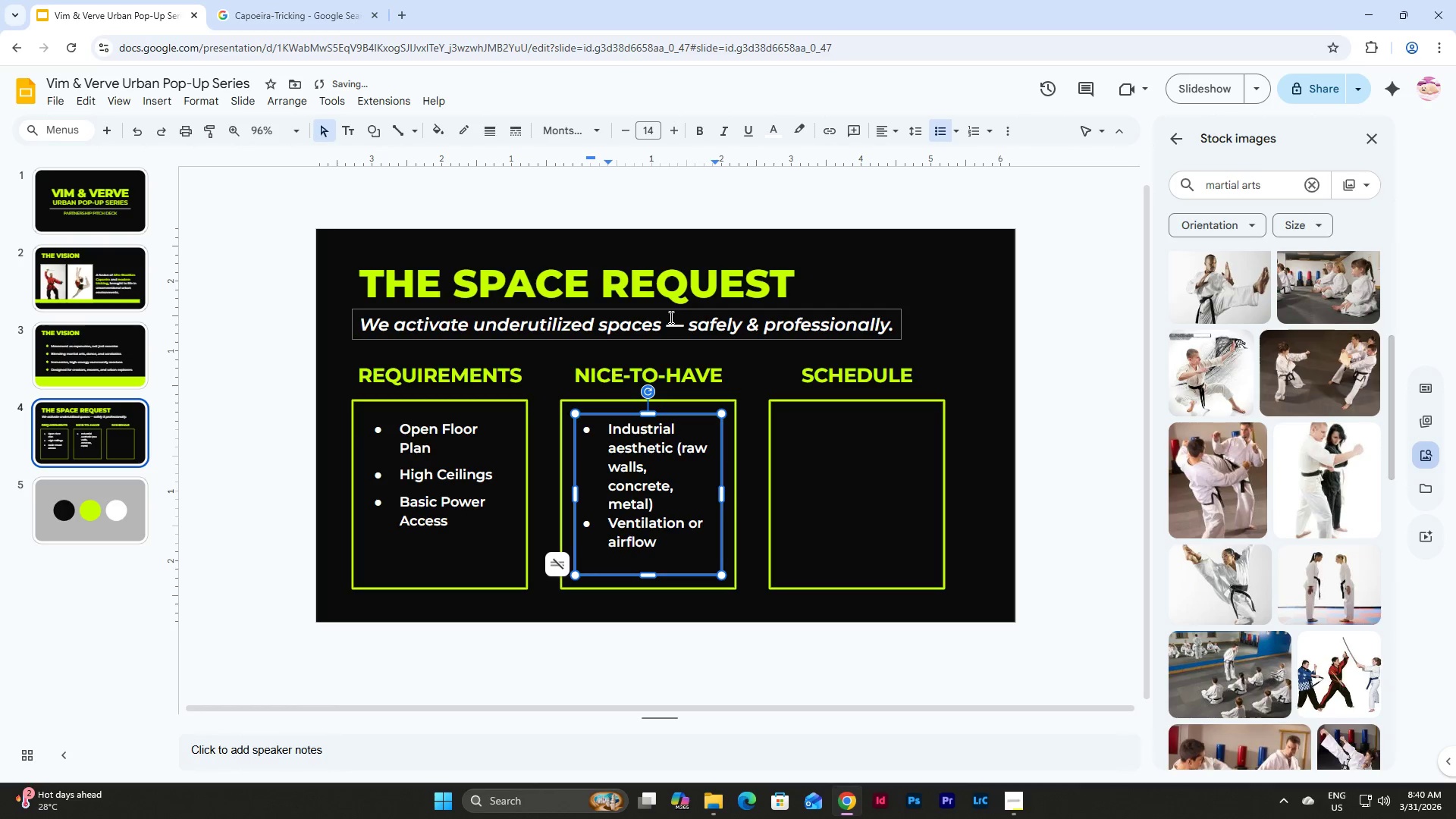 
left_click([422, 469])
 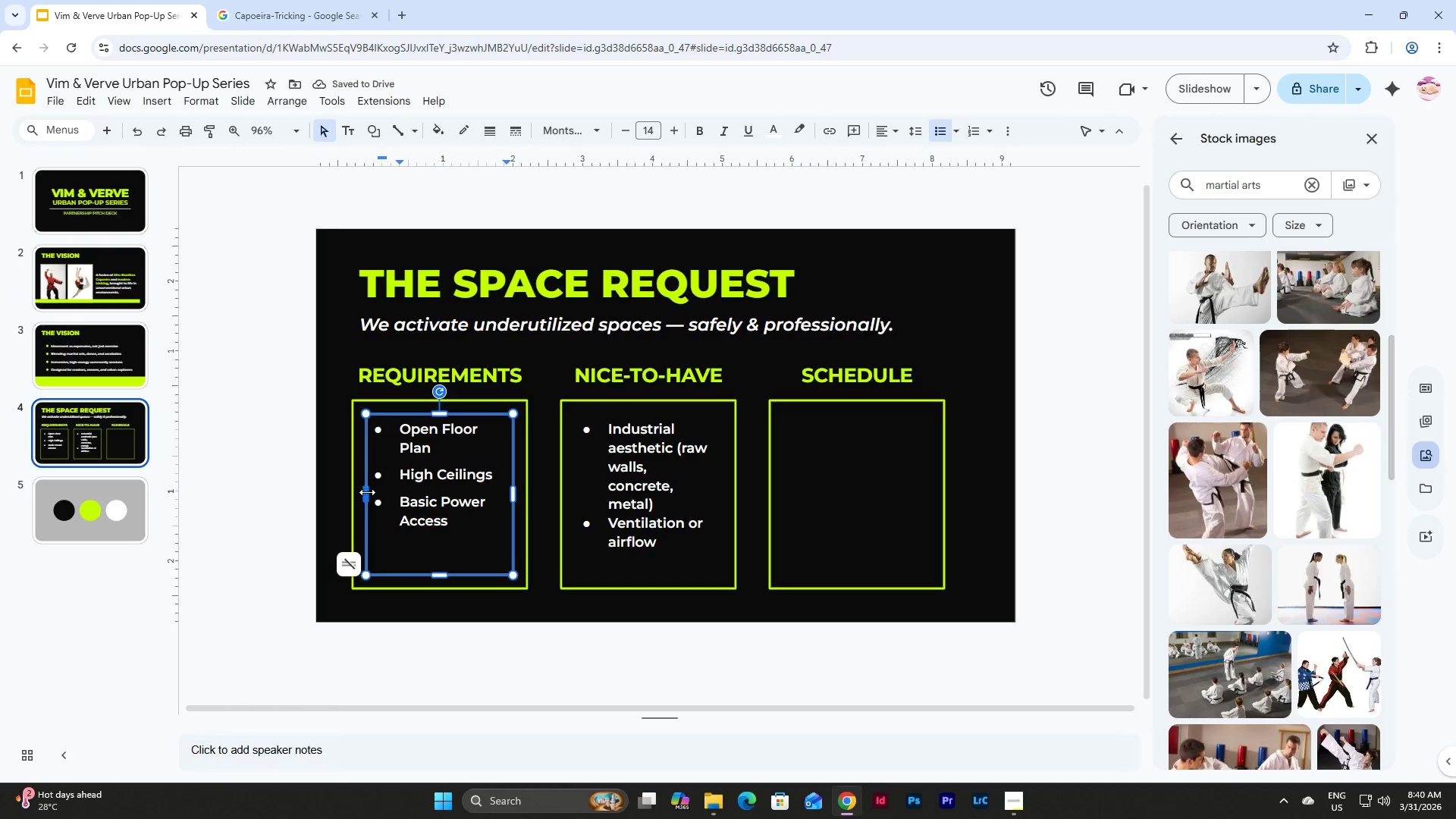 
left_click_drag(start_coordinate=[366, 492], to_coordinate=[353, 492])
 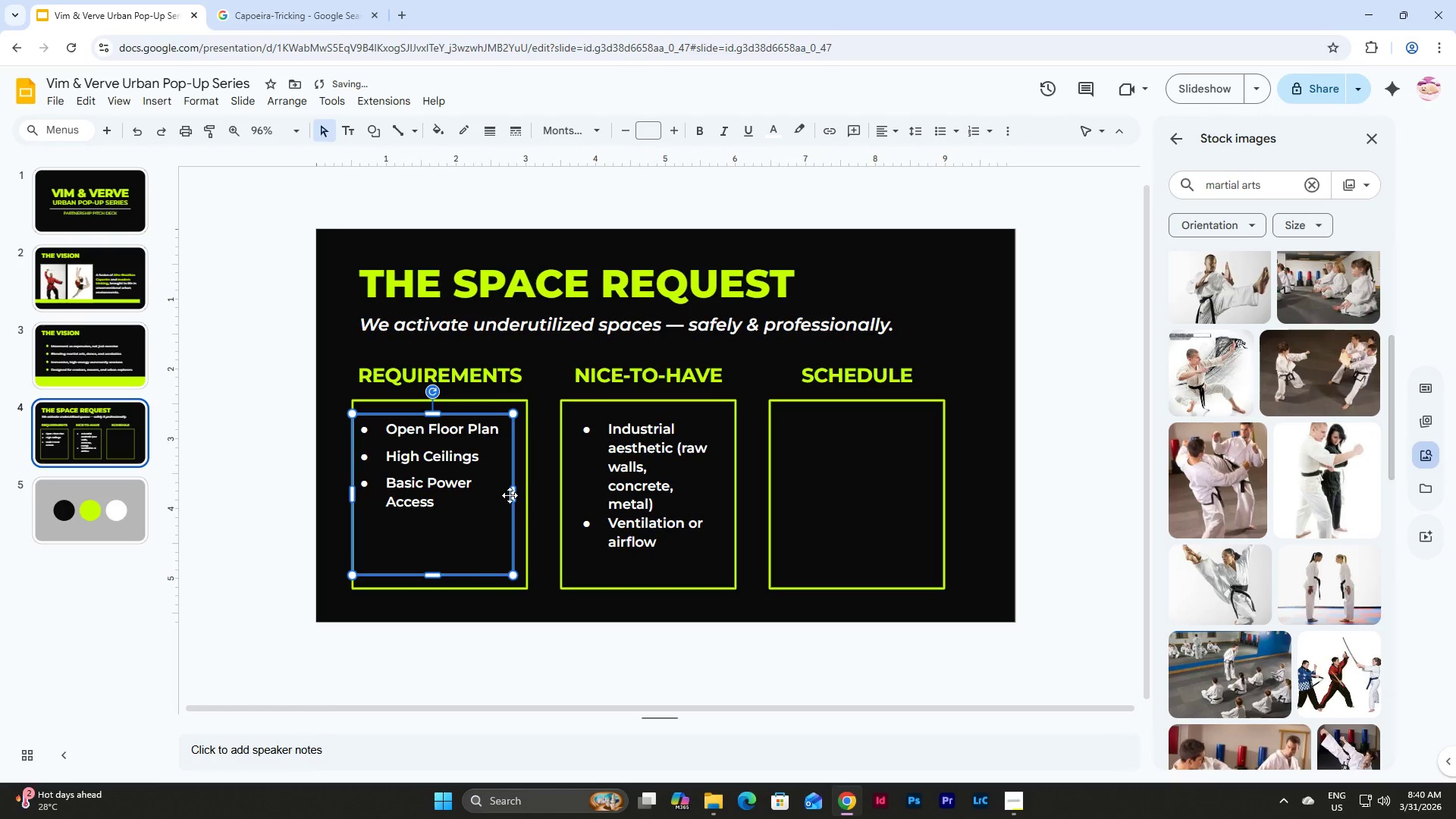 
left_click_drag(start_coordinate=[510, 495], to_coordinate=[522, 495])
 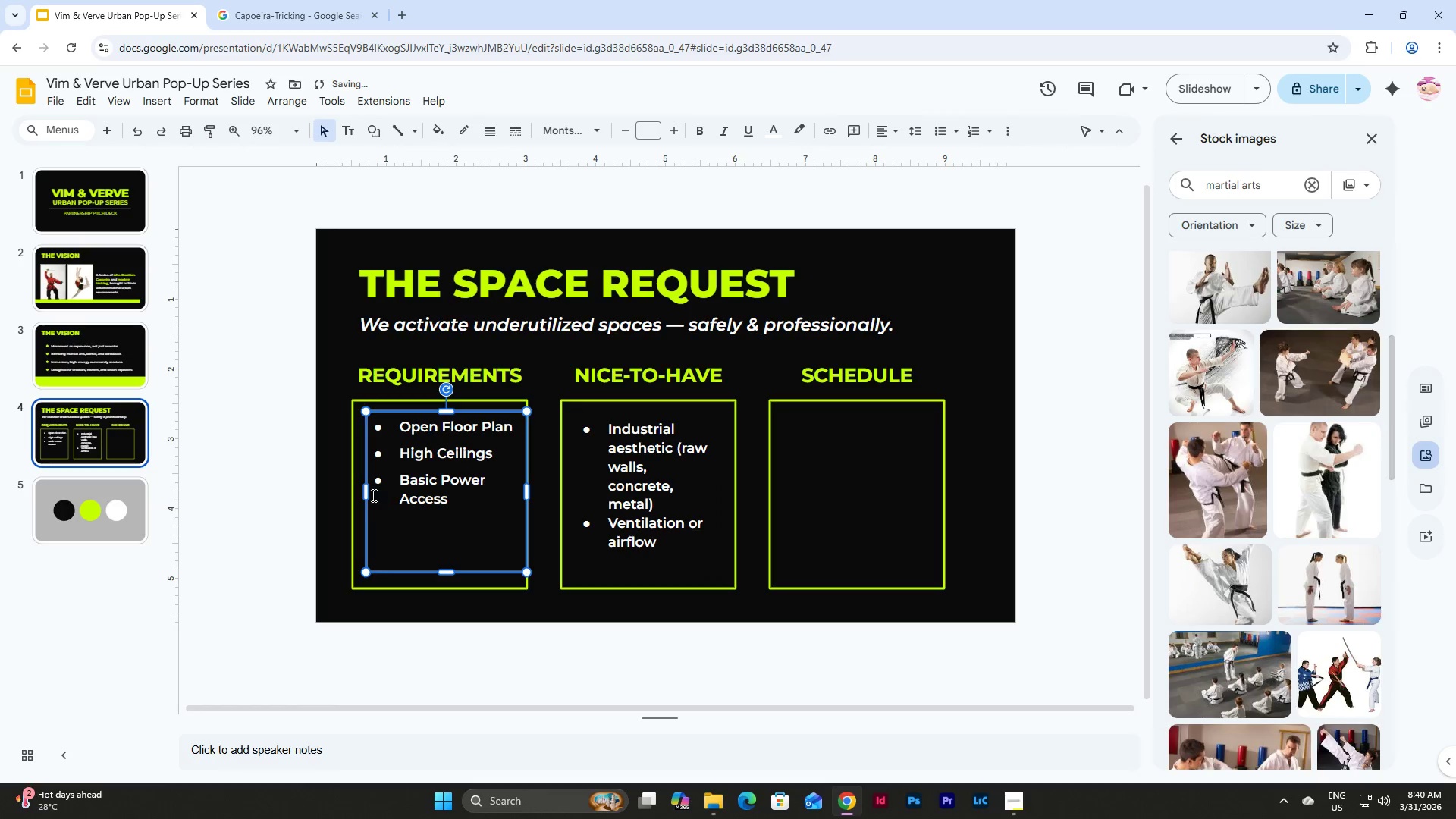 
left_click_drag(start_coordinate=[368, 494], to_coordinate=[353, 494])
 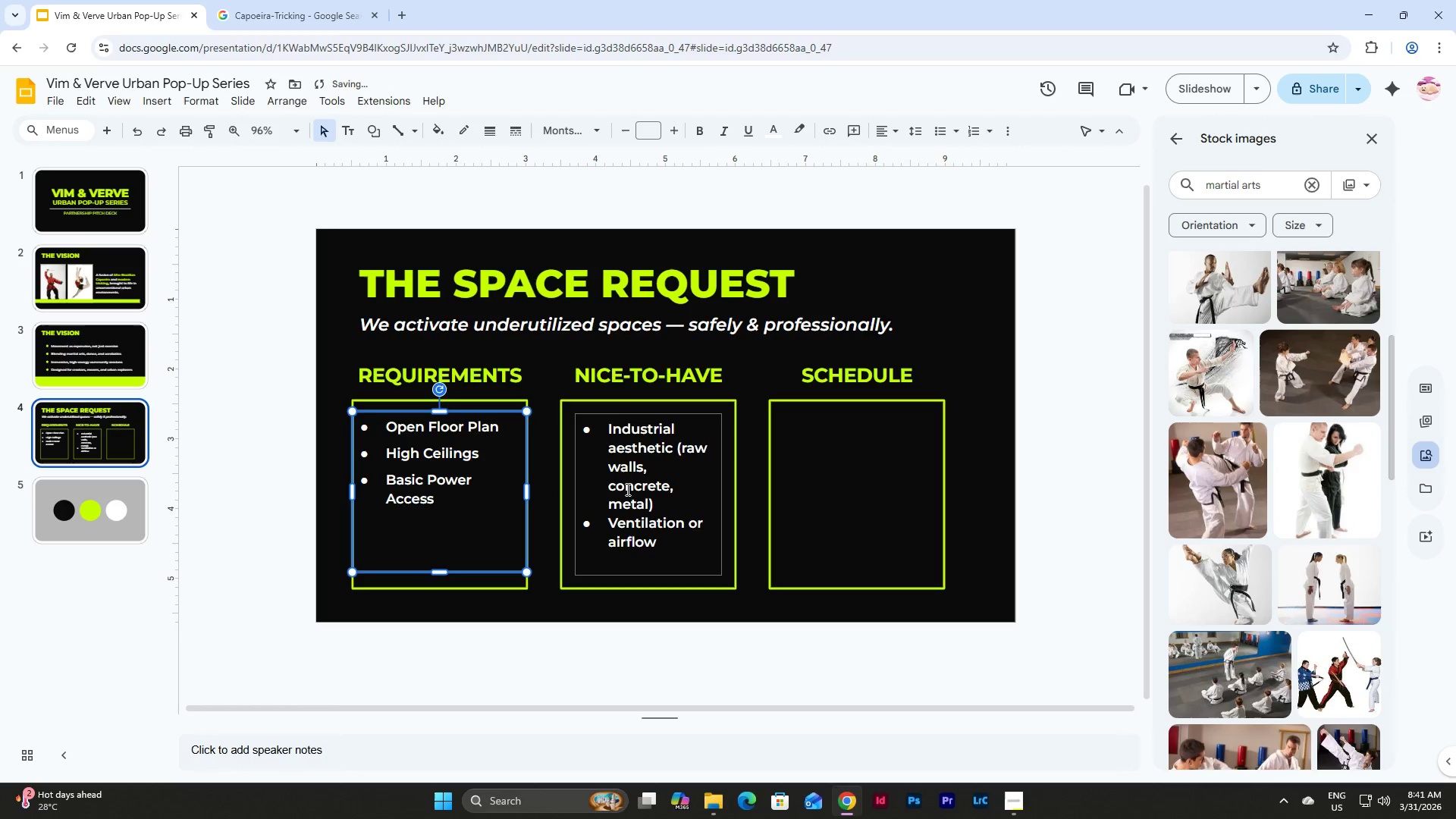 
left_click([646, 489])
 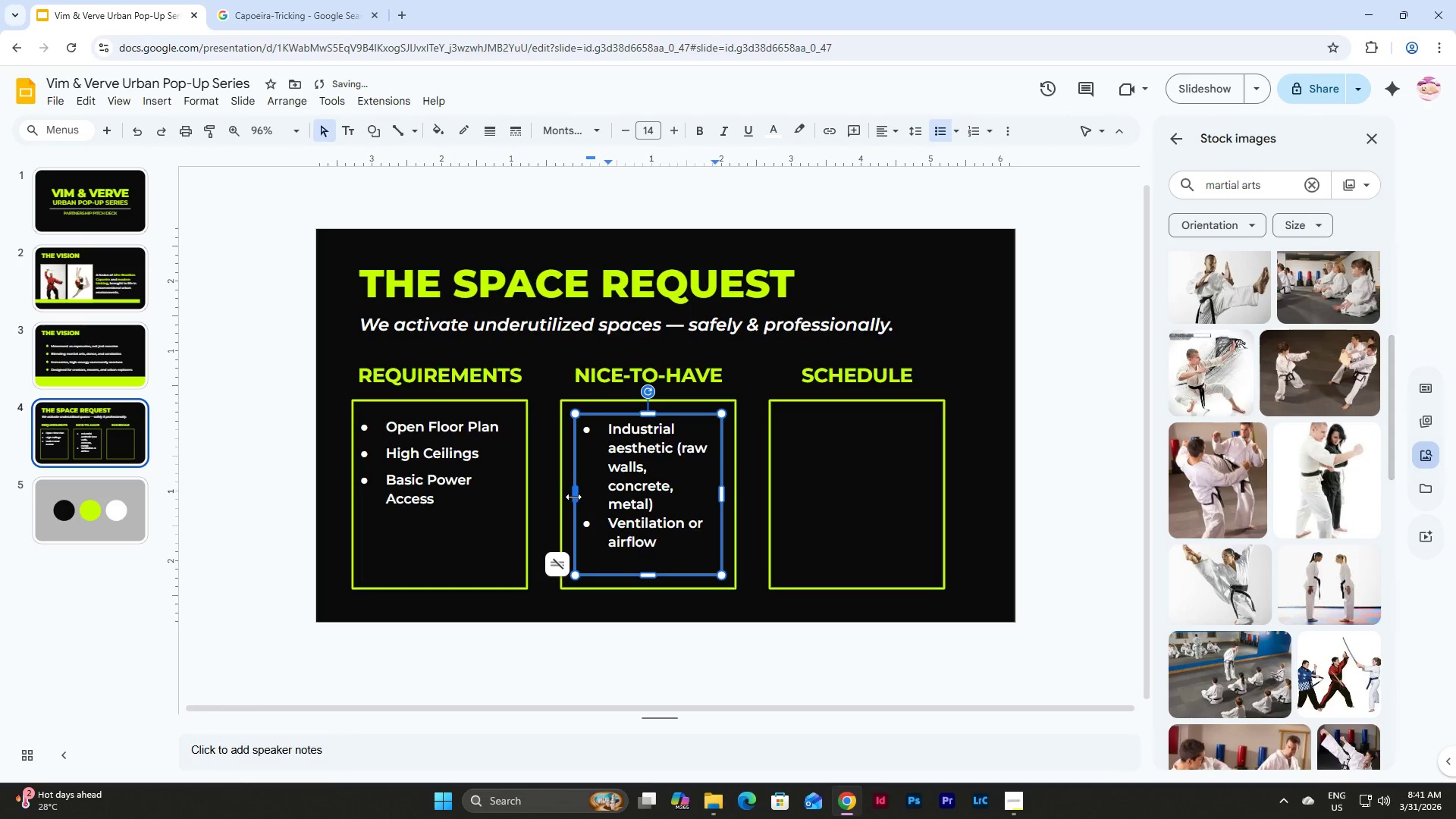 
left_click_drag(start_coordinate=[573, 497], to_coordinate=[562, 497])
 